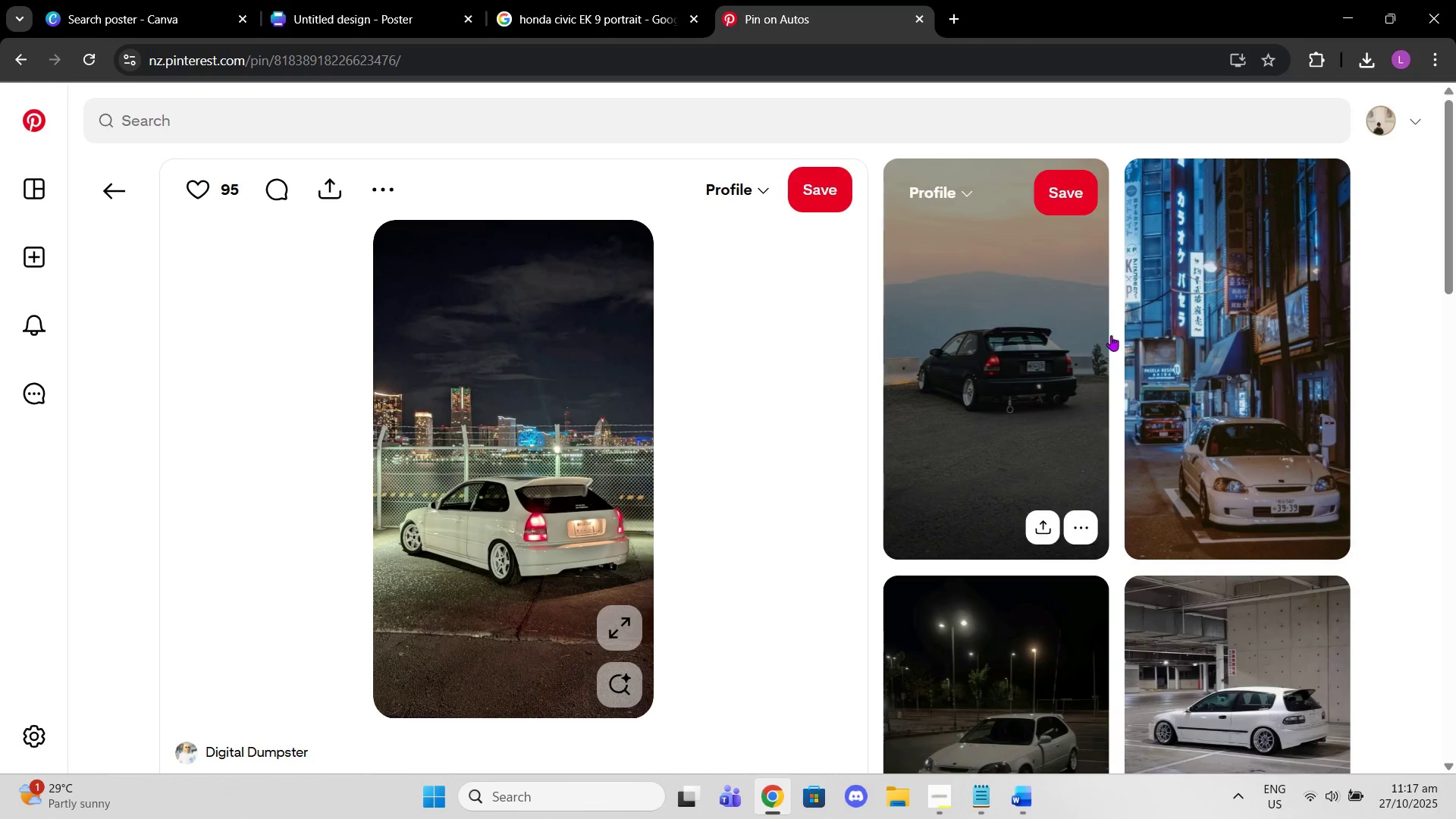 
scroll: coordinate [1210, 418], scroll_direction: down, amount: 3.0
 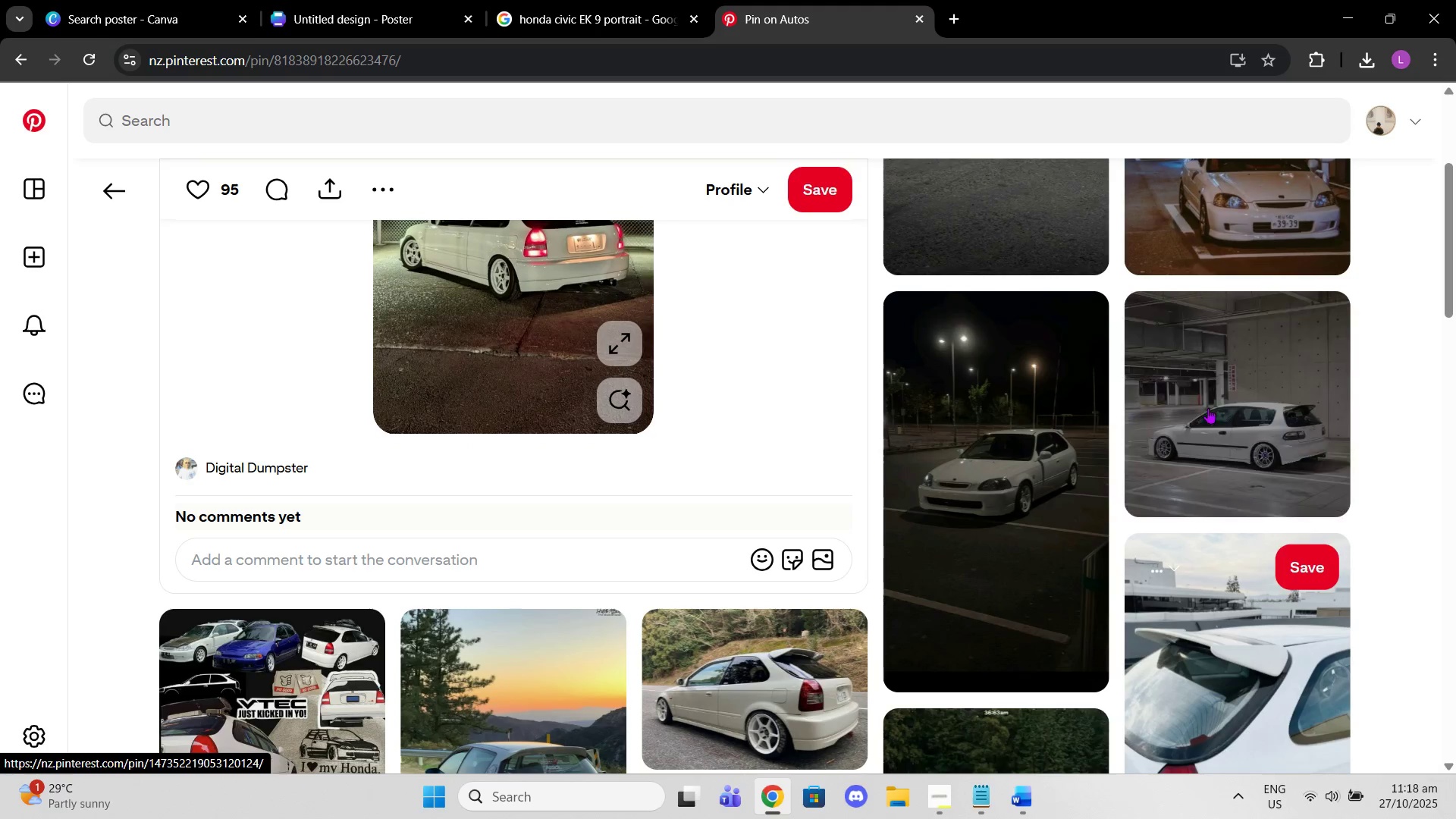 
left_click([1028, 516])
 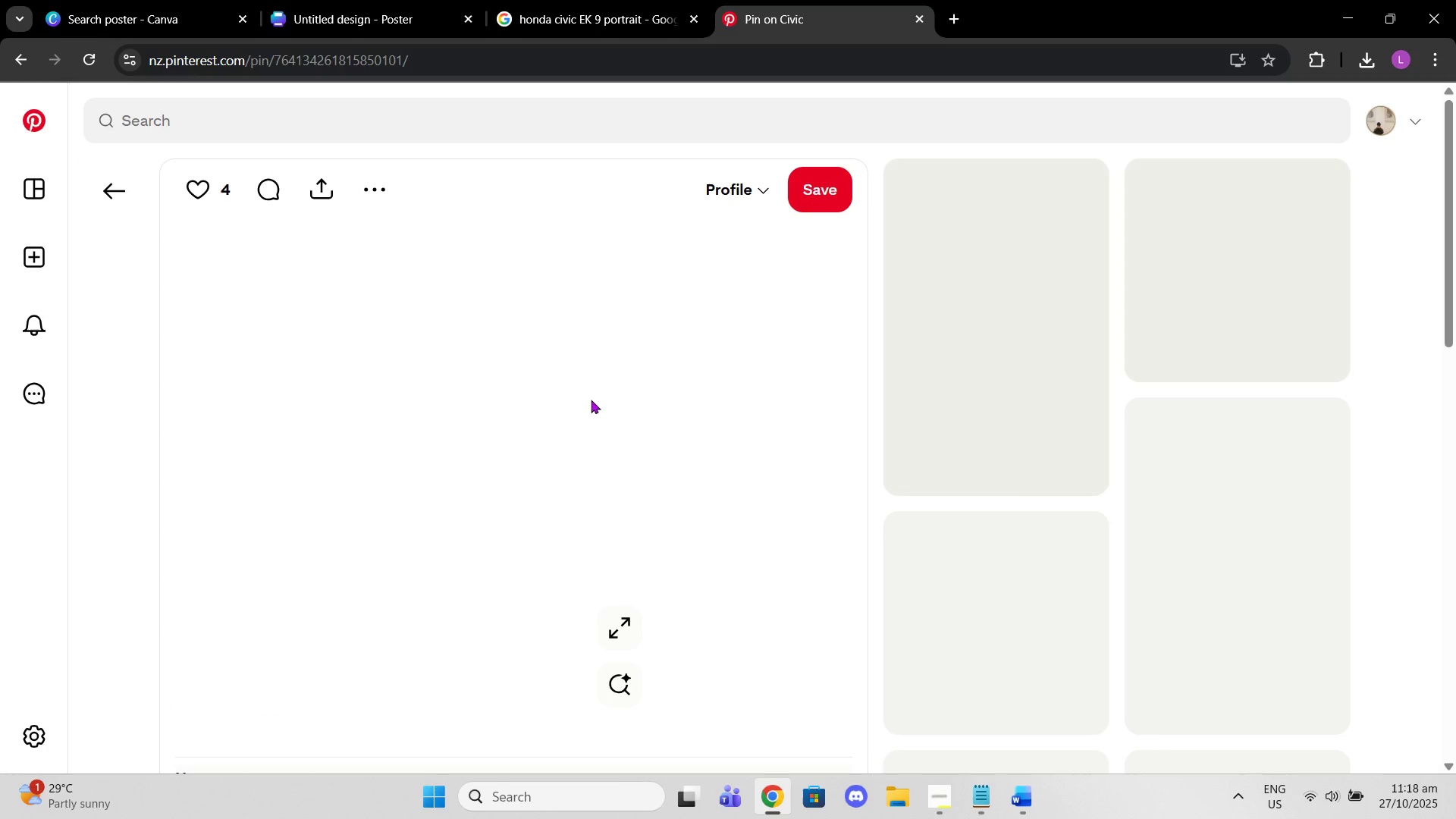 
scroll: coordinate [587, 399], scroll_direction: down, amount: 1.0
 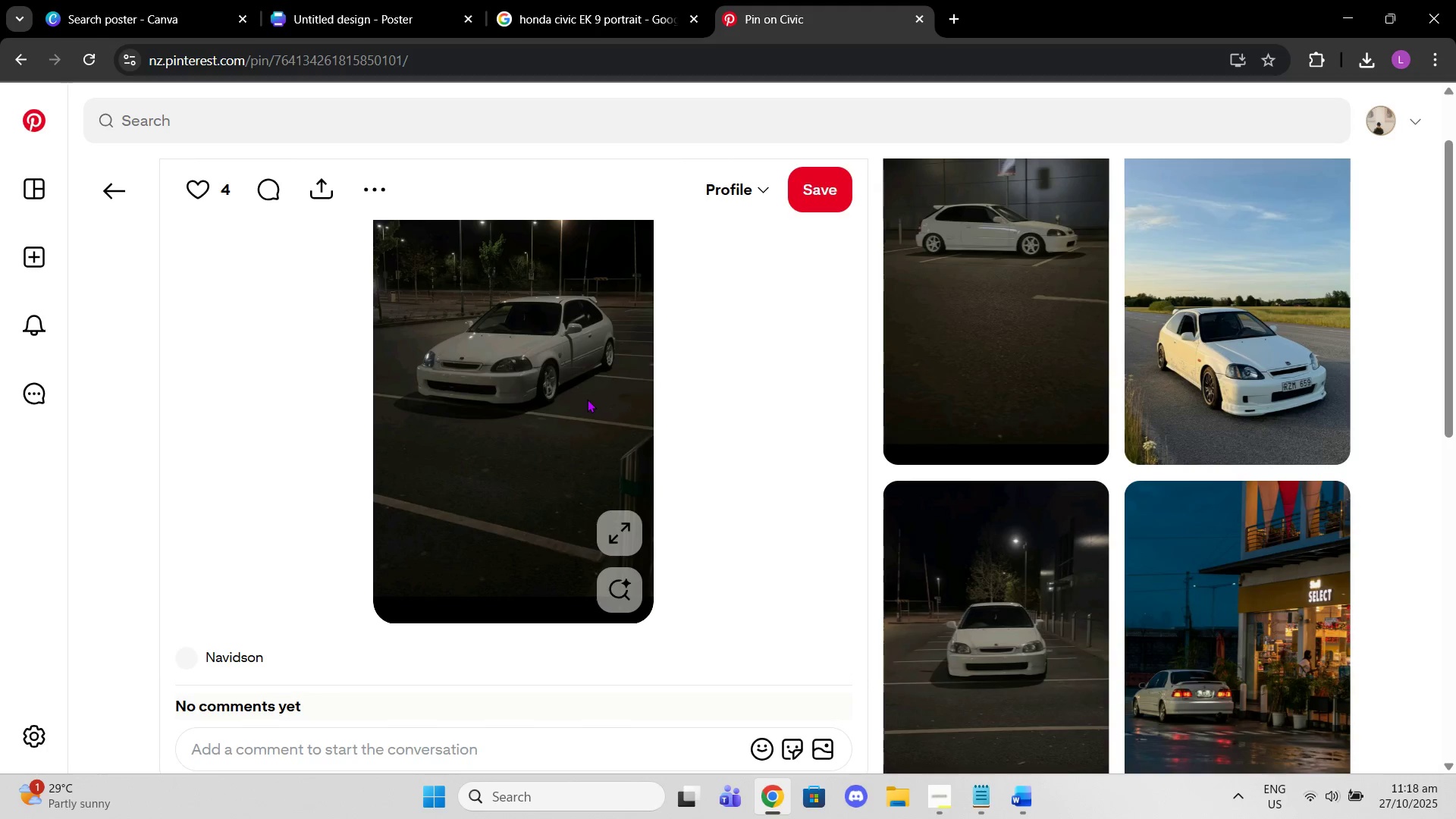 
scroll: coordinate [620, 409], scroll_direction: up, amount: 2.0
 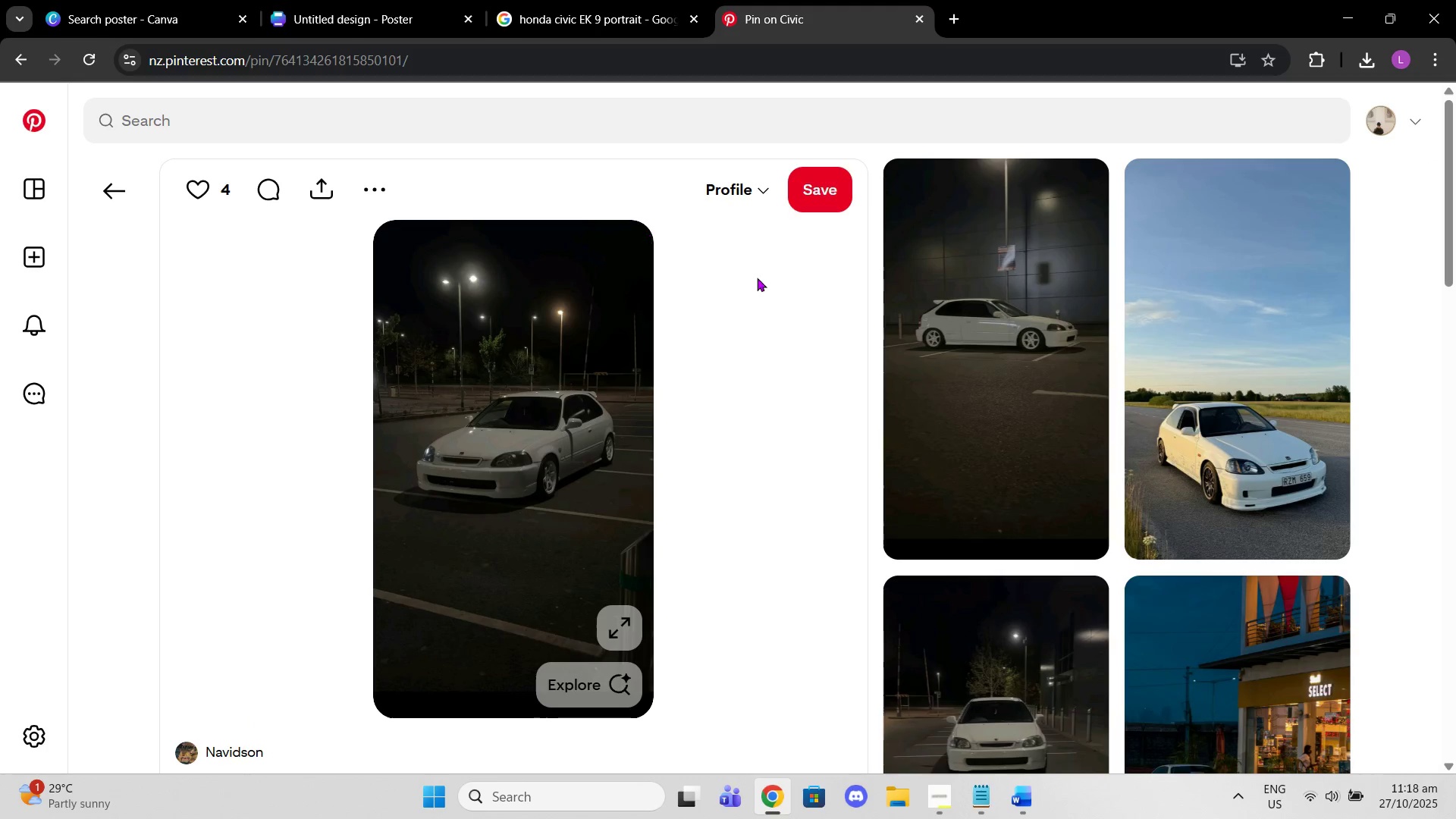 
scroll: coordinate [1055, 416], scroll_direction: down, amount: 1.0
 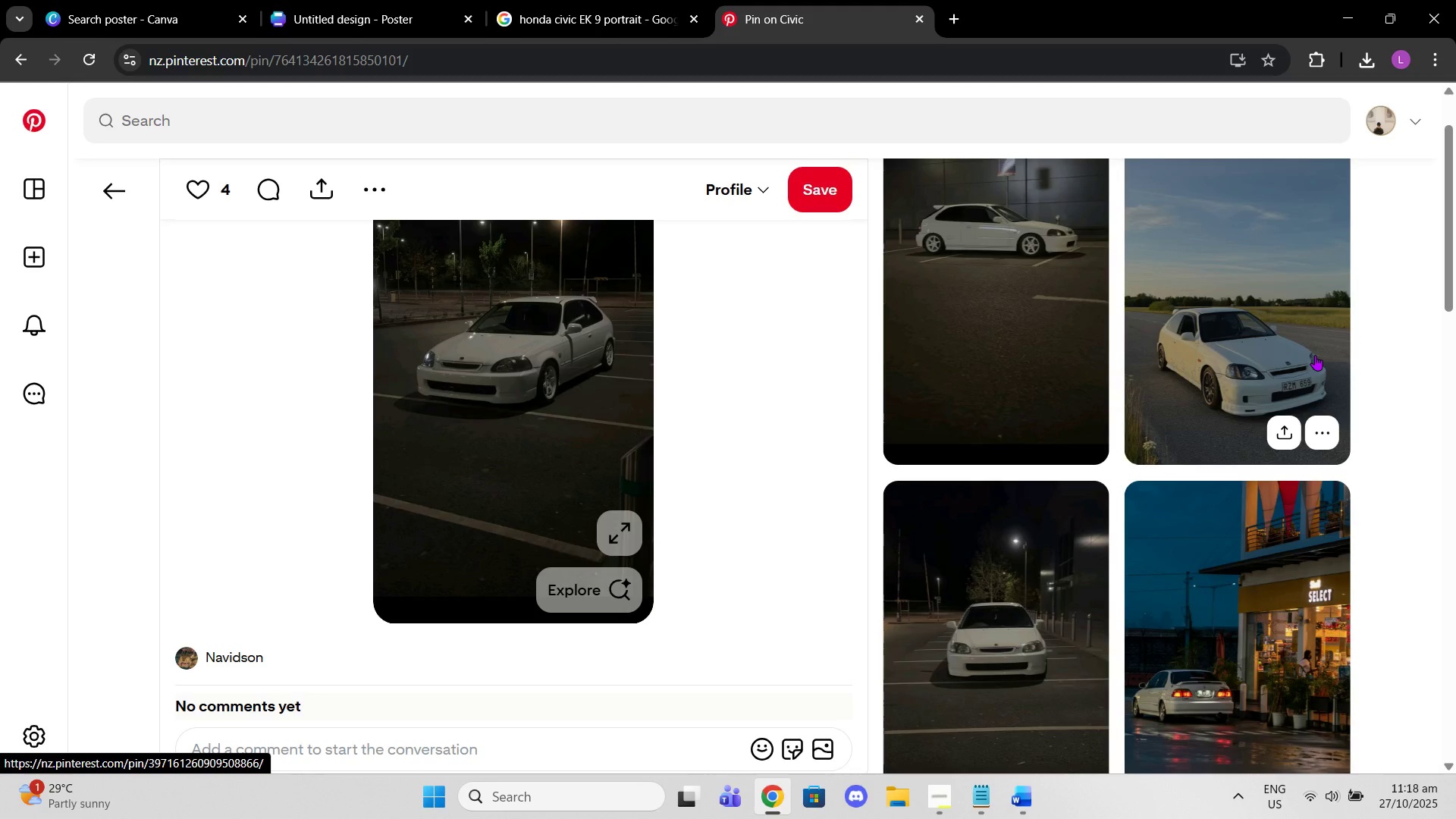 
left_click([1315, 355])
 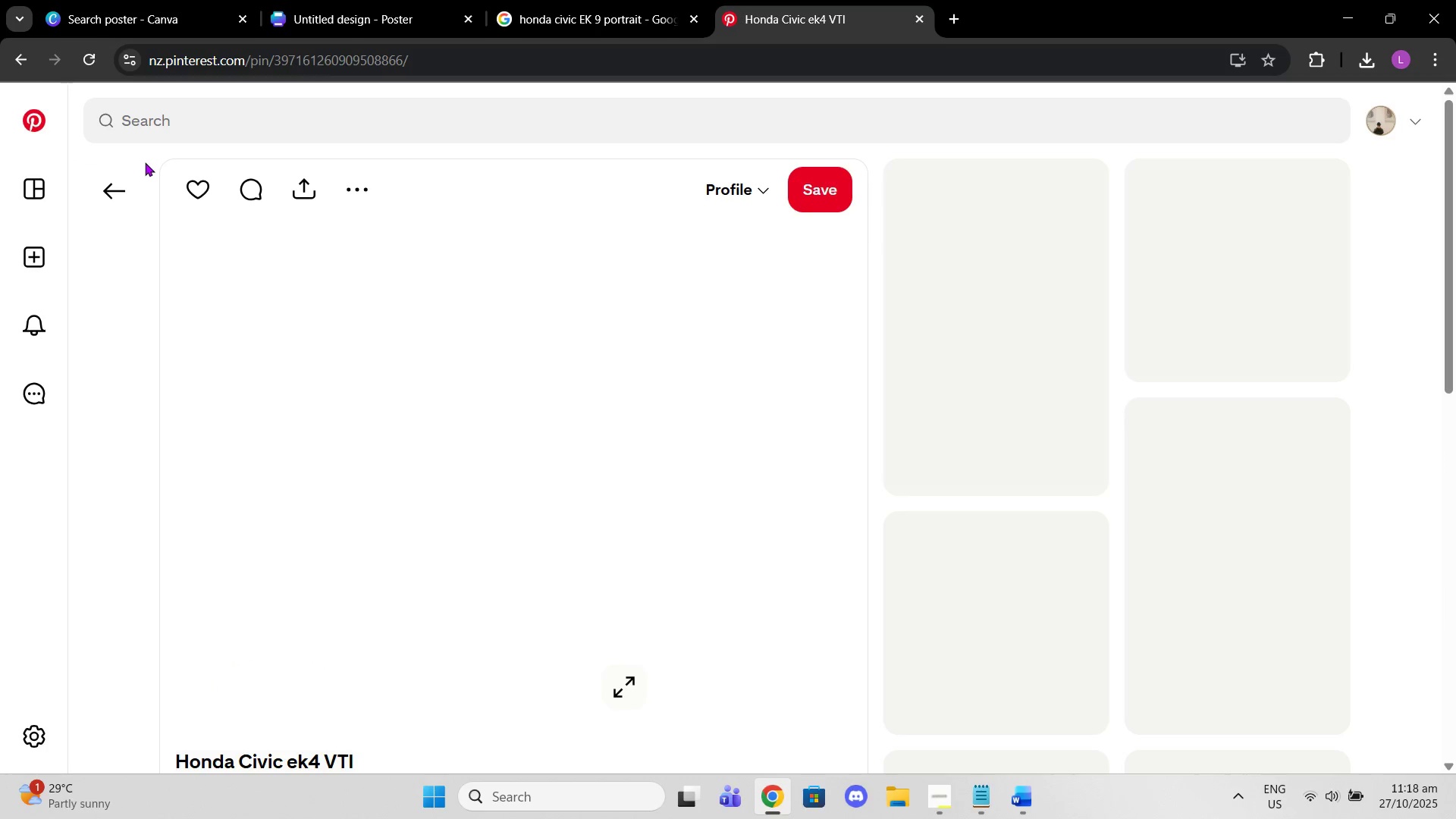 
left_click([124, 184])
 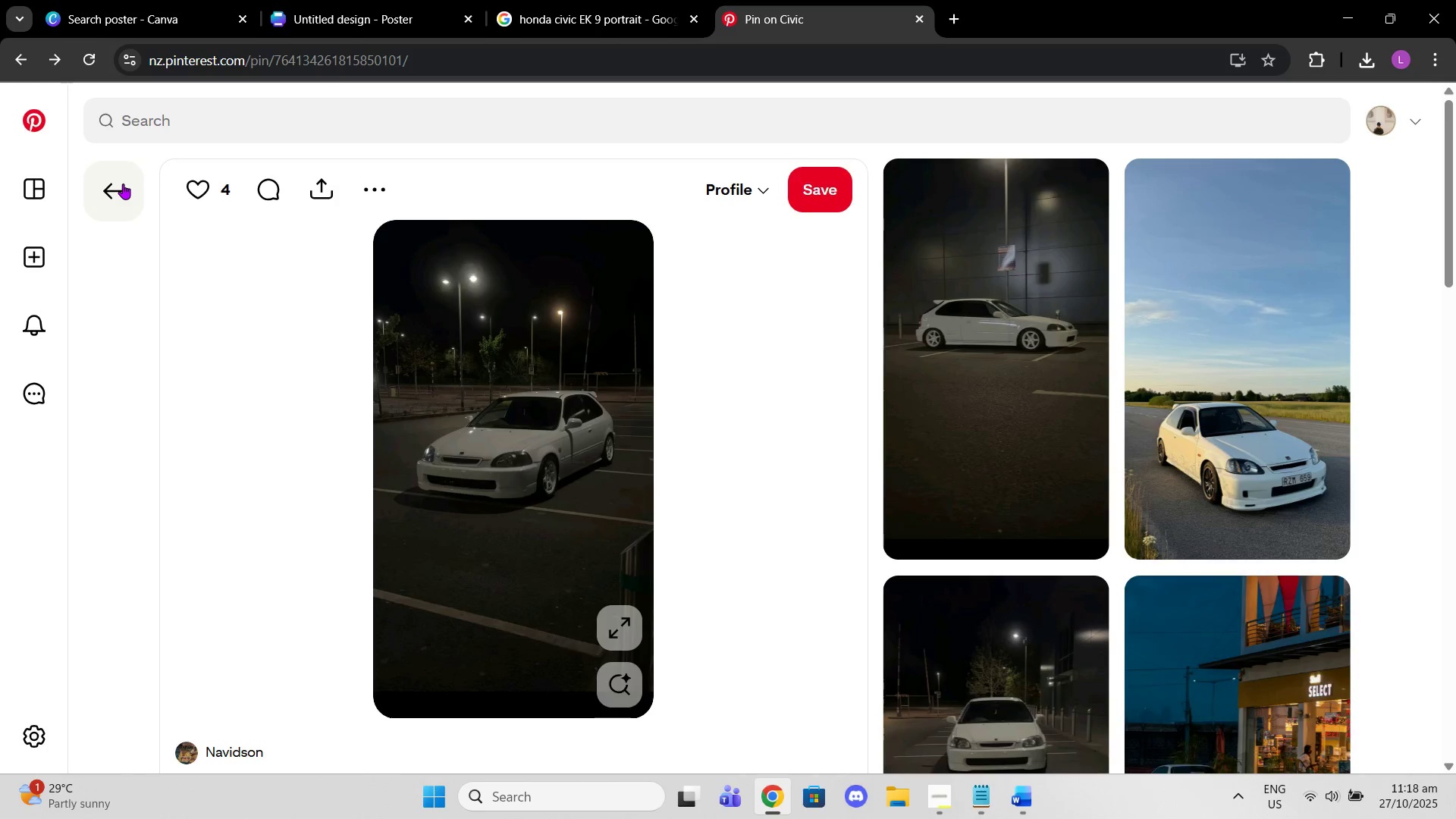 
left_click([123, 184])
 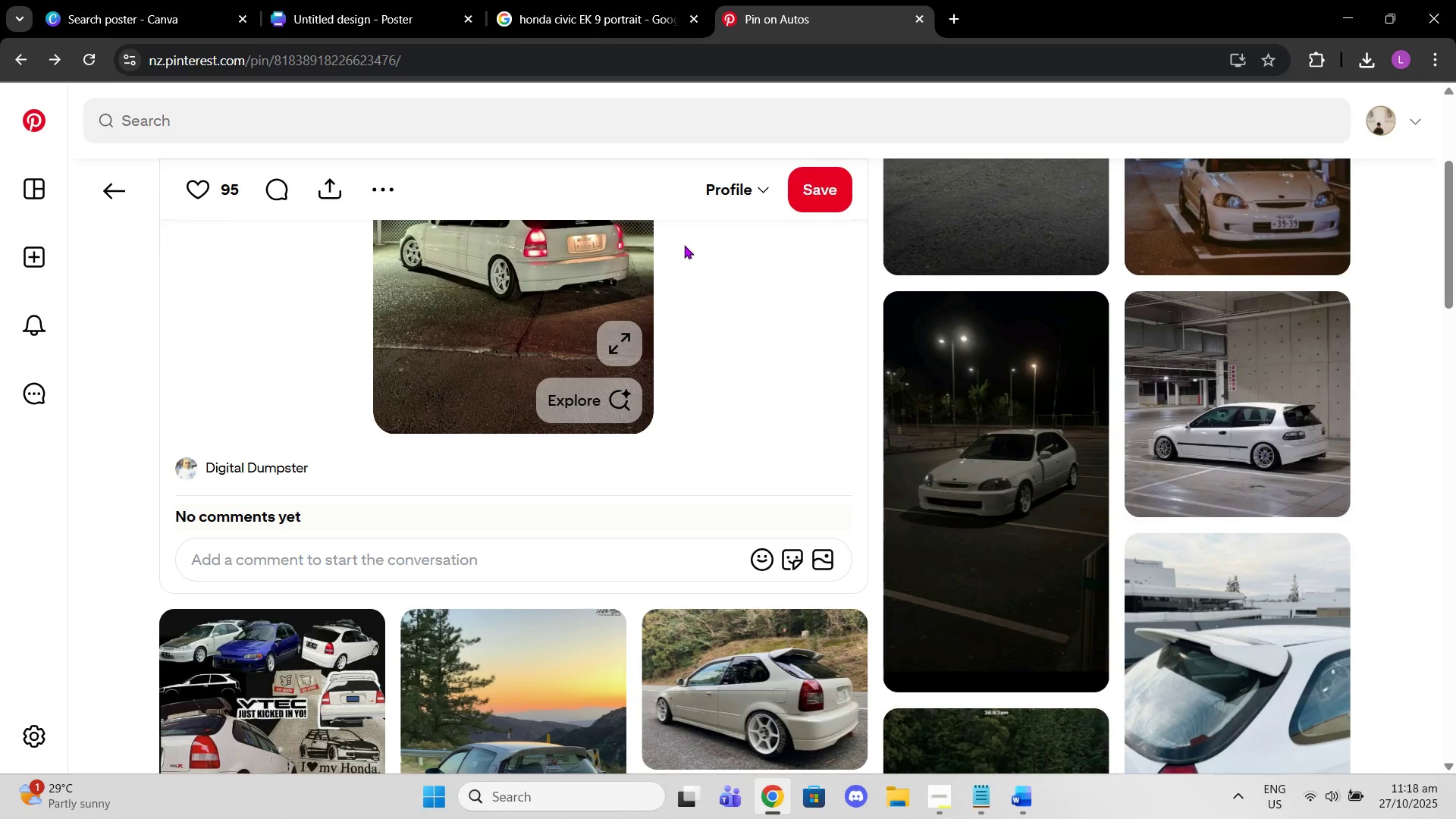 
scroll: coordinate [508, 463], scroll_direction: down, amount: 4.0
 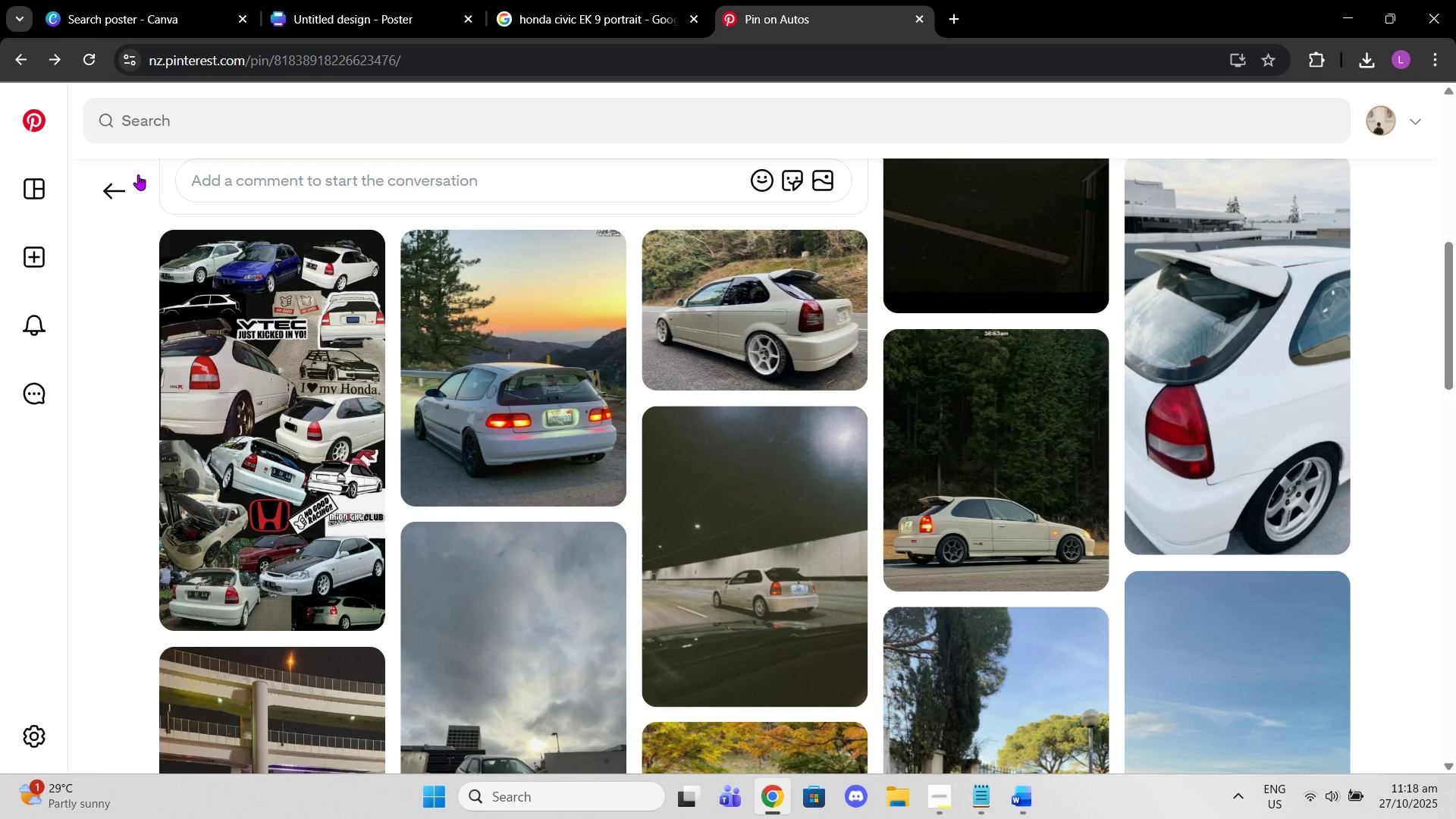 
left_click([121, 175])
 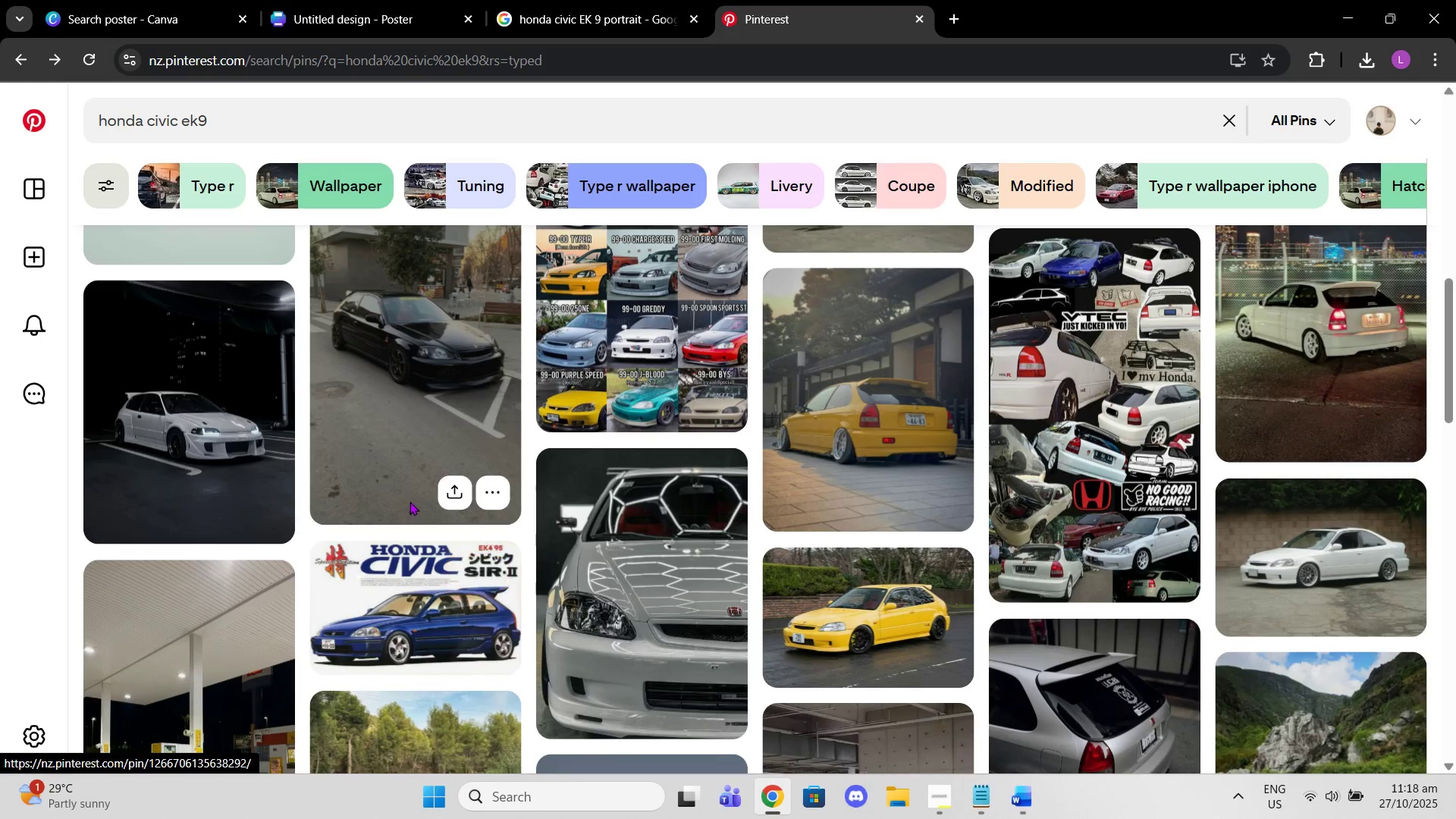 
scroll: coordinate [1122, 598], scroll_direction: down, amount: 4.0
 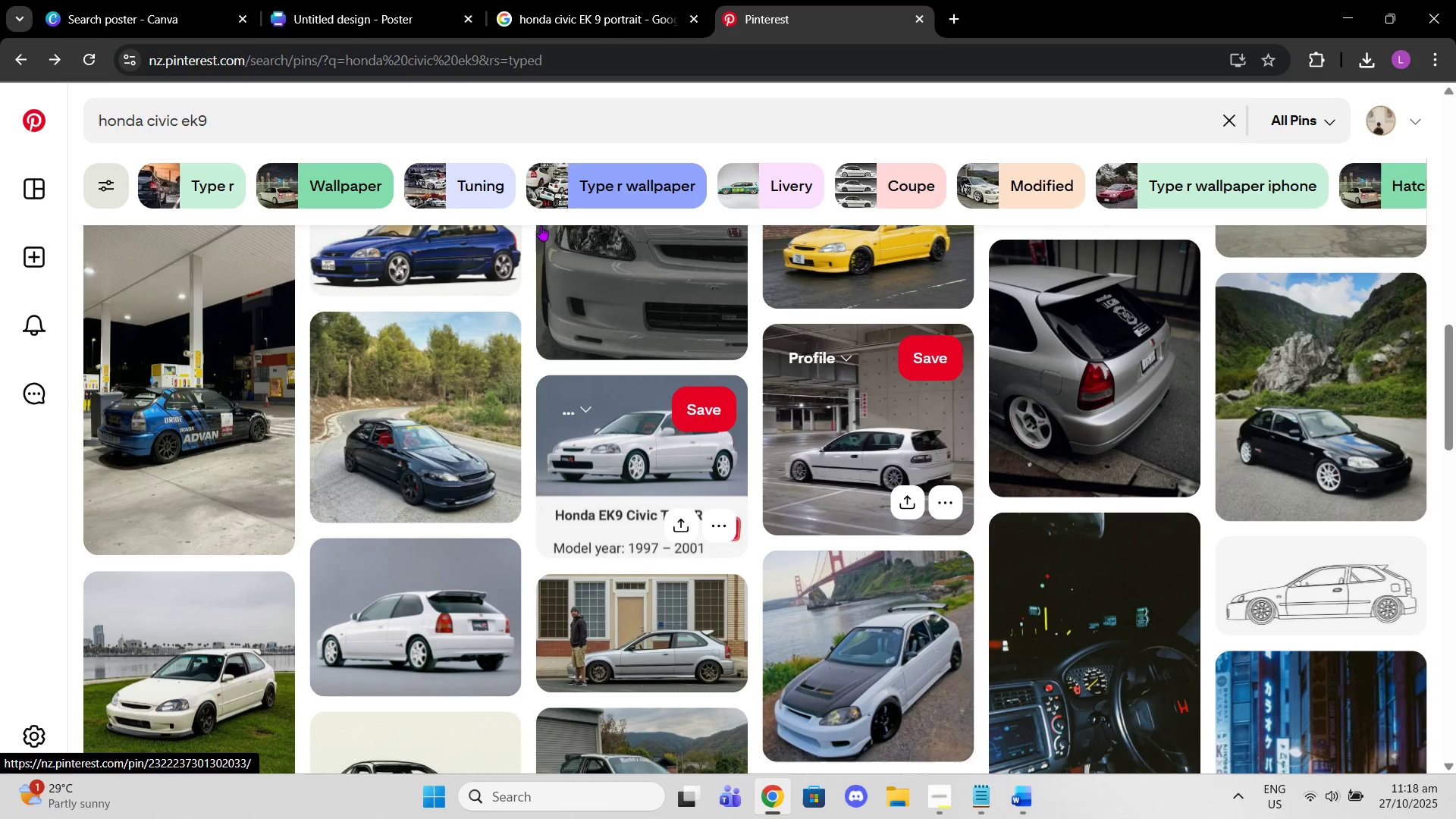 
left_click([446, 139])
 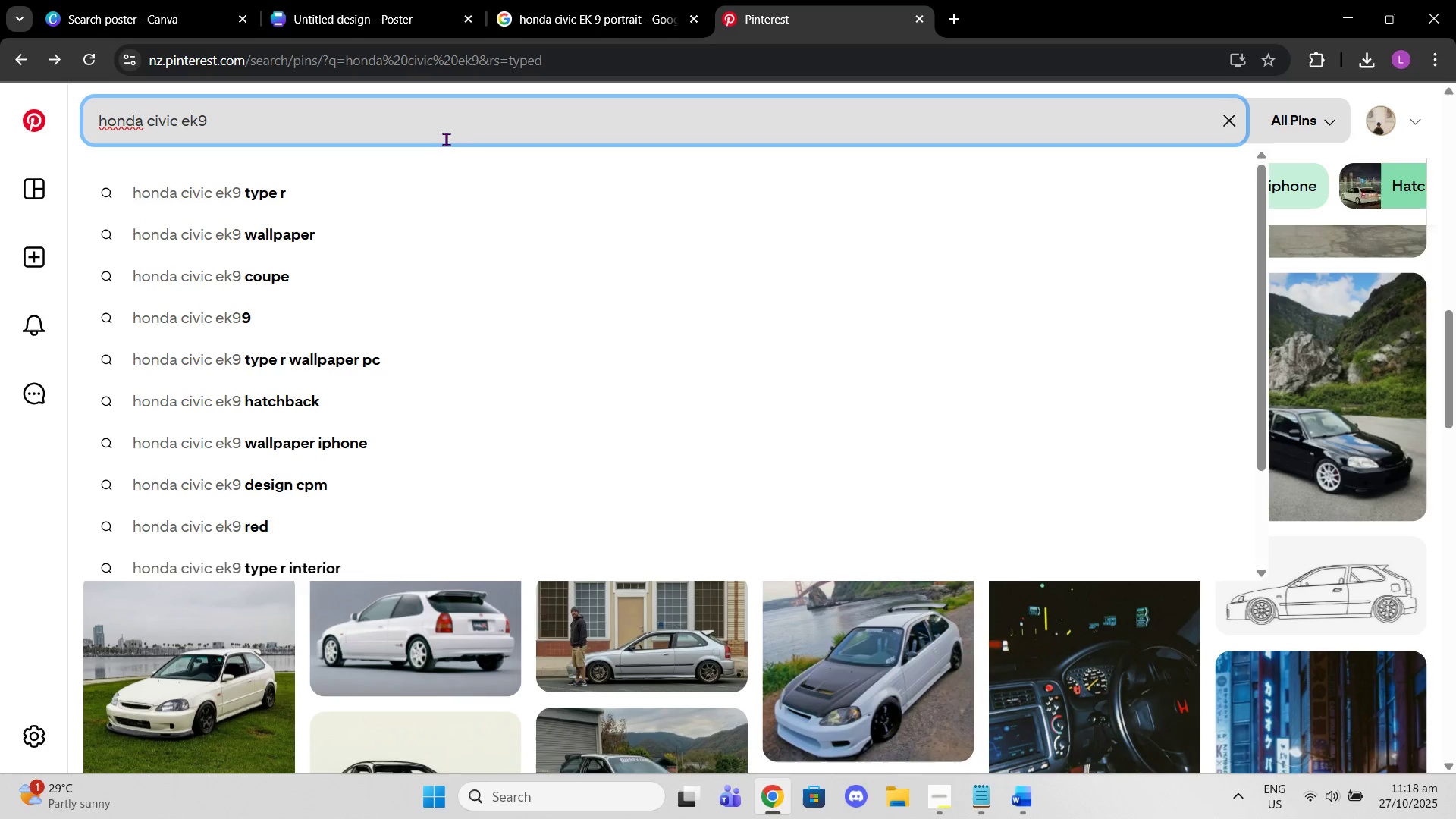 
type(b)
key(Backspace)
type( type r)
 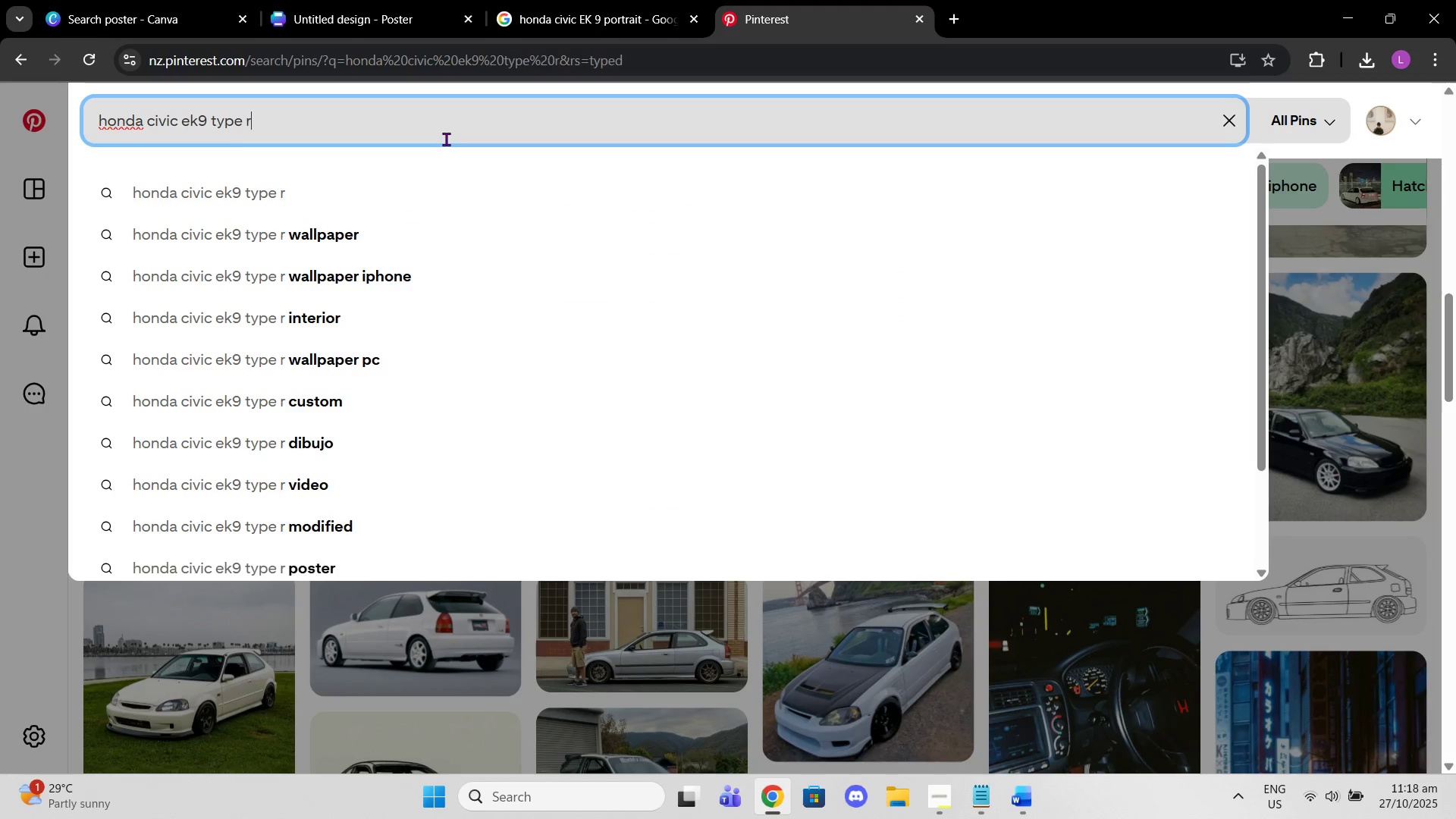 
key(Enter)
 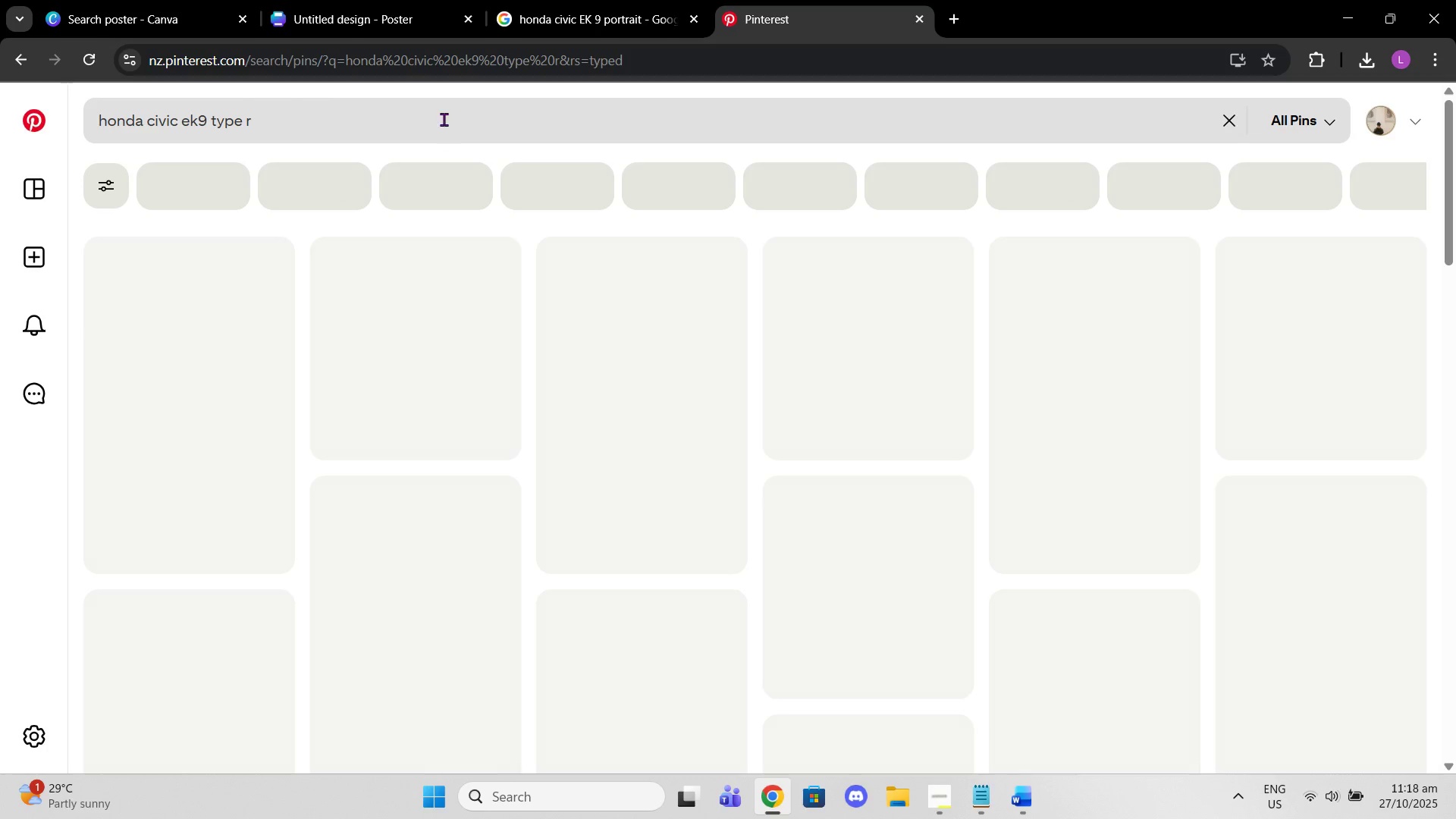 
mouse_move([409, 271])
 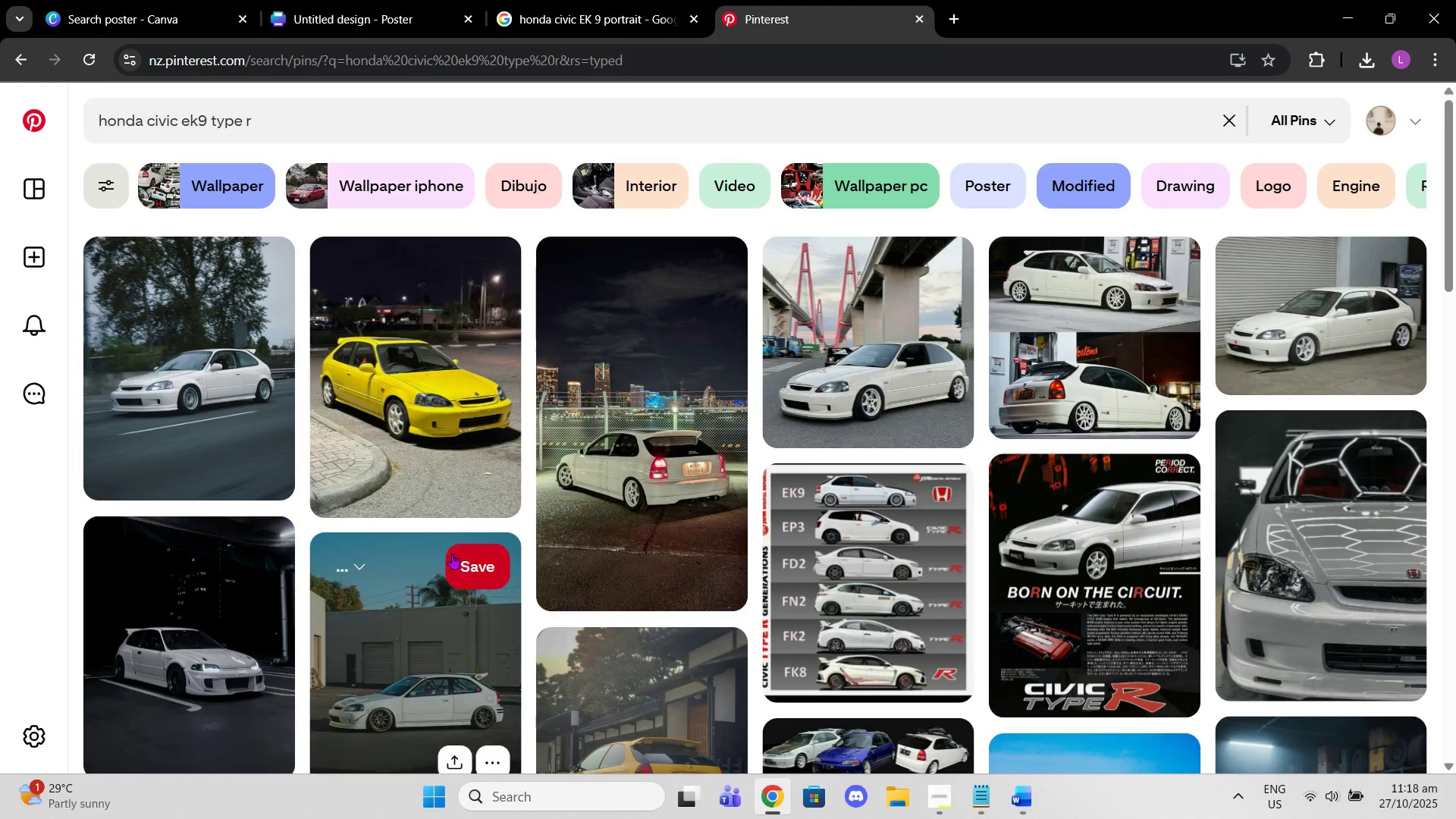 
scroll: coordinate [452, 554], scroll_direction: down, amount: 1.0
 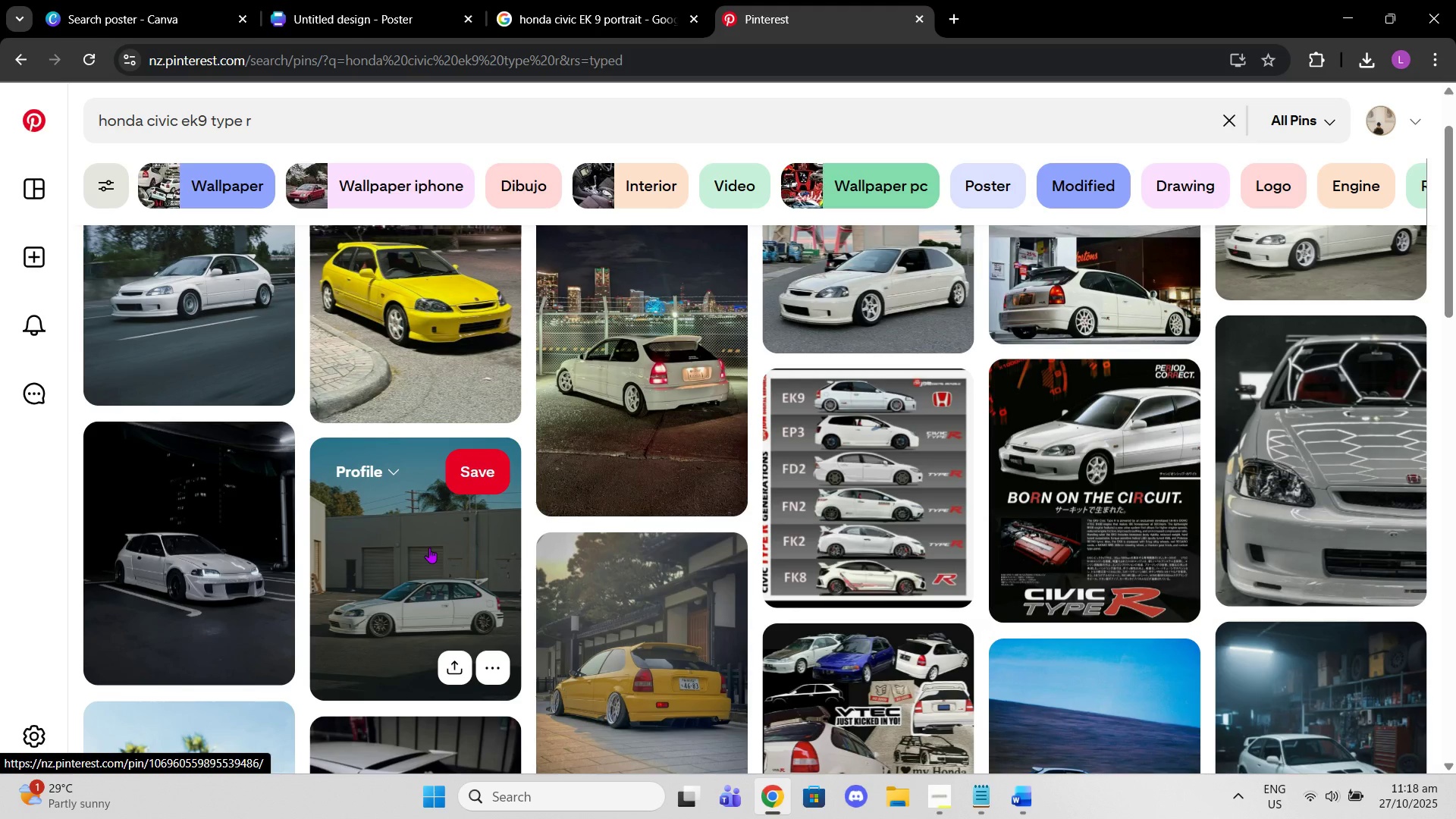 
left_click([429, 548])
 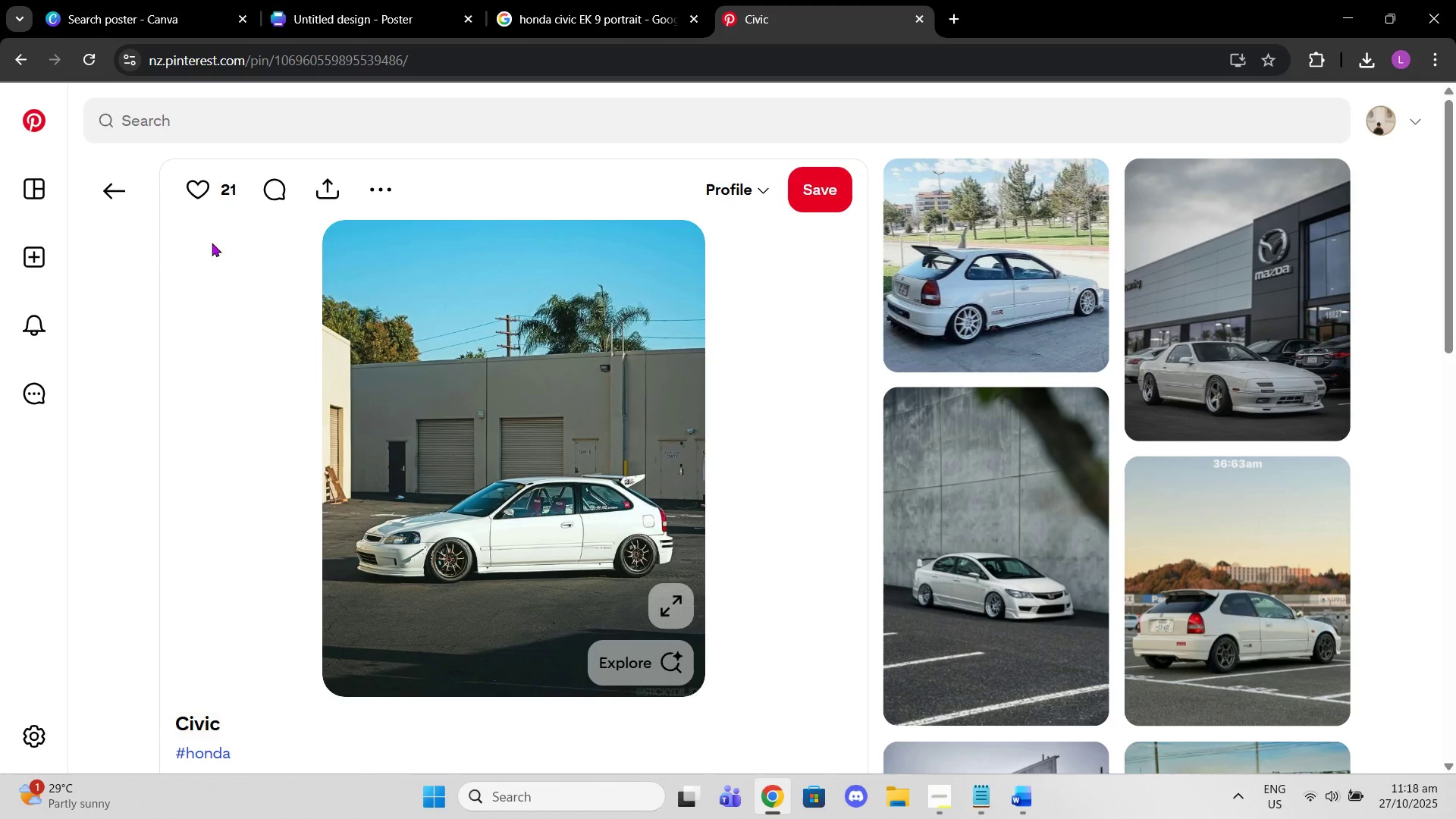 
left_click([105, 187])
 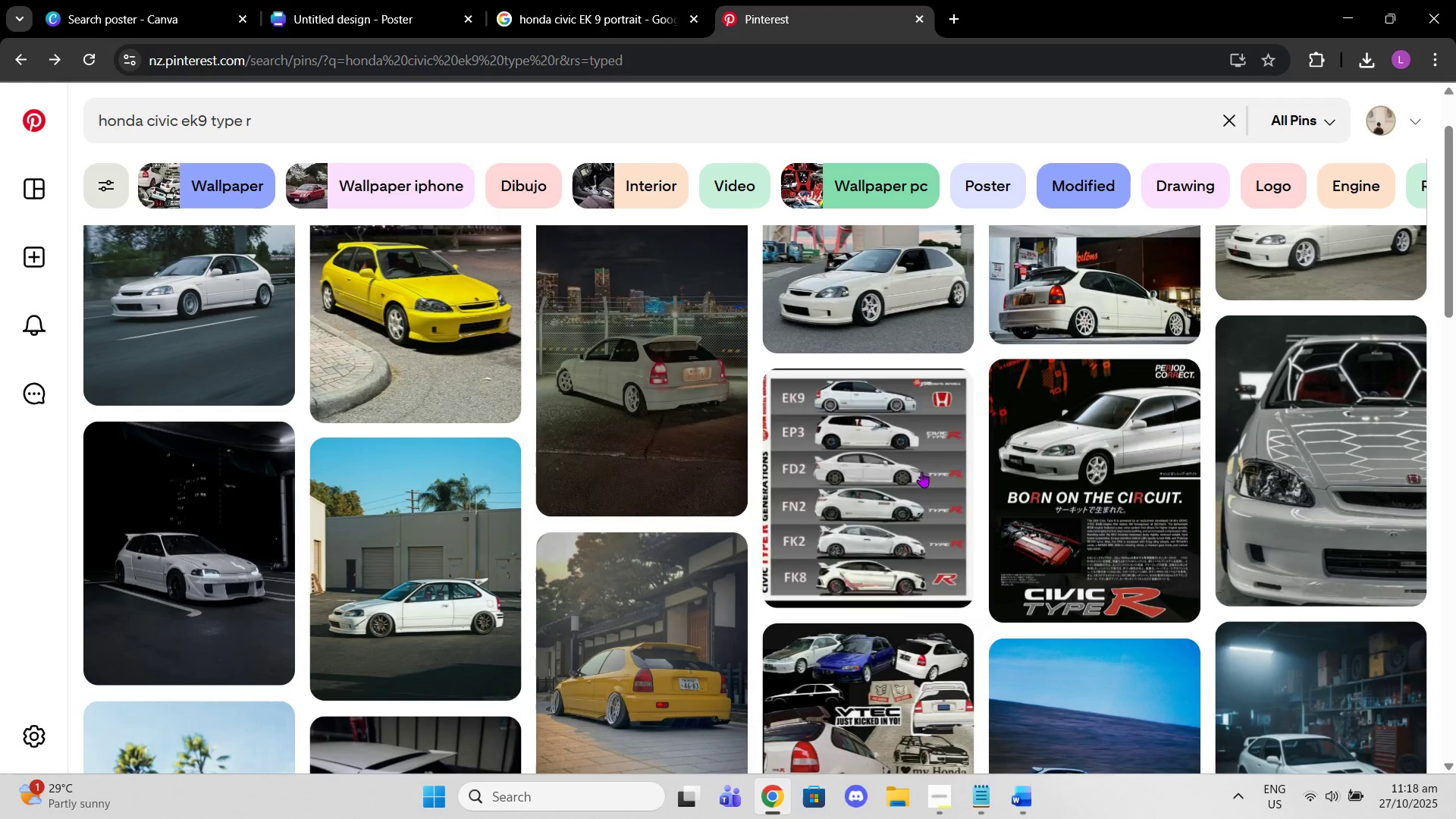 
scroll: coordinate [568, 355], scroll_direction: down, amount: 11.0
 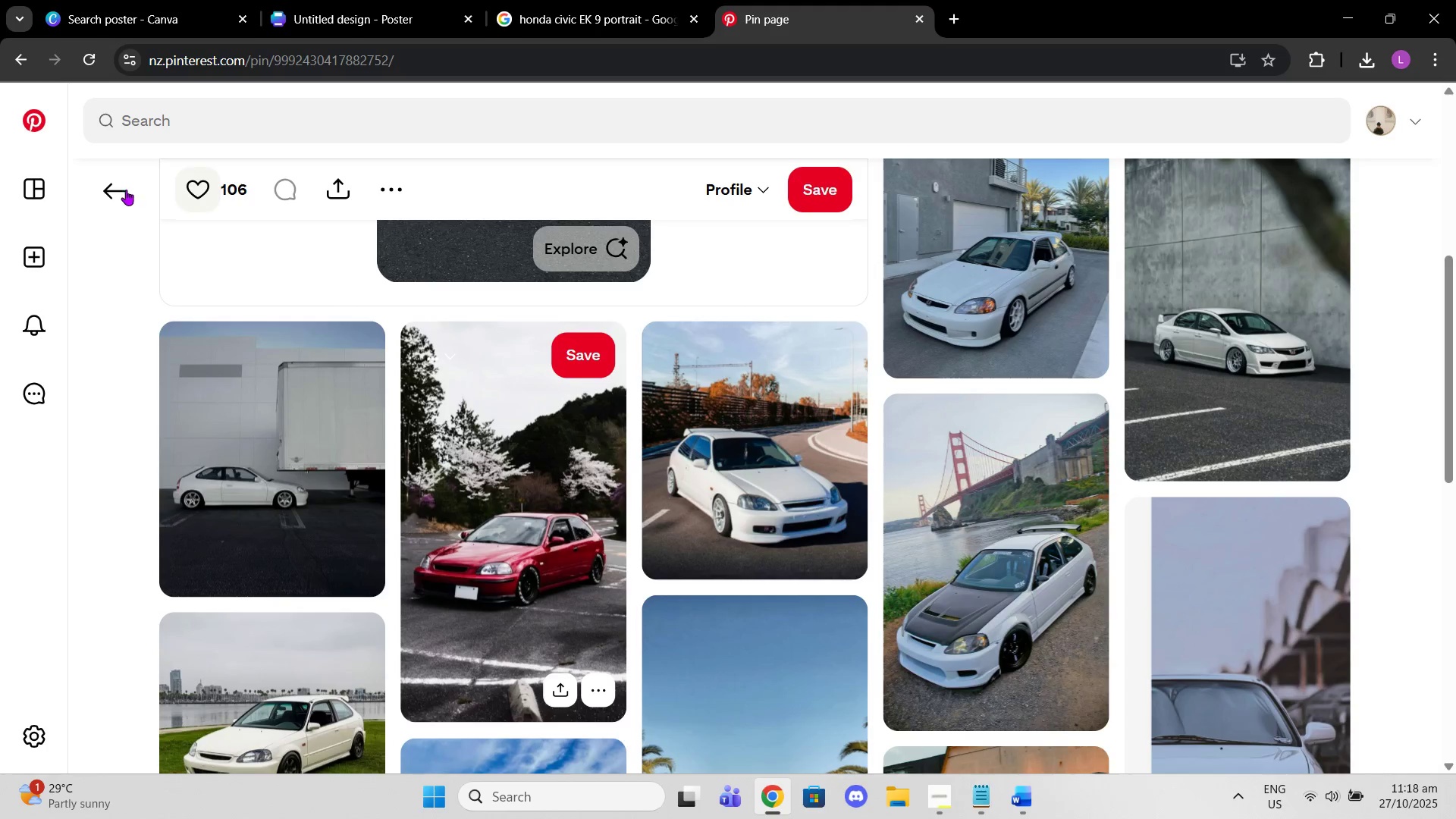 
left_click([122, 190])
 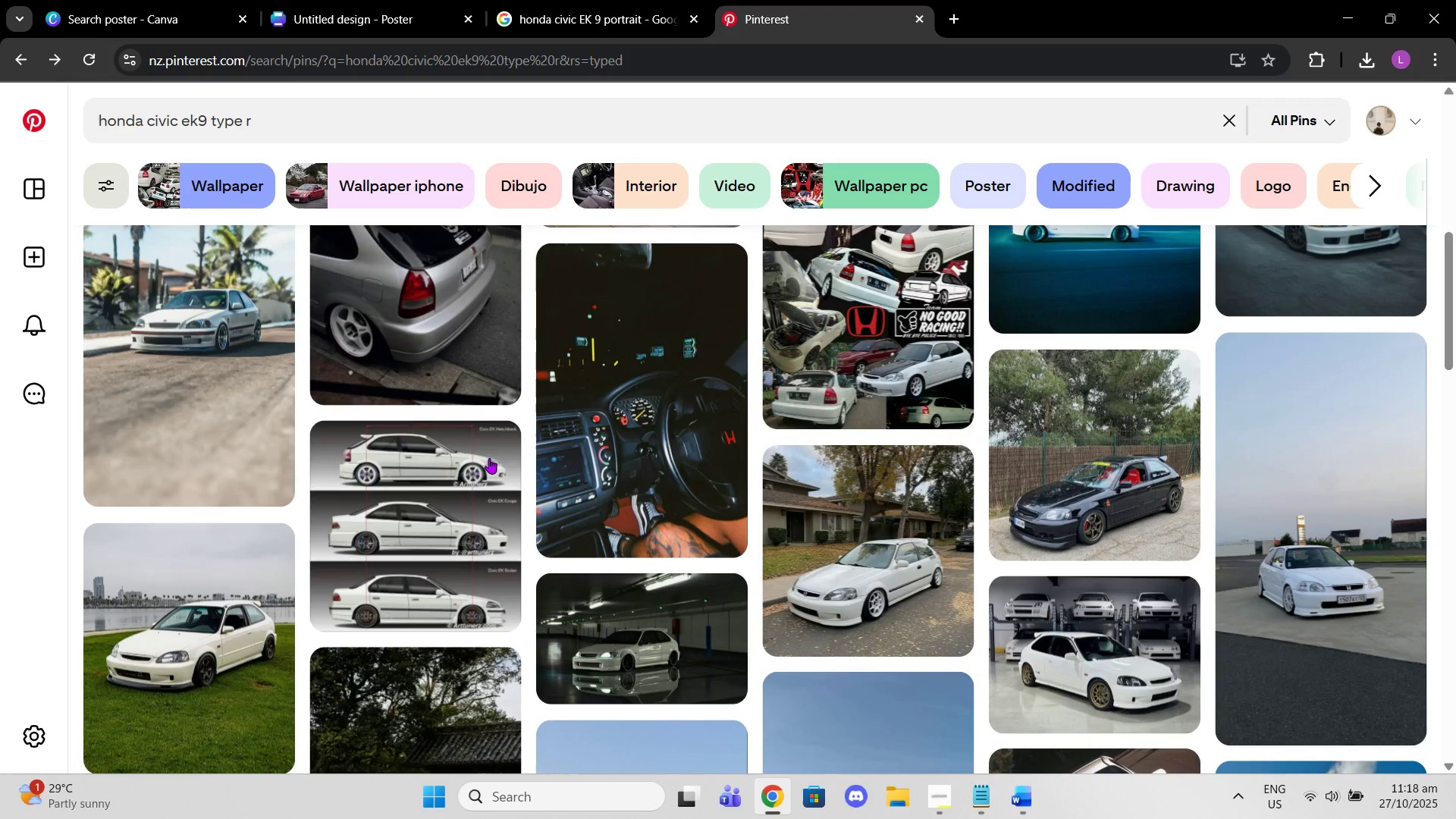 
scroll: coordinate [936, 475], scroll_direction: down, amount: 13.0
 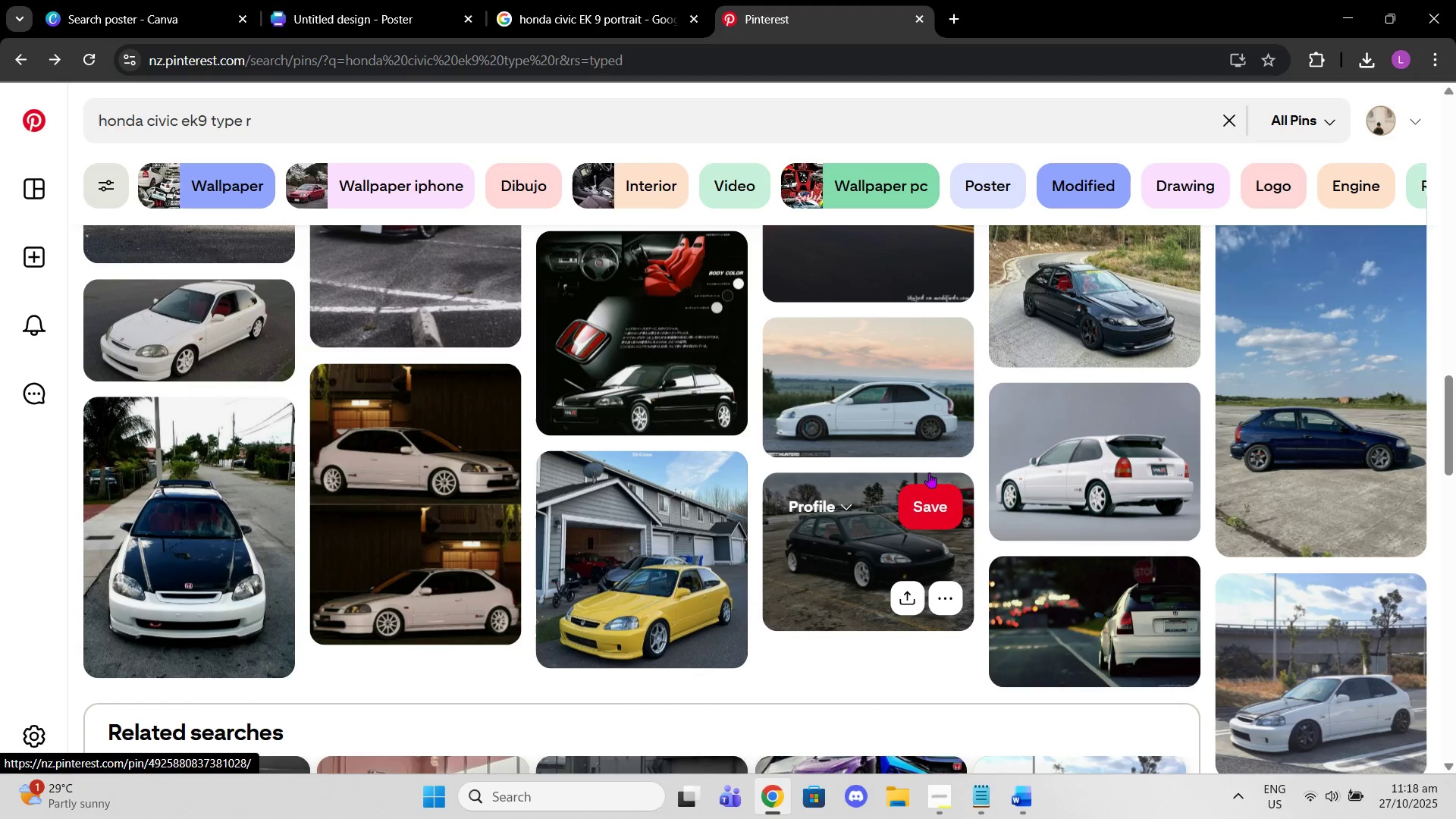 
scroll: coordinate [1020, 549], scroll_direction: down, amount: 17.0
 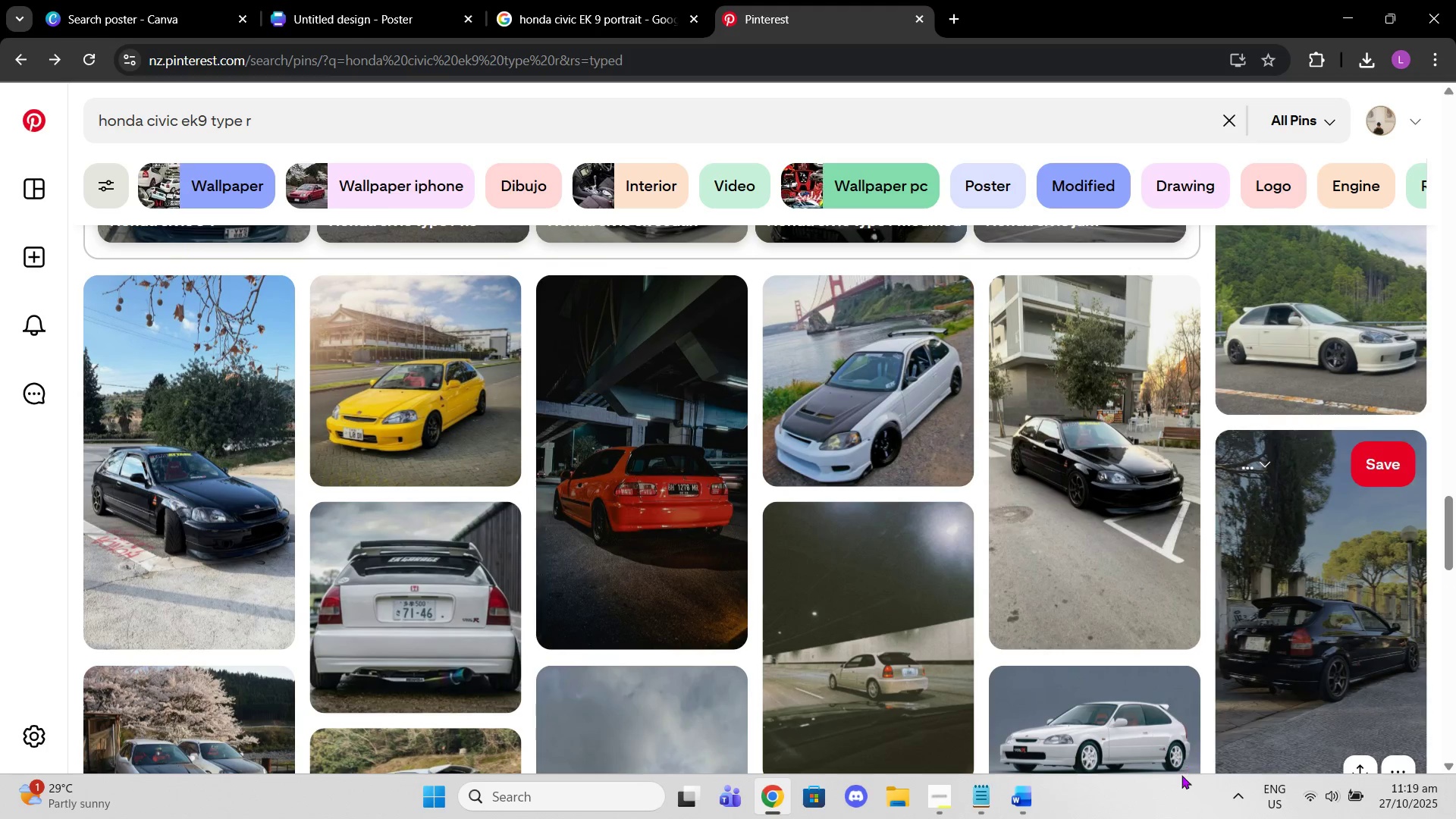 
scroll: coordinate [832, 487], scroll_direction: down, amount: 7.0
 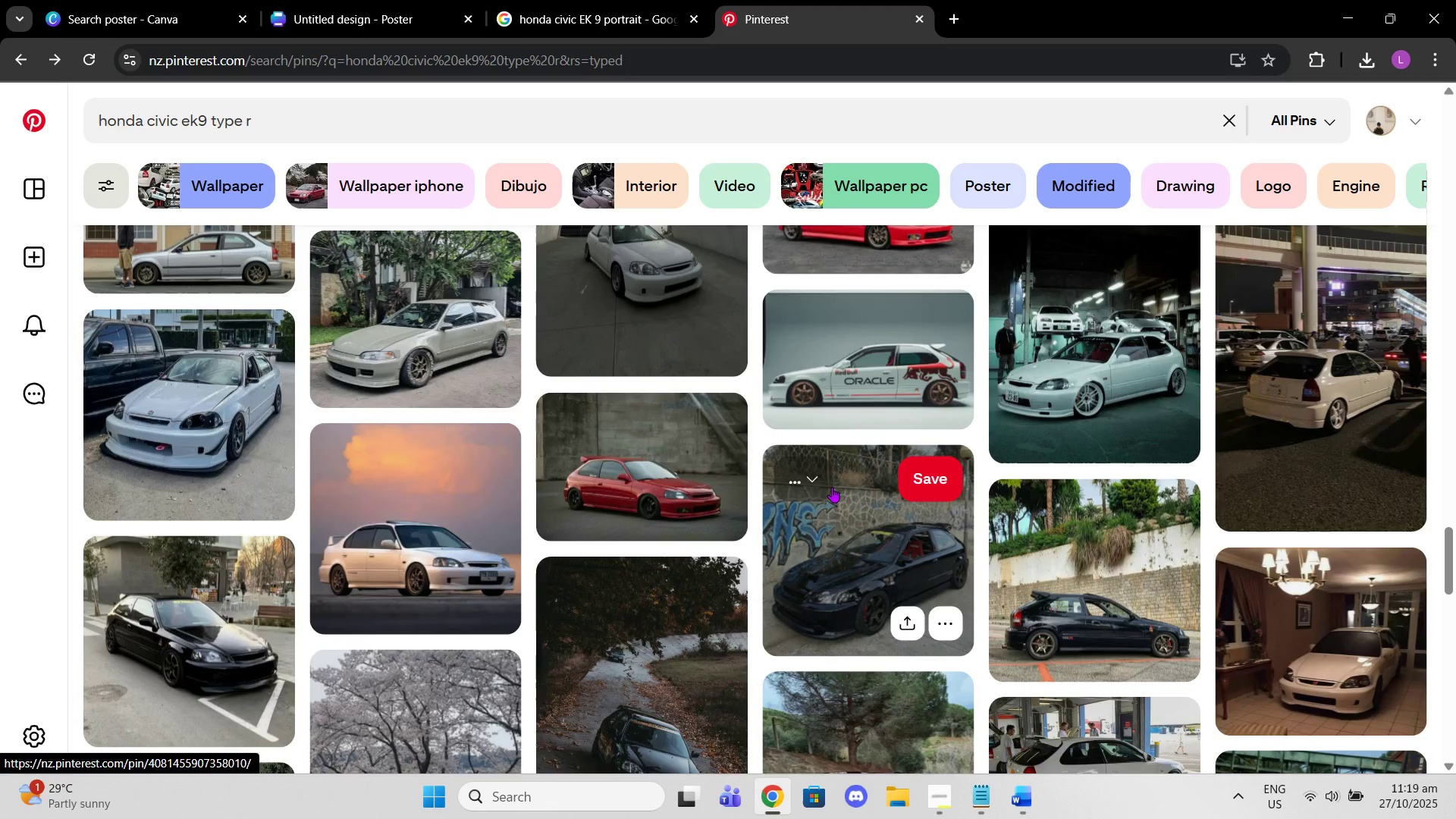 
scroll: coordinate [832, 487], scroll_direction: up, amount: 3.0
 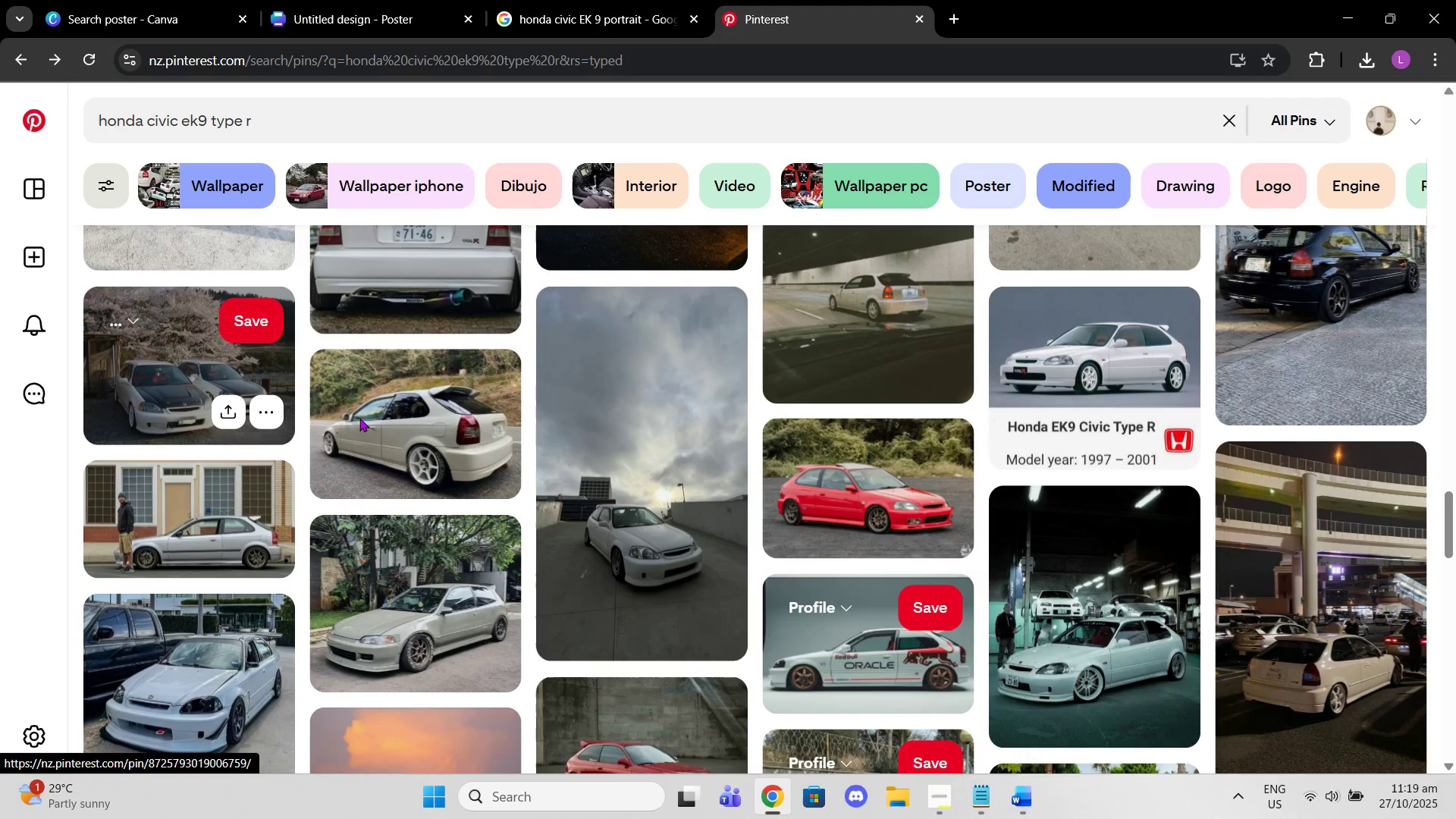 
scroll: coordinate [975, 523], scroll_direction: down, amount: 8.0
 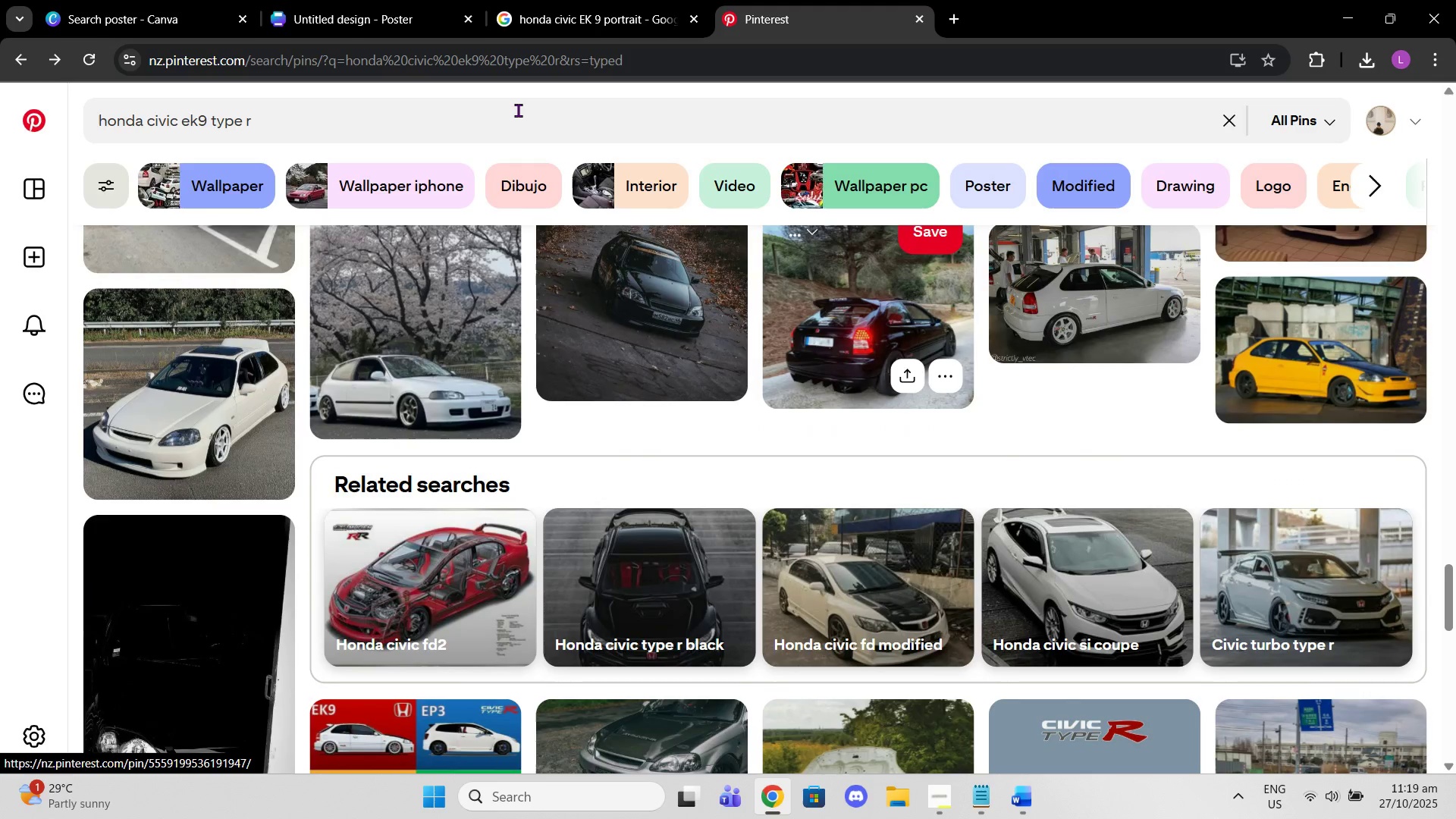 
left_click([518, 110])
 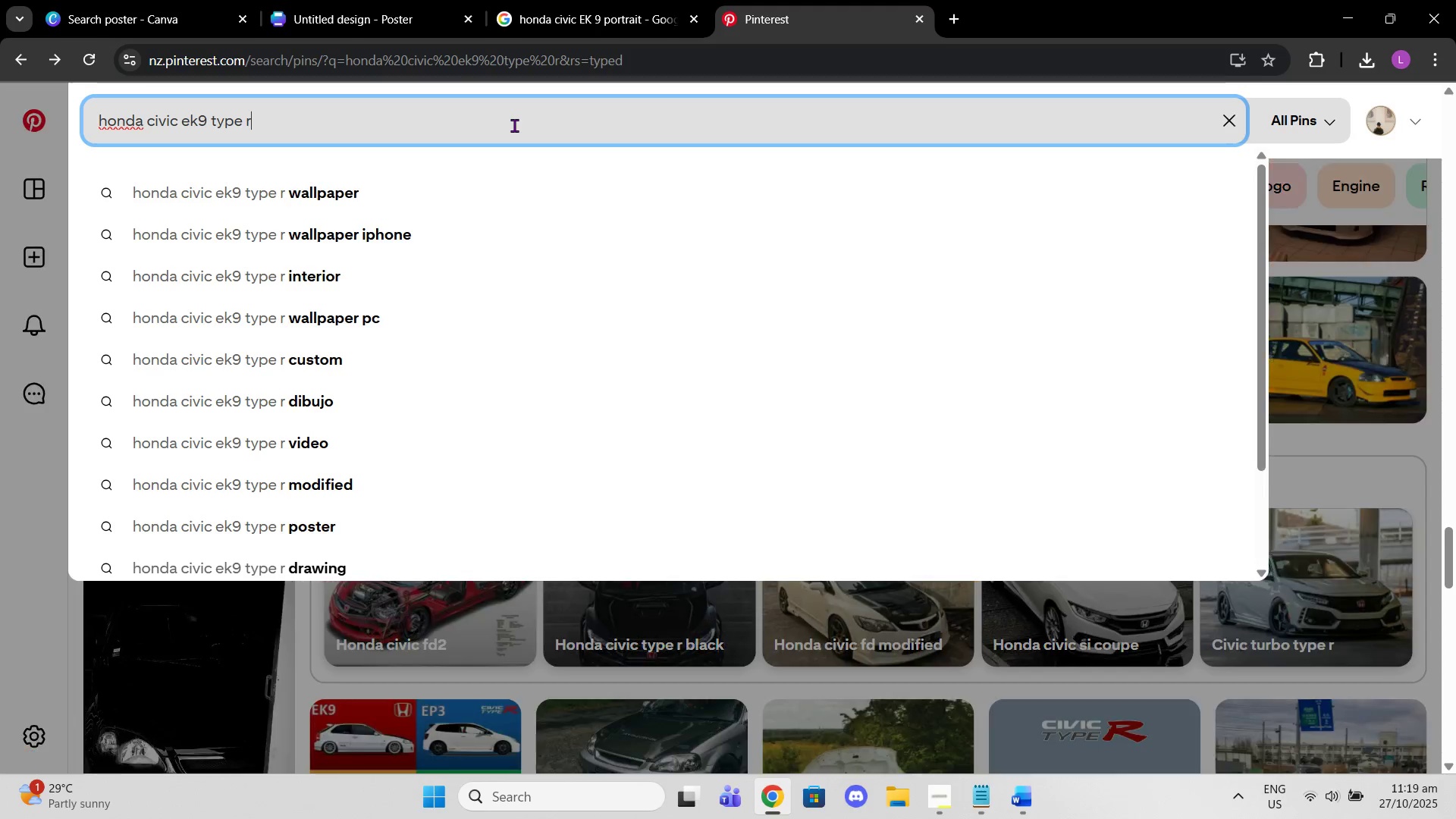 
left_click([514, 125])
 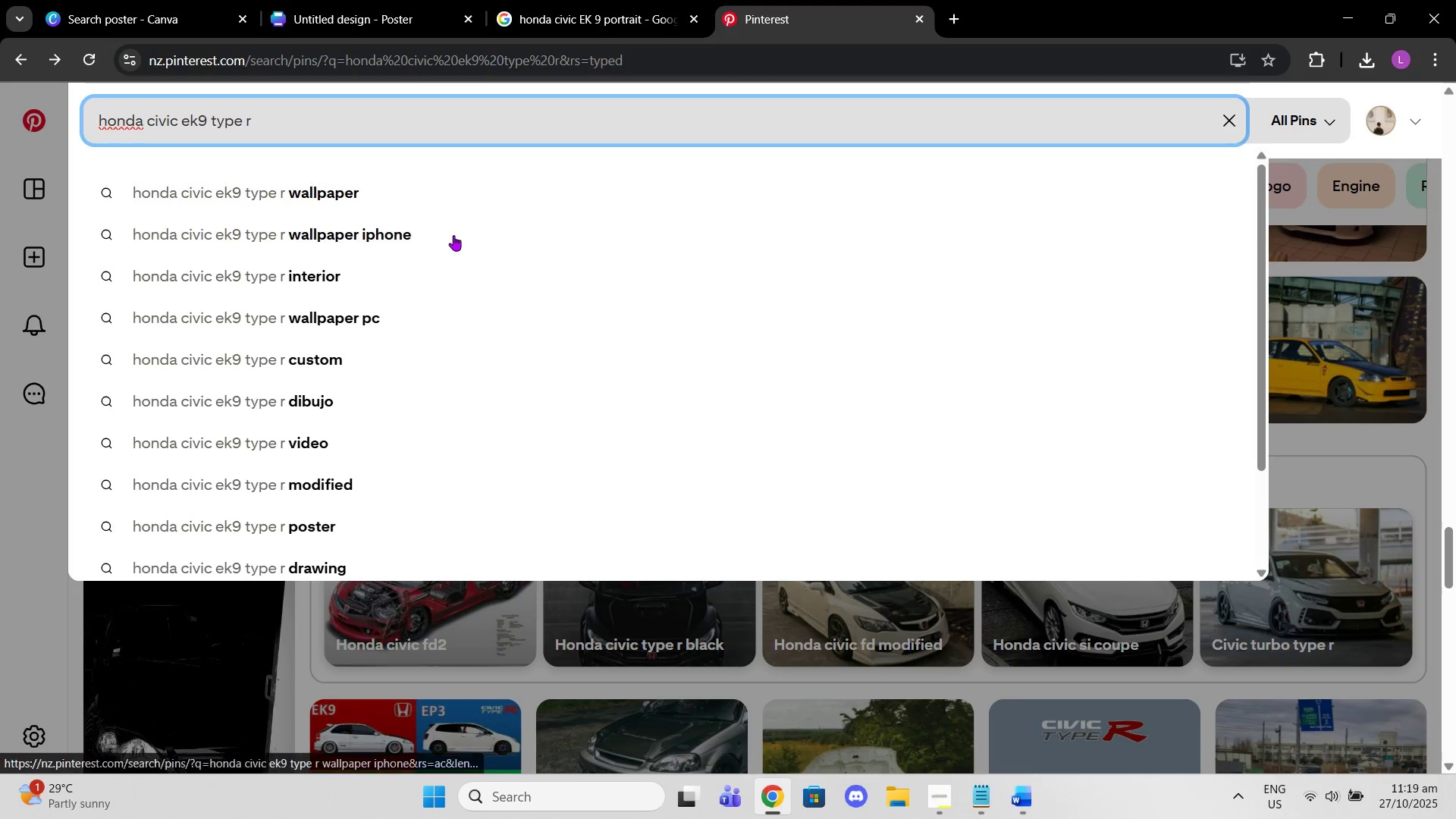 
left_click([453, 235])
 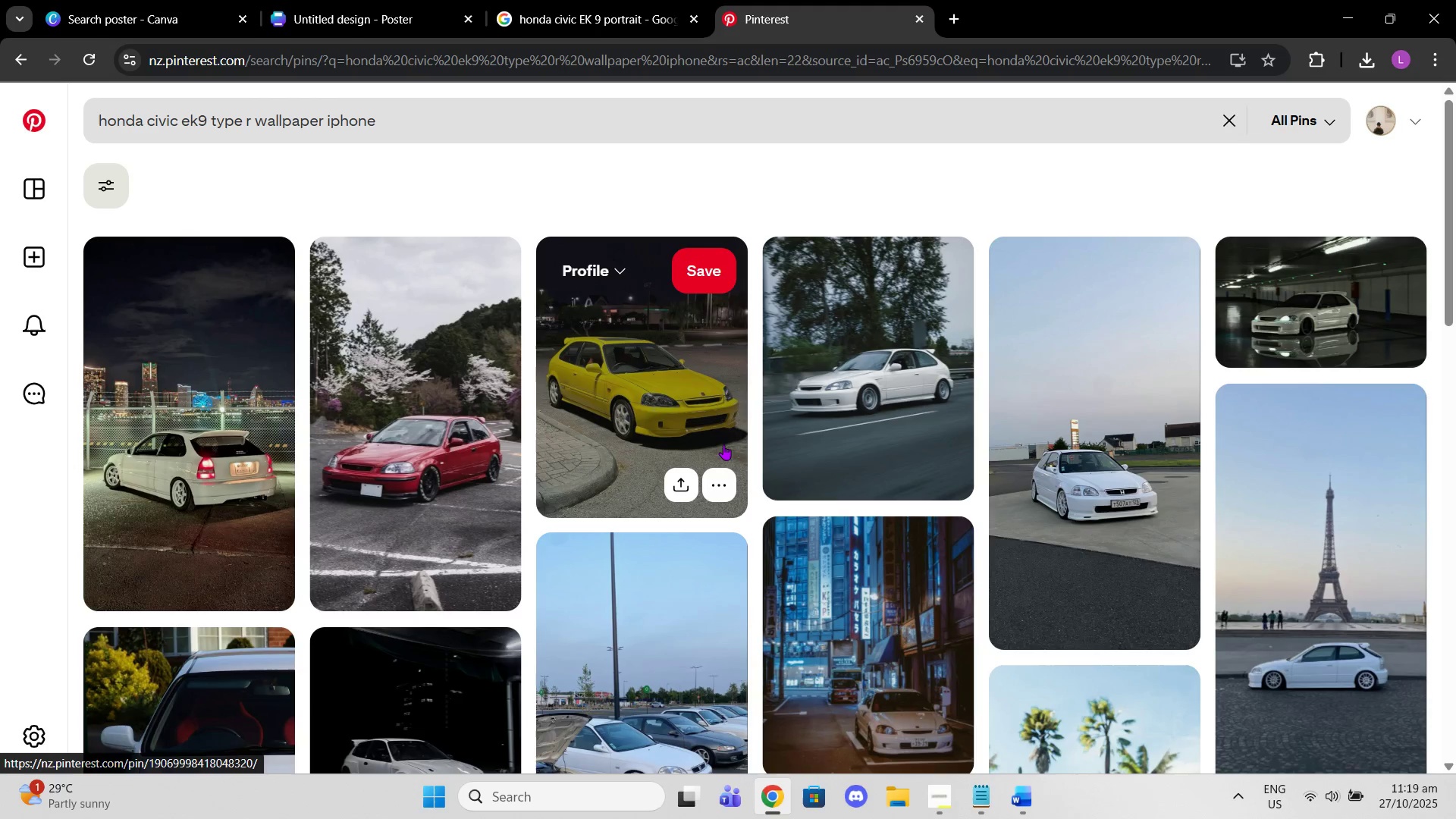 
left_click([1055, 415])
 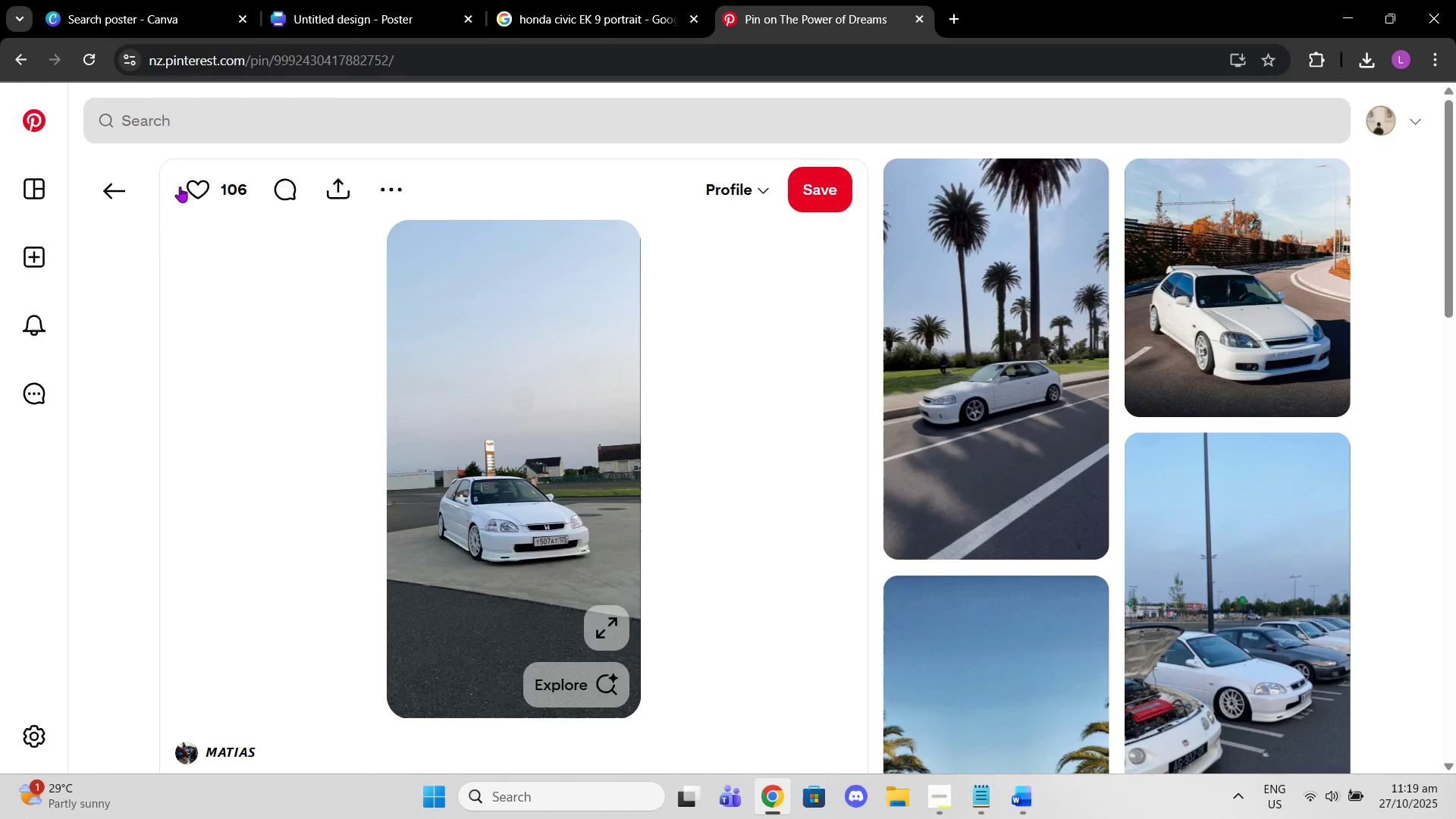 
left_click([130, 175])
 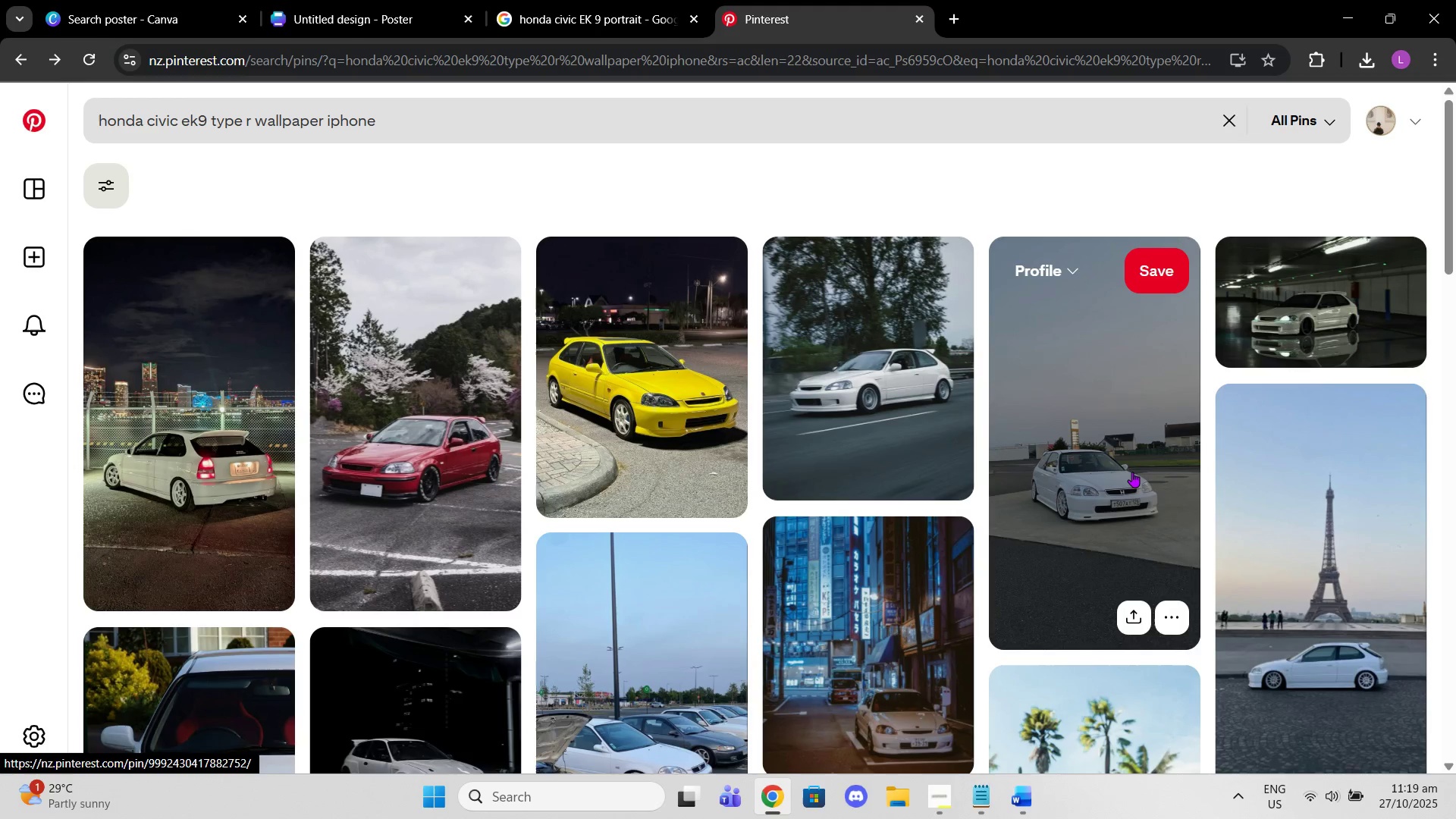 
scroll: coordinate [488, 532], scroll_direction: down, amount: 2.0
 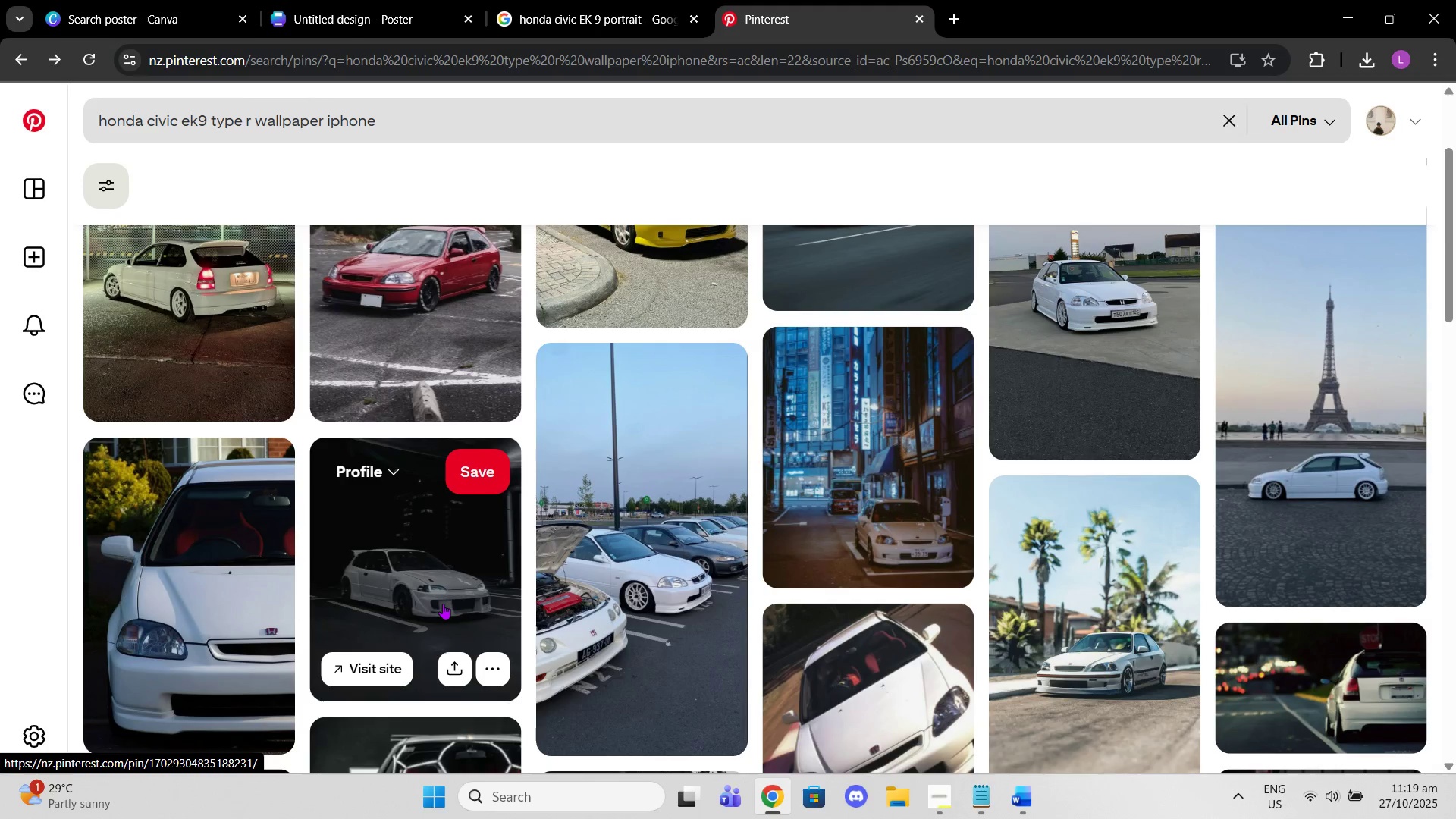 
left_click([443, 604])
 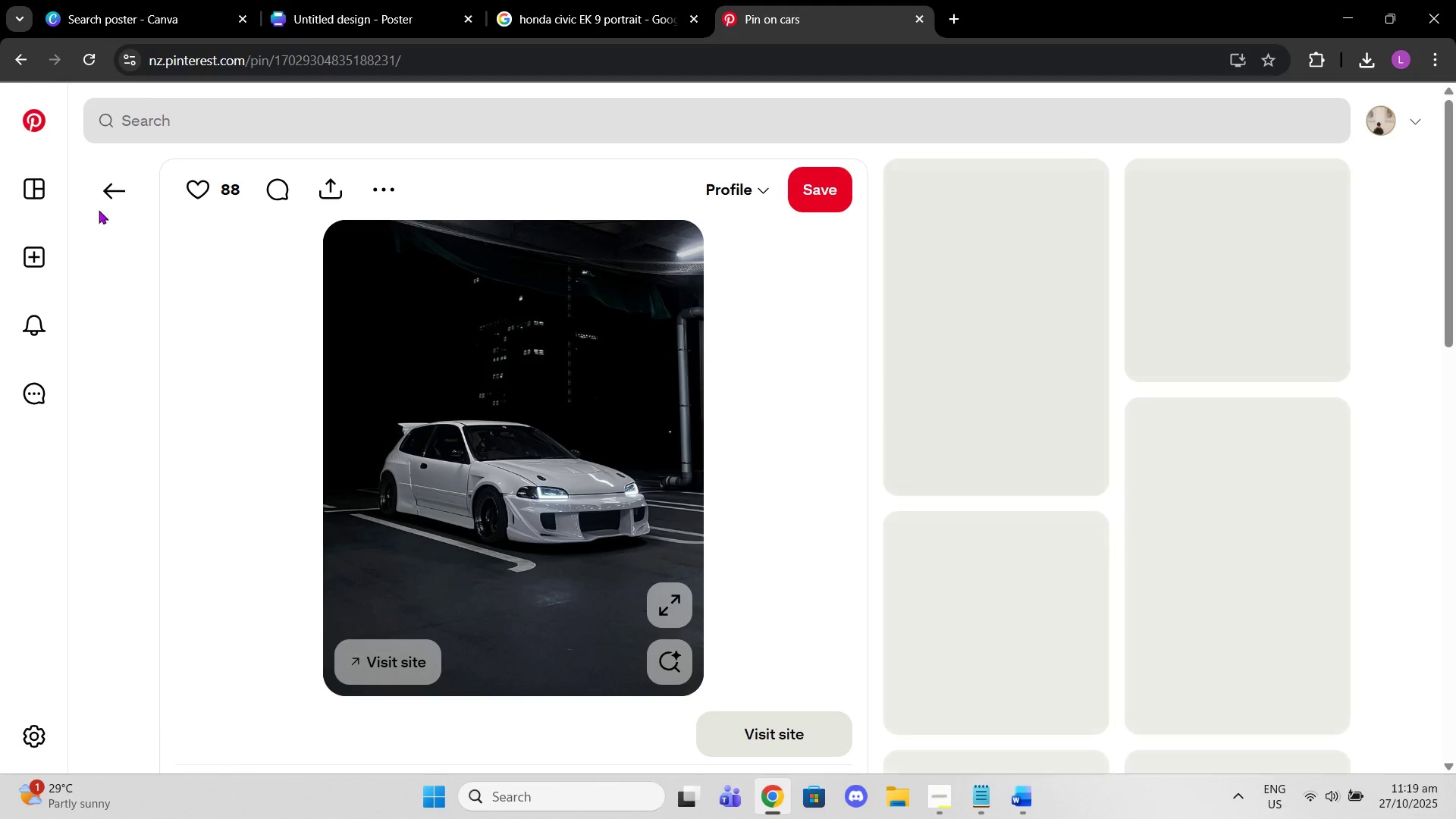 
left_click([107, 199])
 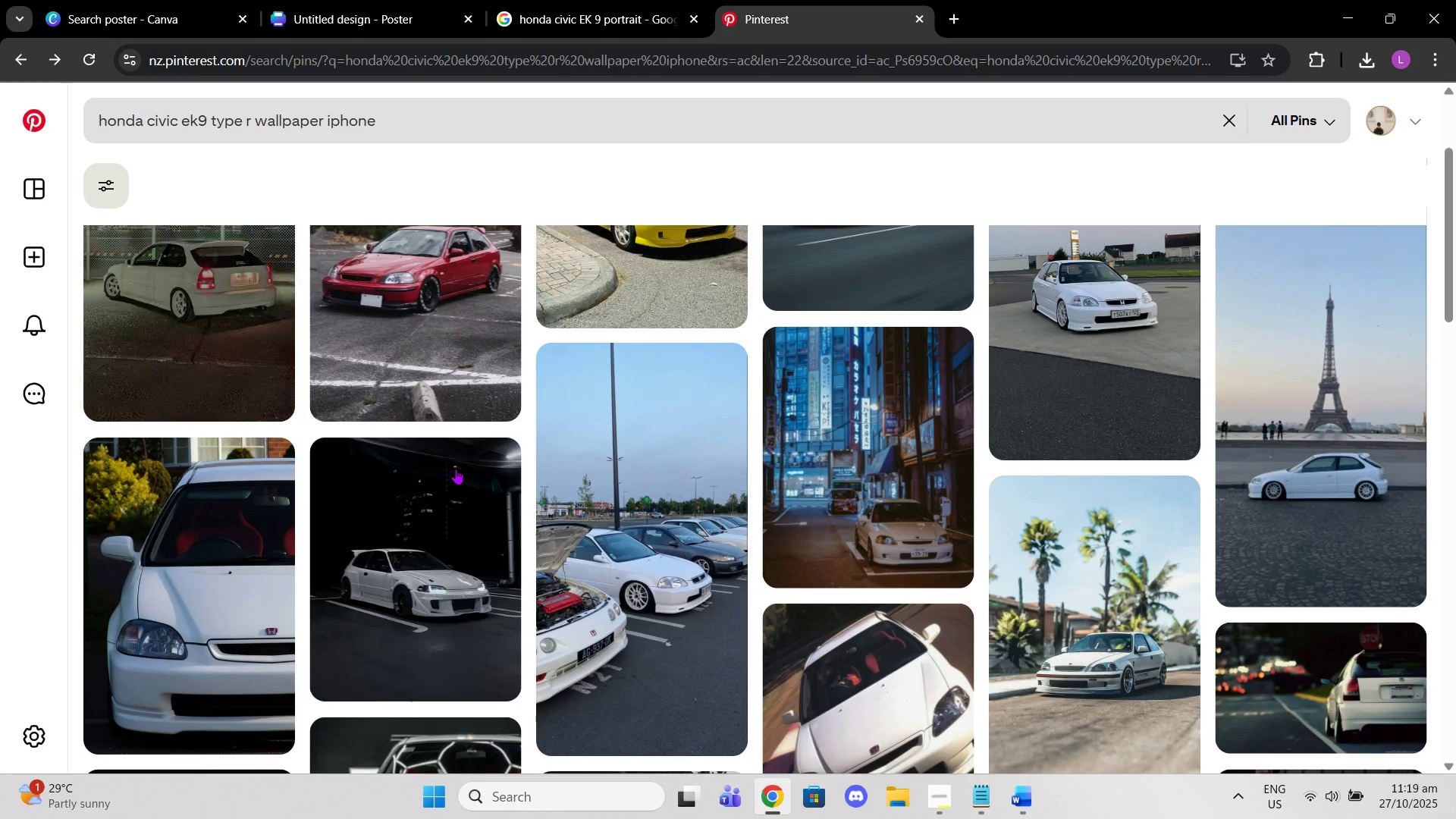 
scroll: coordinate [492, 541], scroll_direction: down, amount: 4.0
 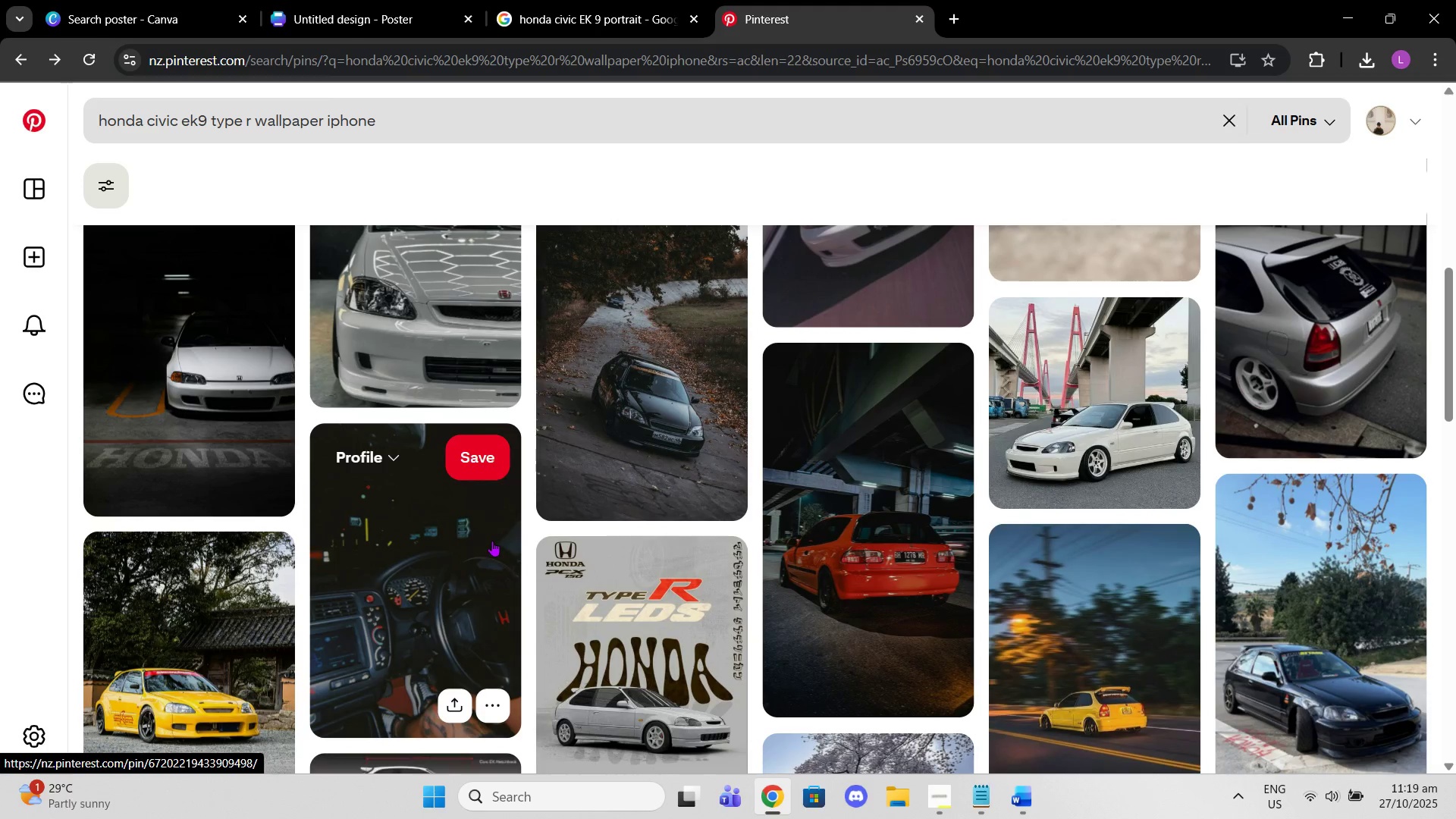 
scroll: coordinate [616, 460], scroll_direction: up, amount: 2.0
 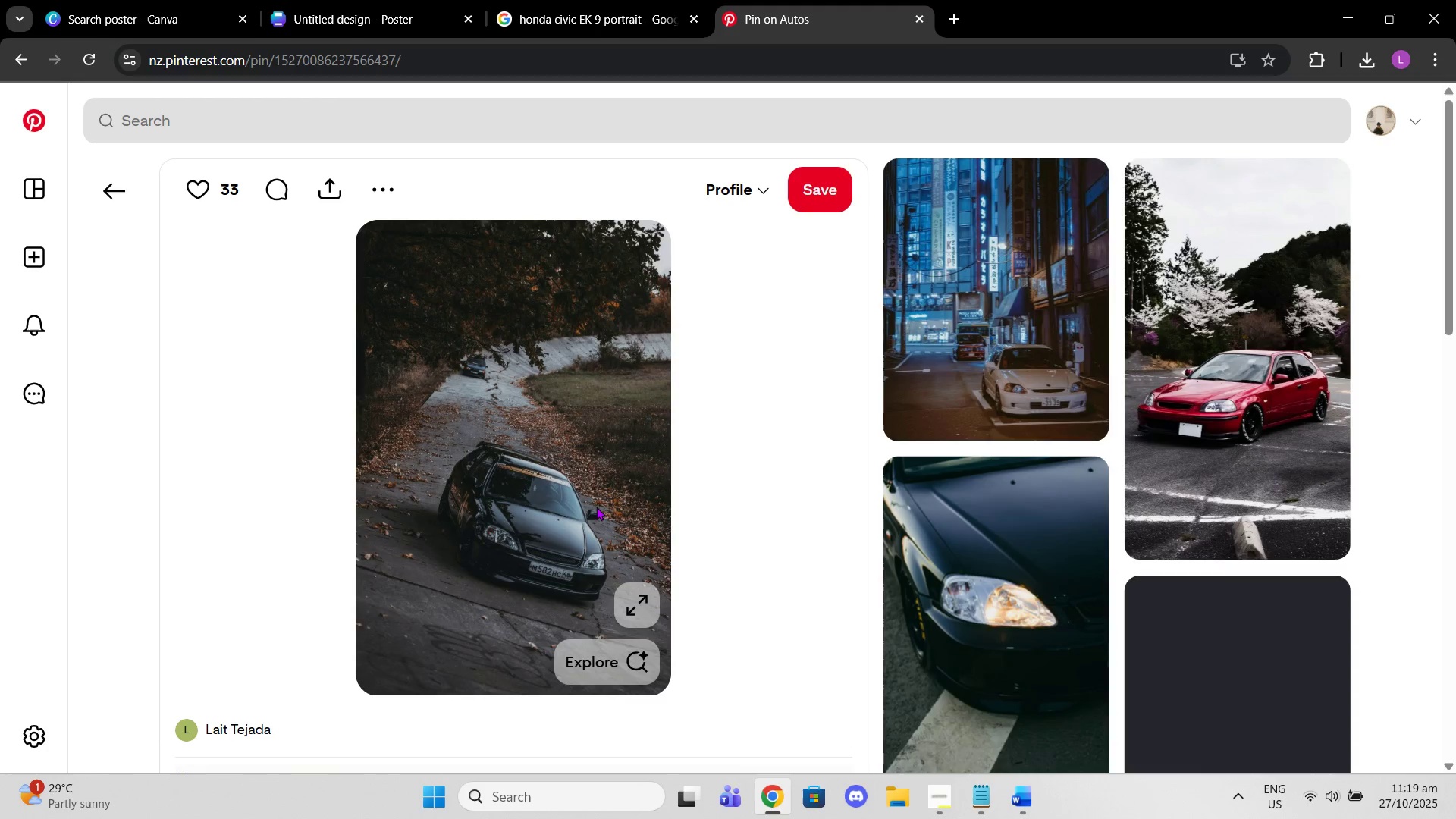 
scroll: coordinate [589, 499], scroll_direction: down, amount: 3.0
 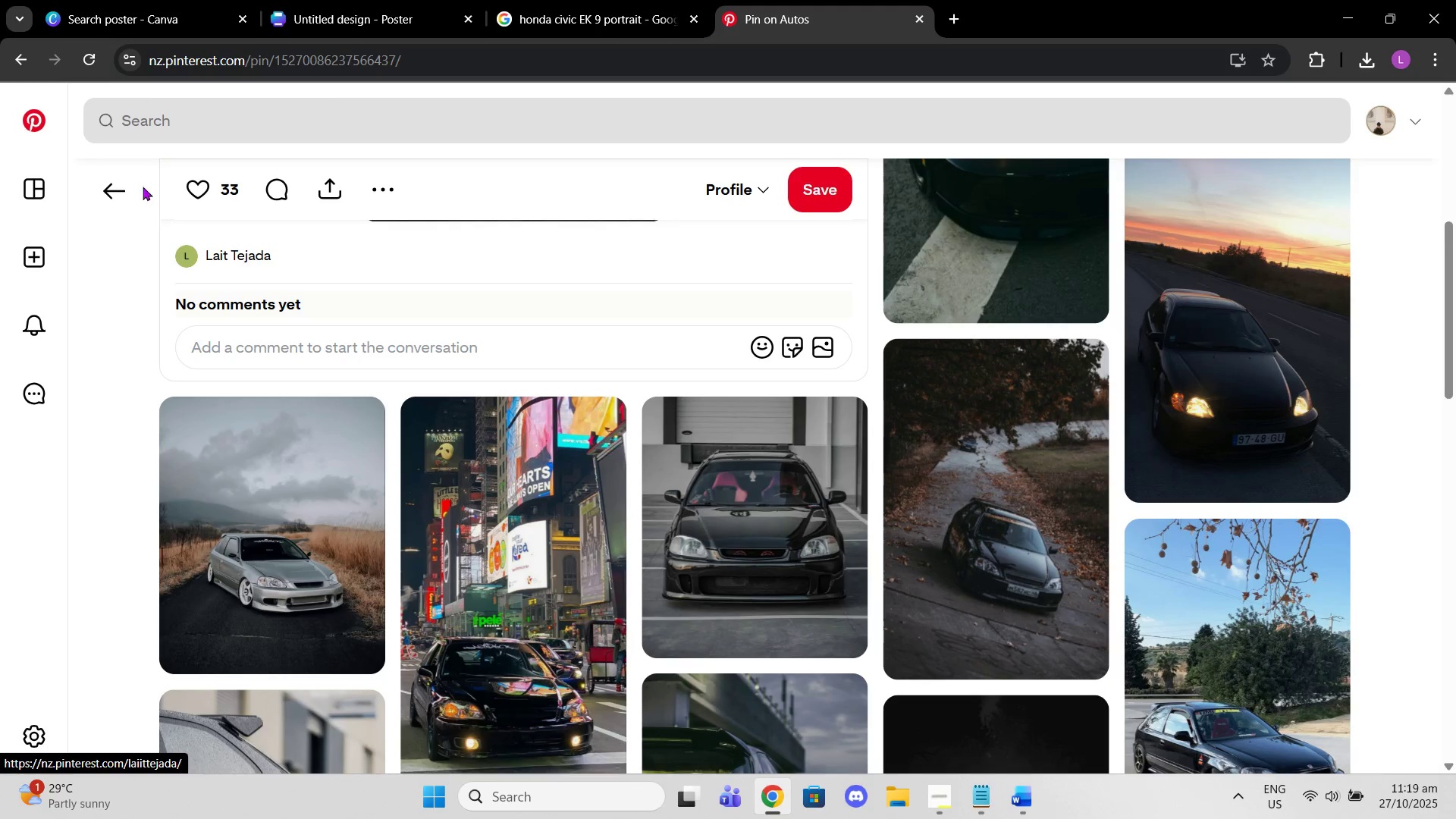 
left_click([115, 177])
 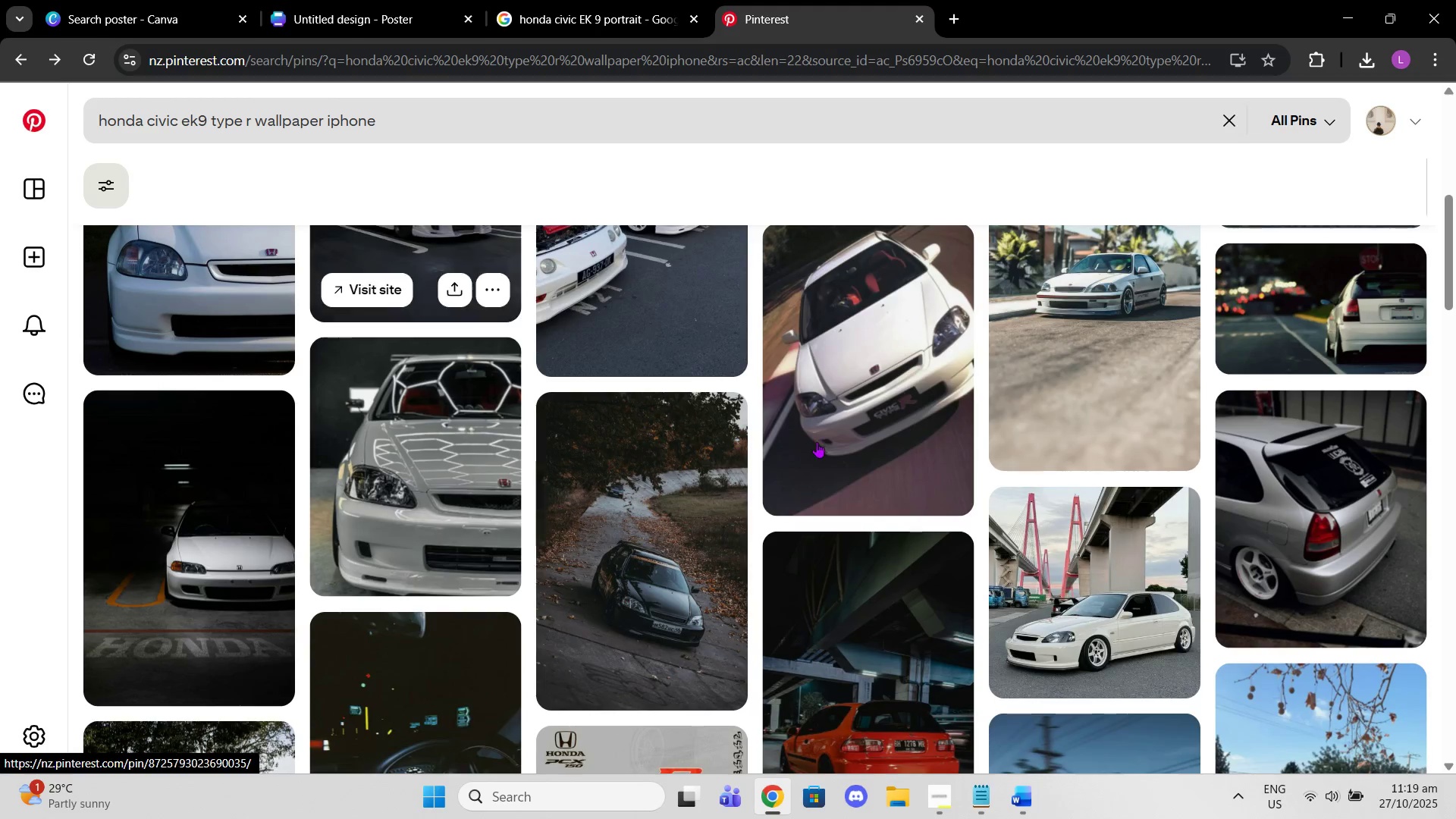 
scroll: coordinate [984, 562], scroll_direction: down, amount: 12.0
 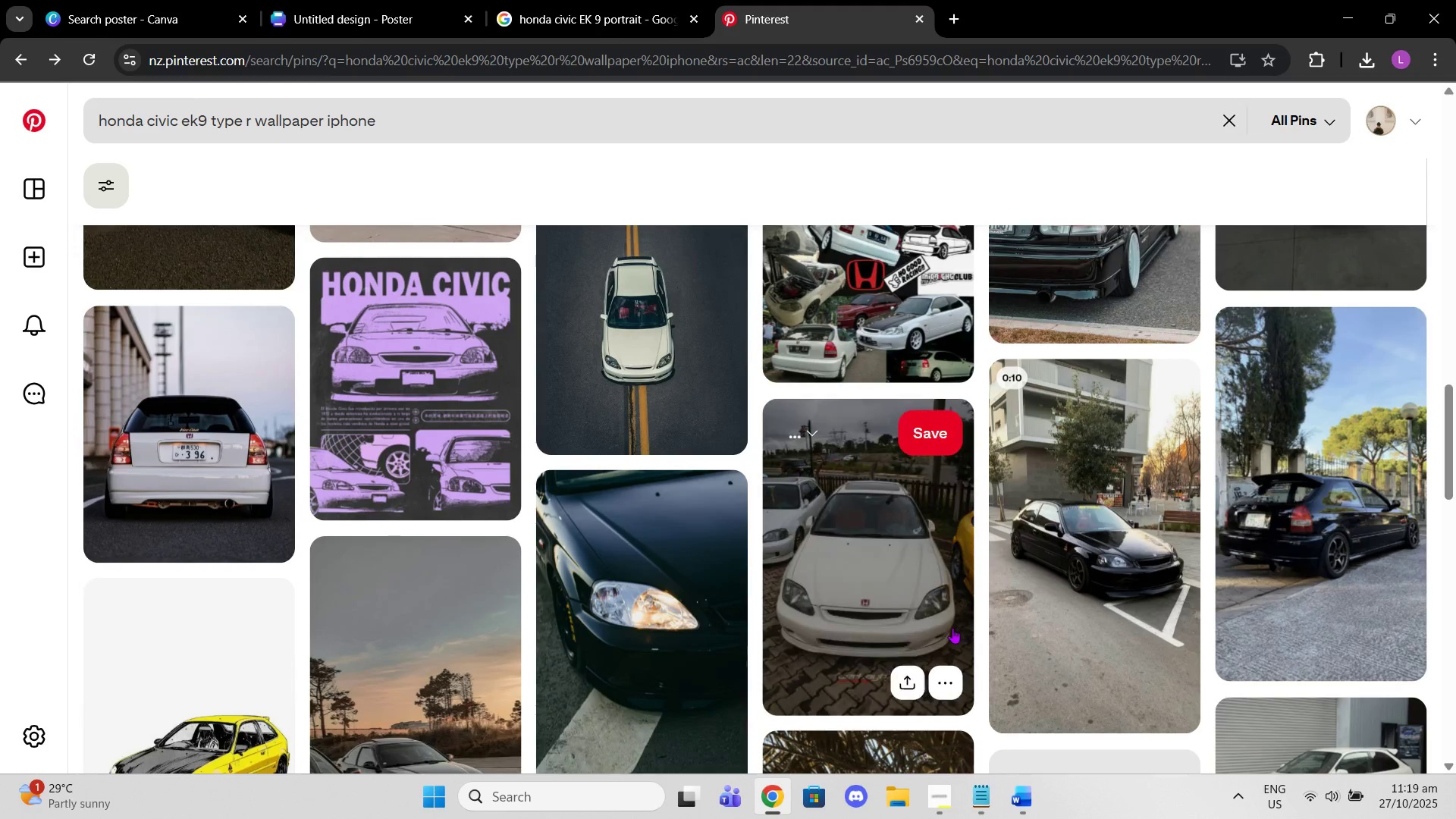 
scroll: coordinate [951, 628], scroll_direction: up, amount: 2.0
 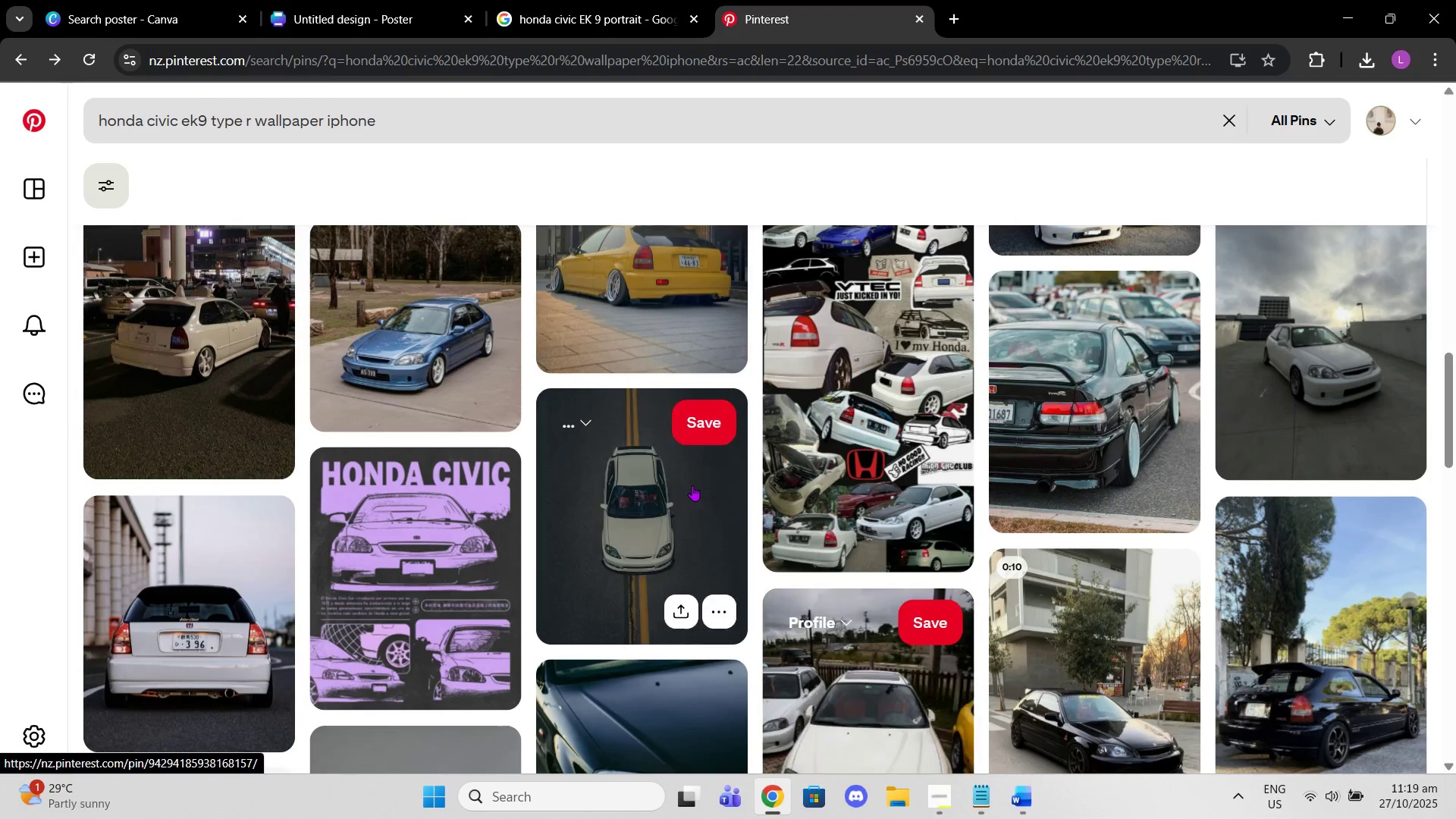 
left_click([692, 485])
 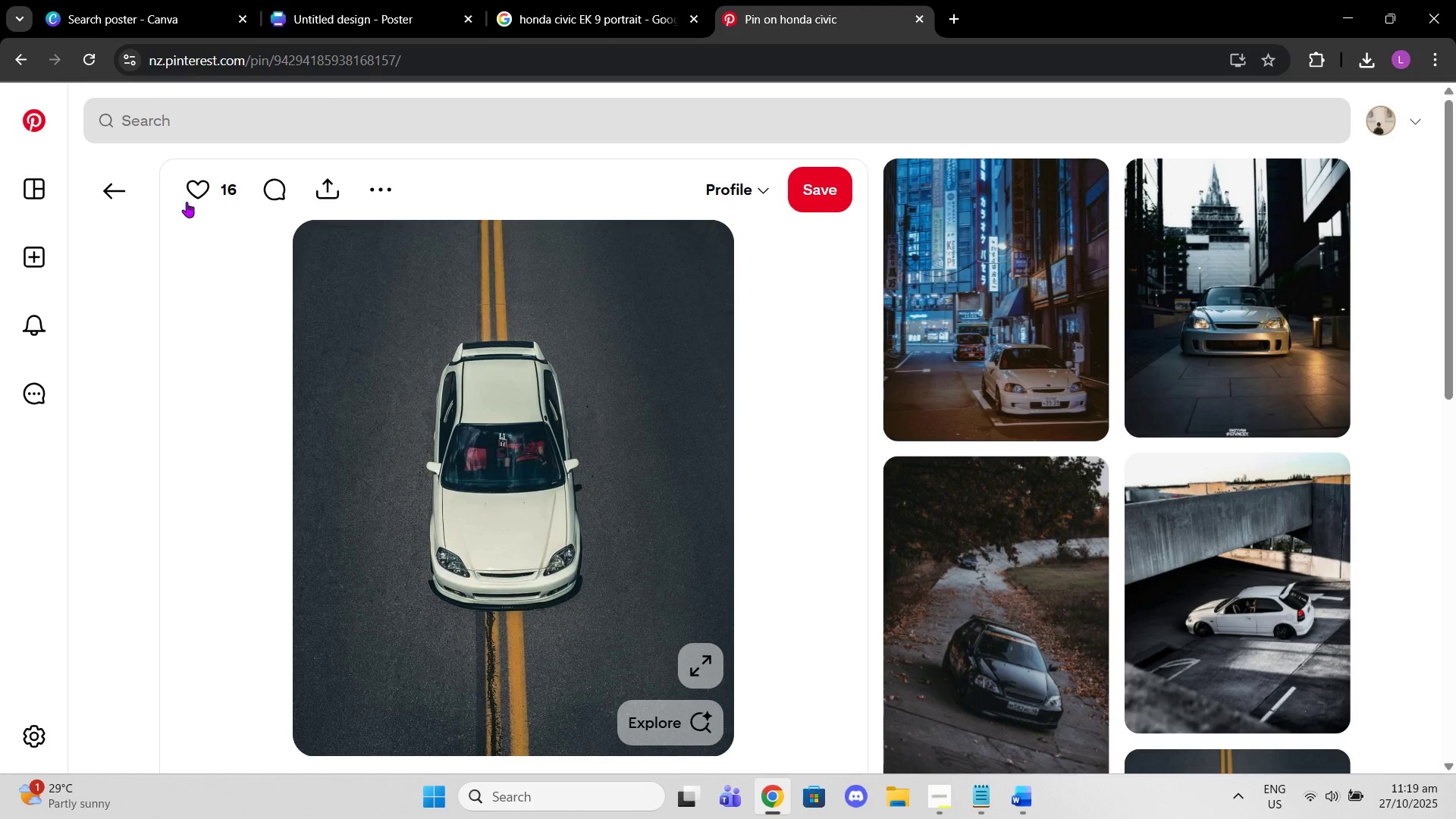 
left_click([115, 184])
 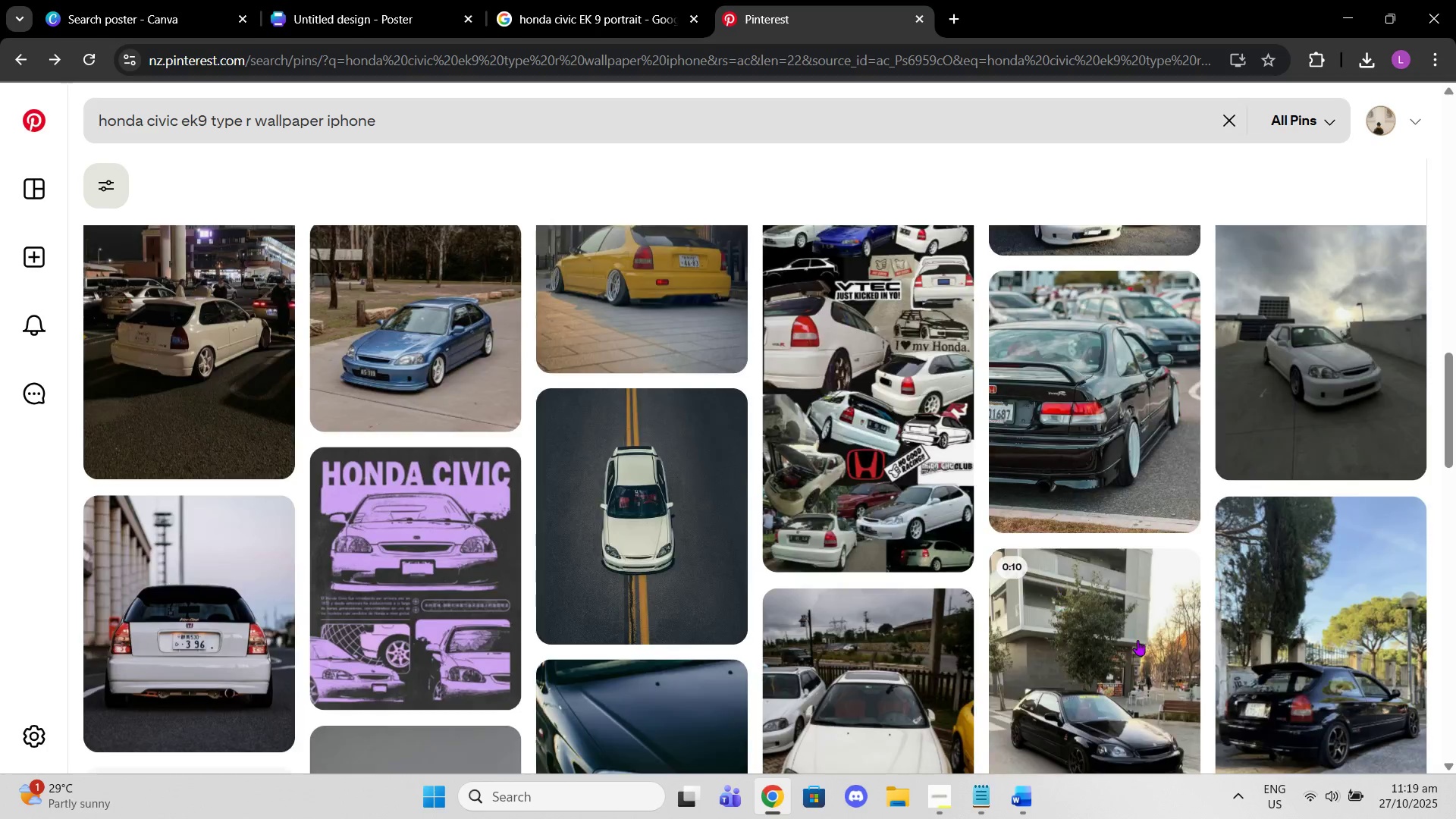 
scroll: coordinate [1122, 566], scroll_direction: down, amount: 15.0
 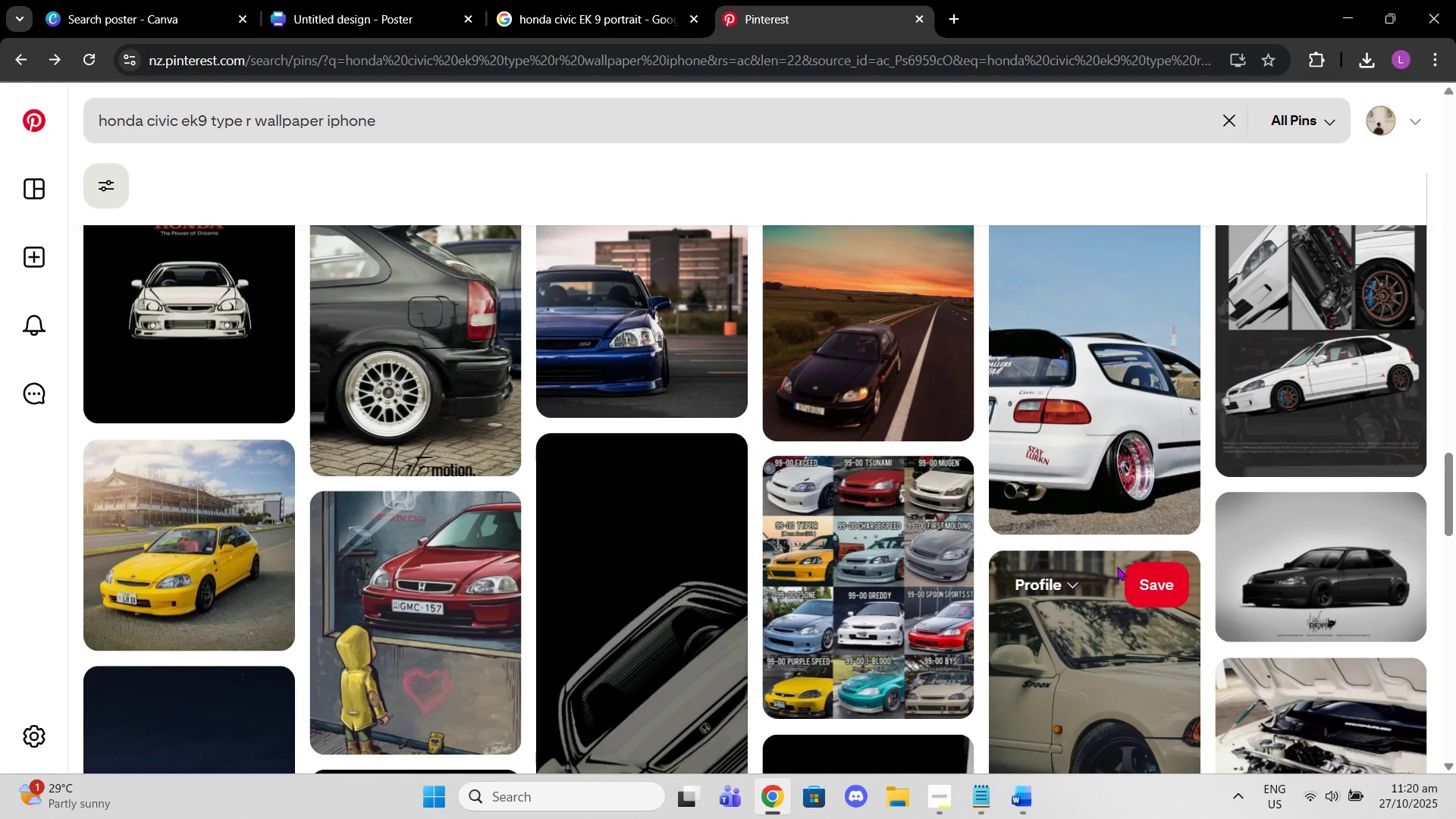 
scroll: coordinate [1117, 566], scroll_direction: up, amount: 2.0
 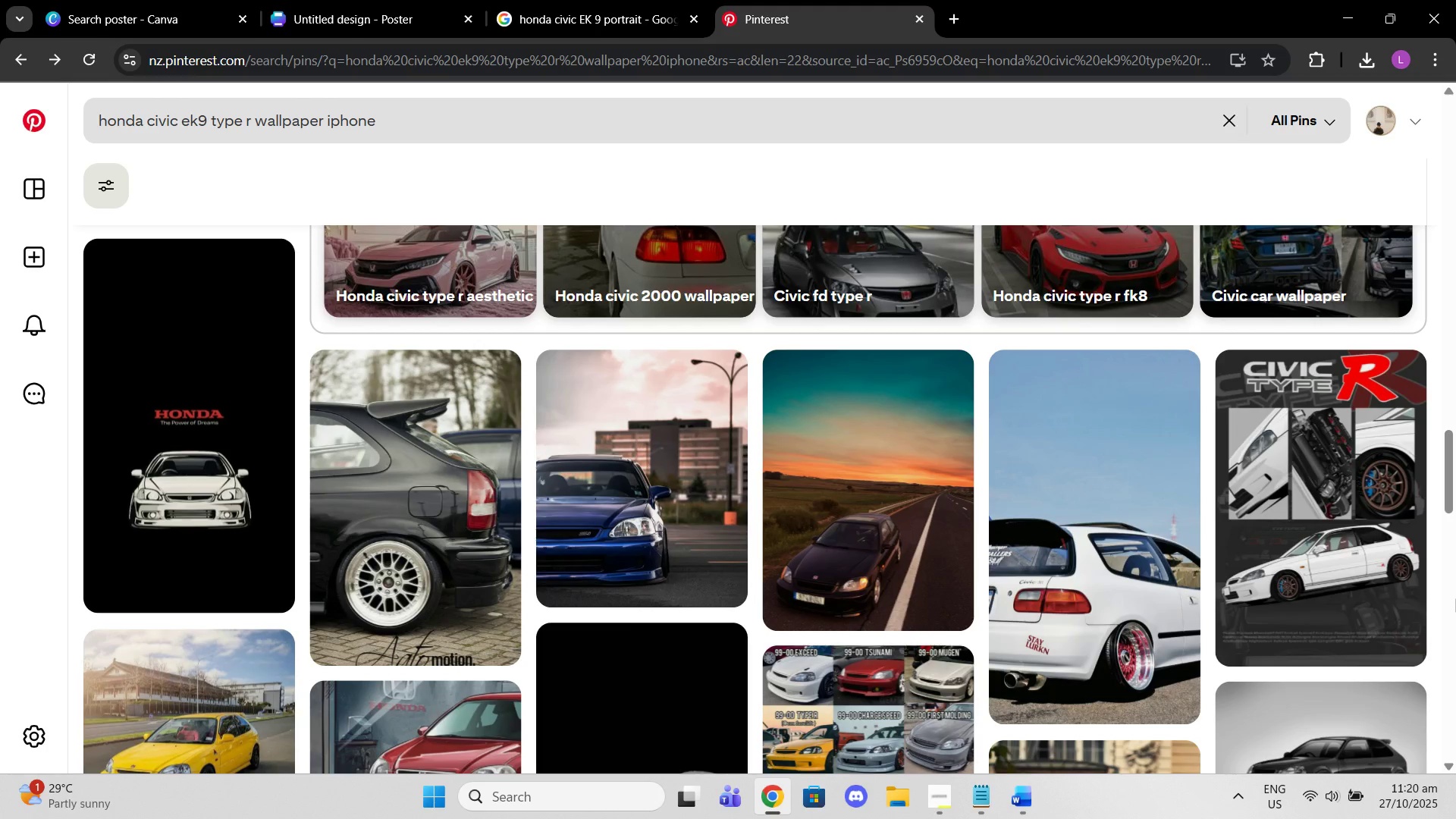 
scroll: coordinate [354, 525], scroll_direction: down, amount: 15.0
 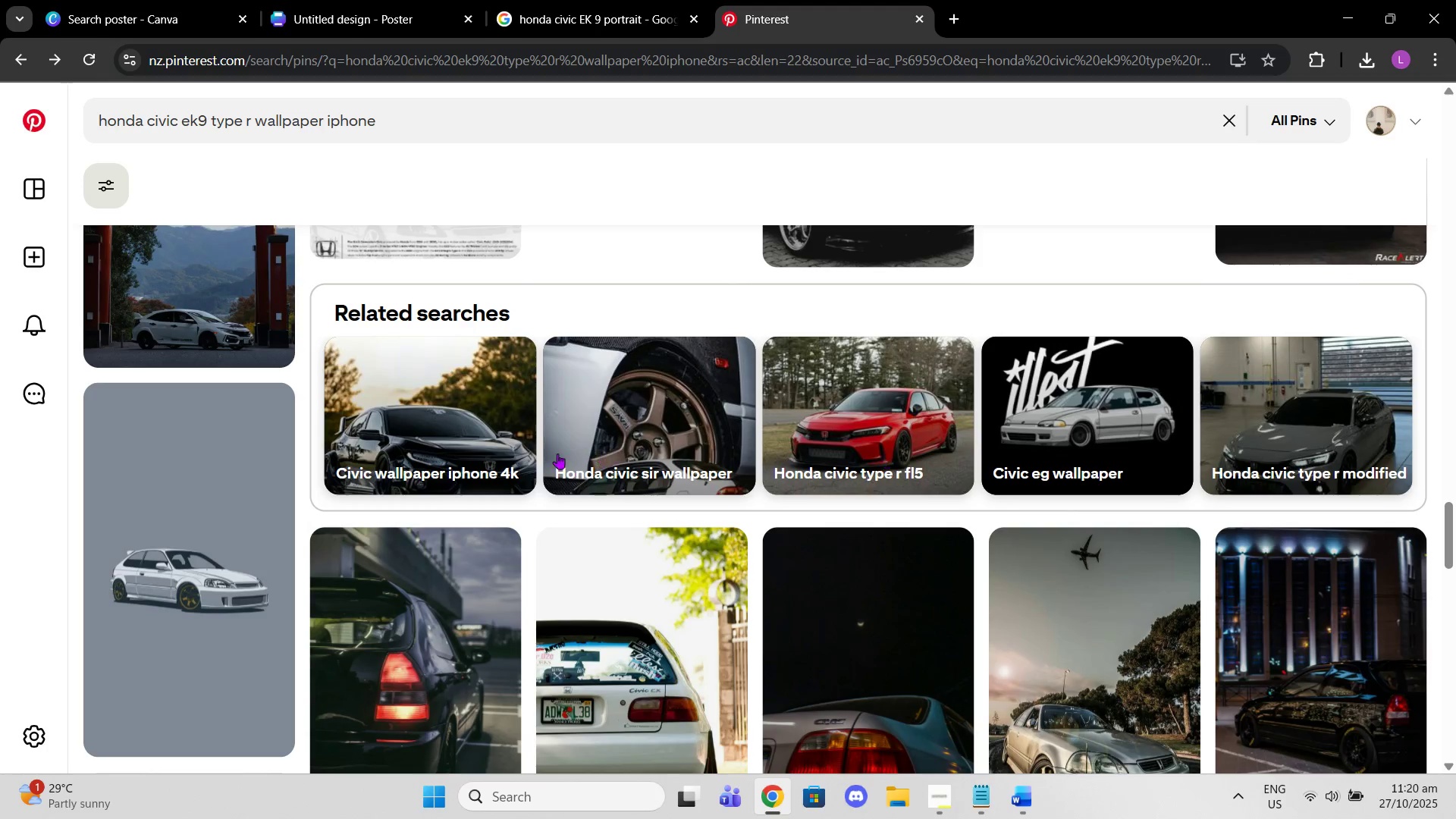 
scroll: coordinate [695, 477], scroll_direction: down, amount: 3.0
 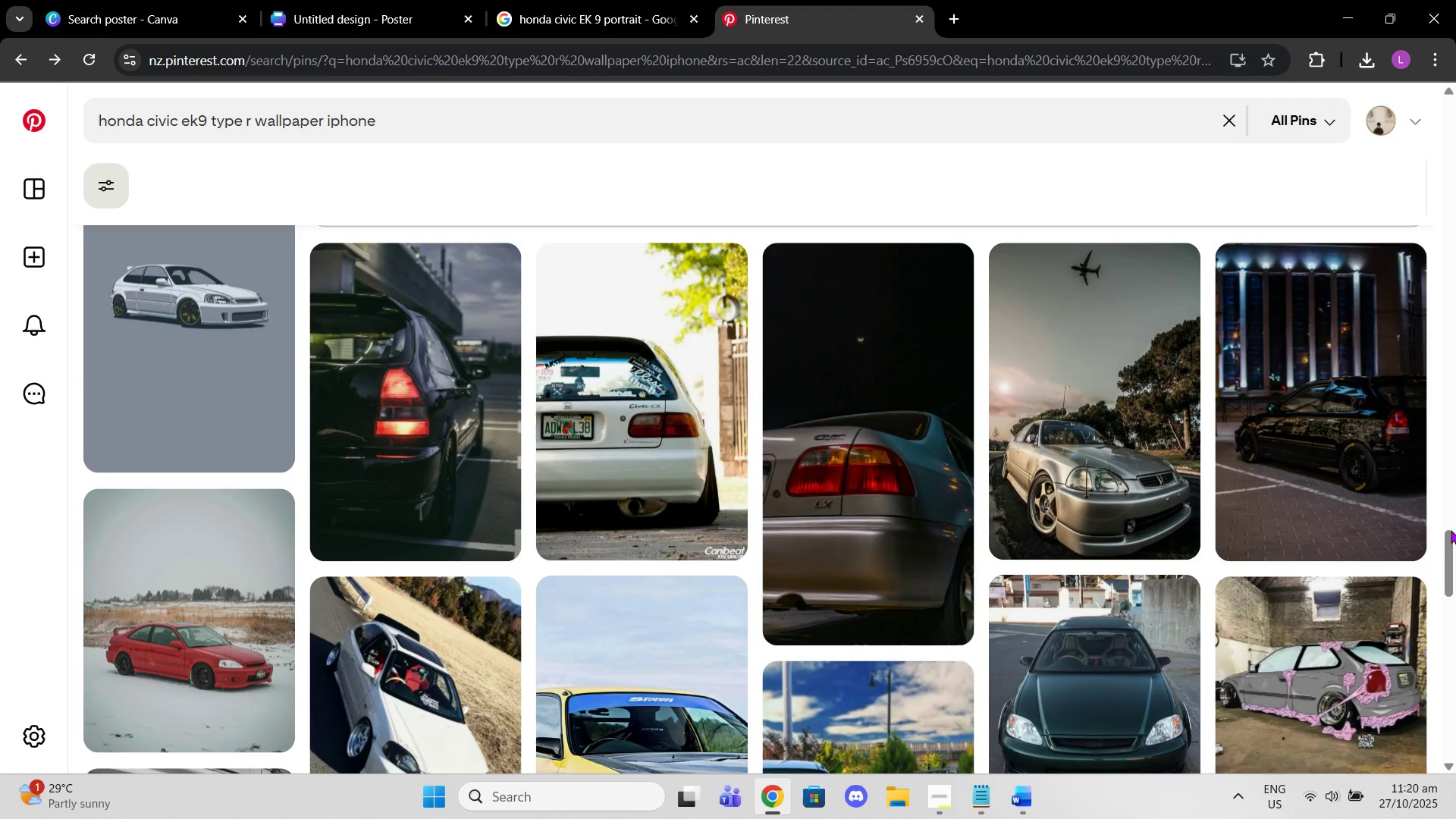 
left_click_drag(start_coordinate=[1452, 554], to_coordinate=[1417, 217])
 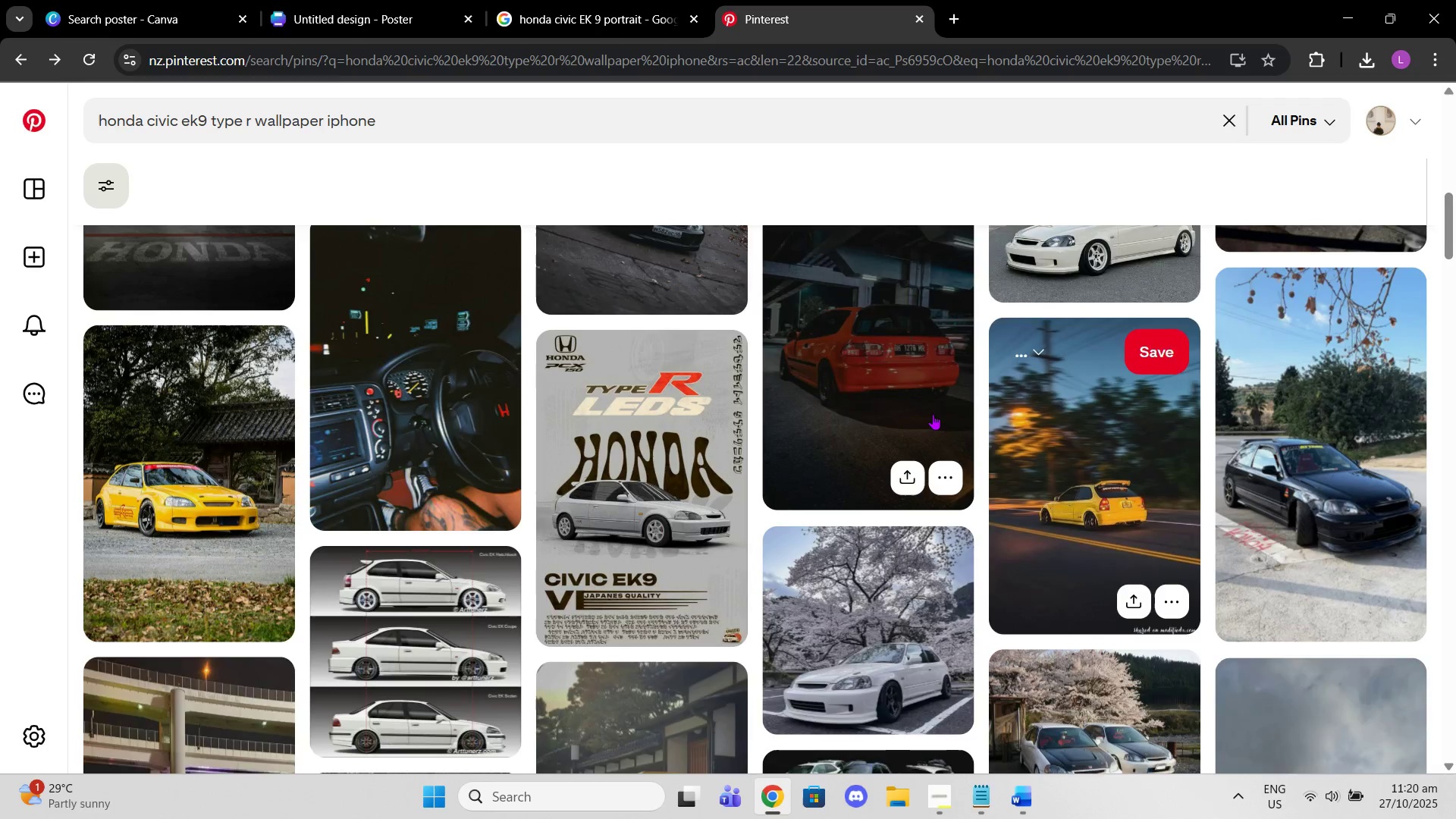 
scroll: coordinate [659, 414], scroll_direction: up, amount: 12.0
 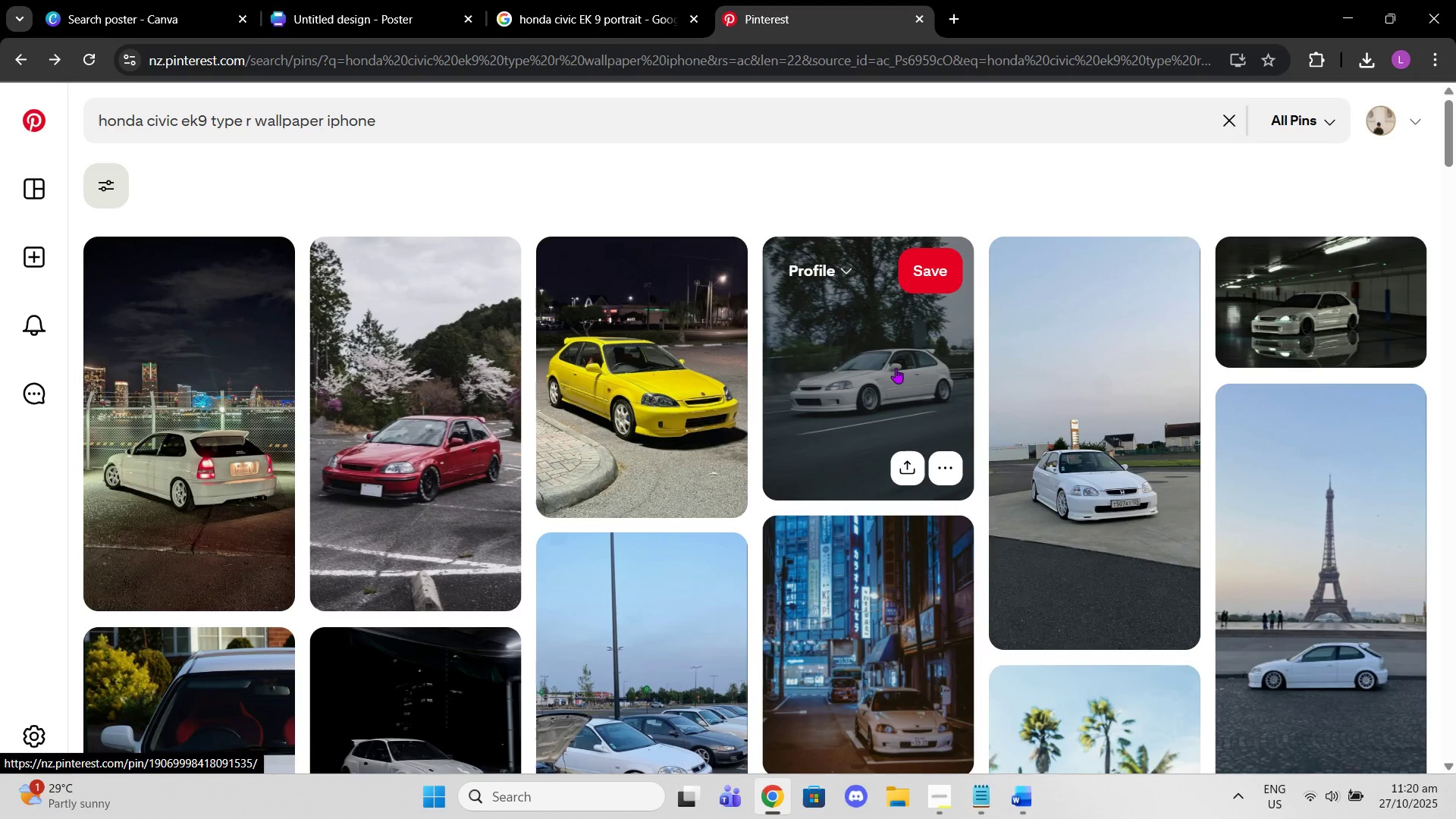 
left_click([903, 369])
 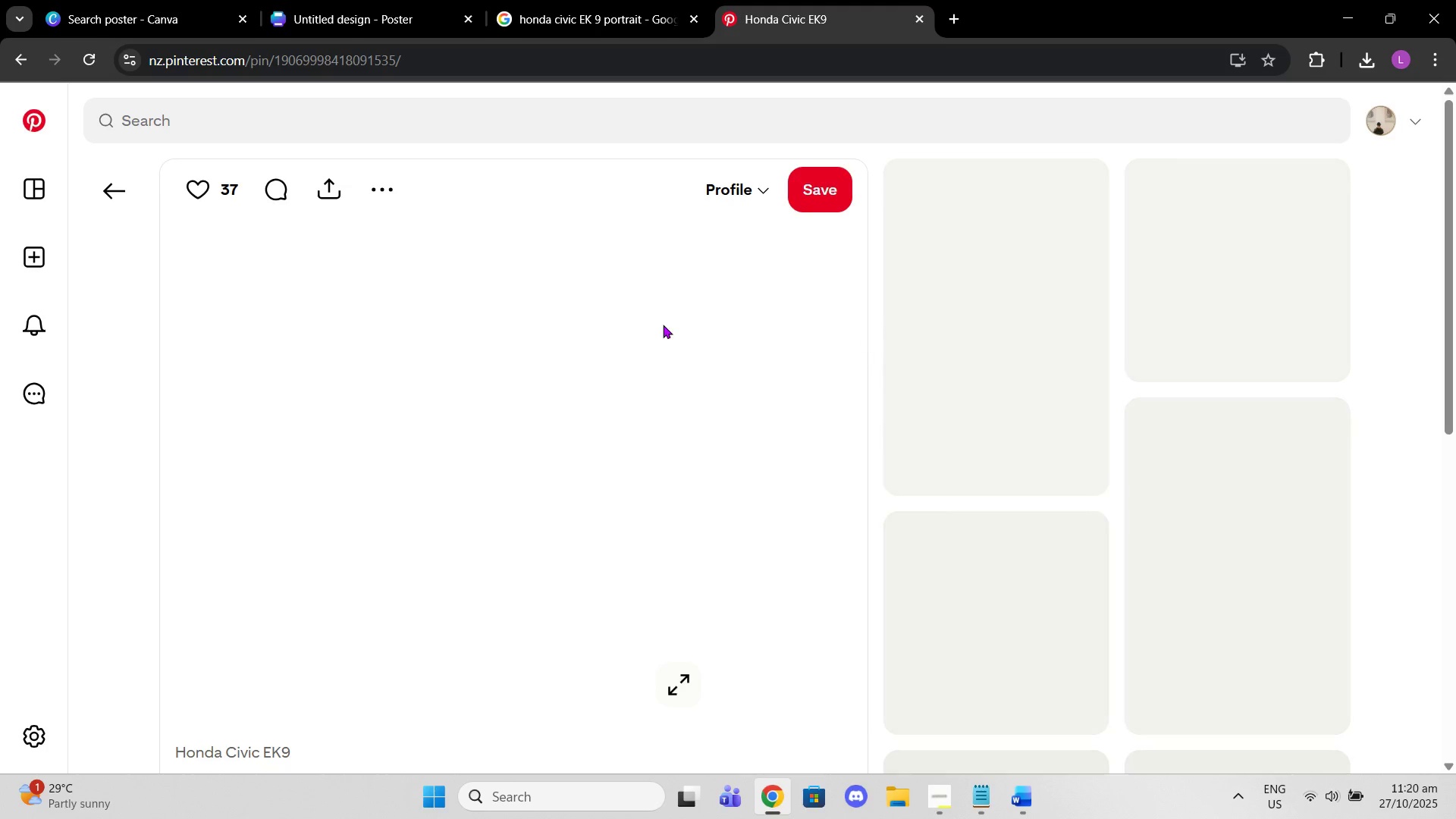 
scroll: coordinate [530, 400], scroll_direction: down, amount: 2.0
 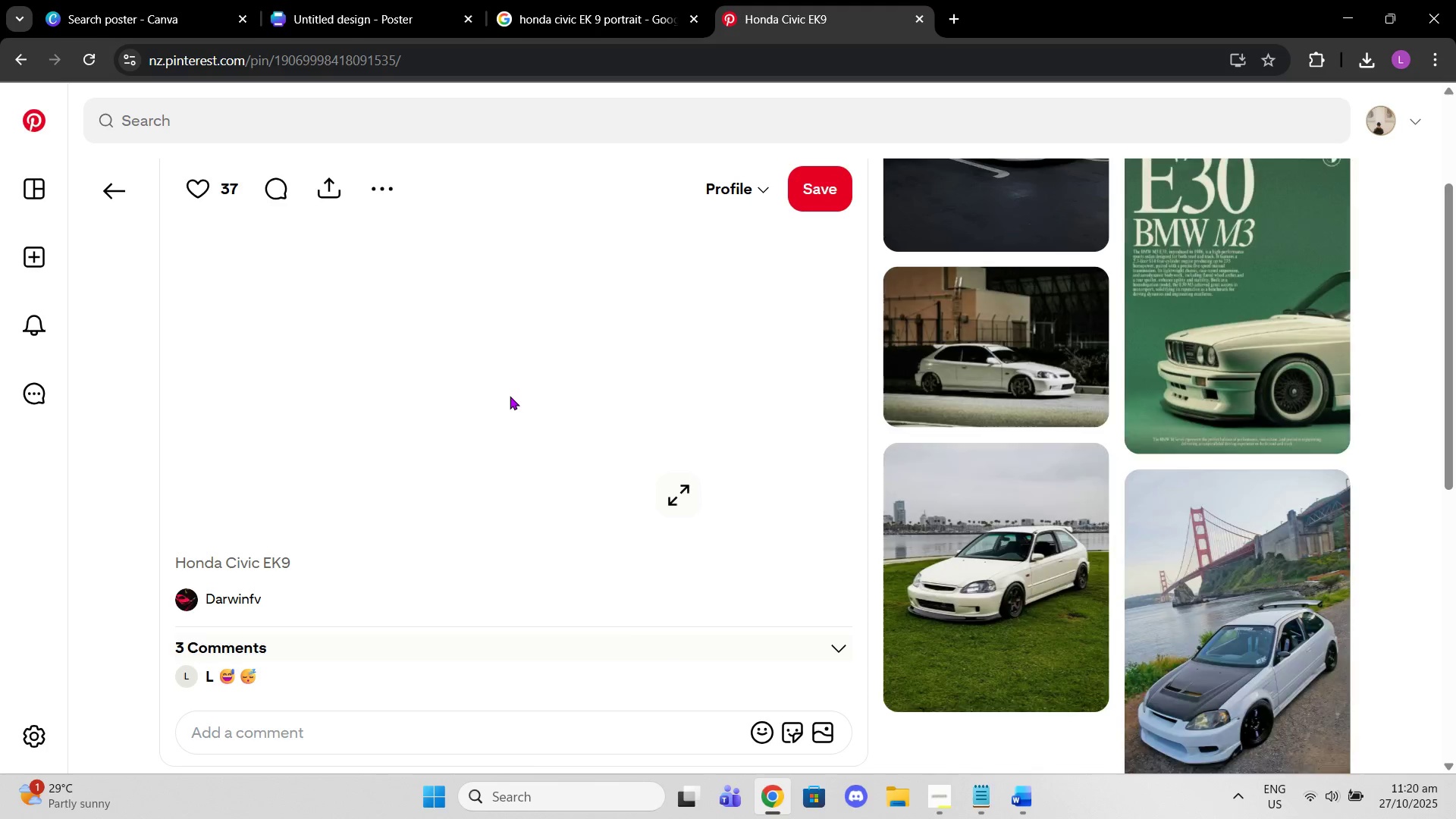 
scroll: coordinate [510, 396], scroll_direction: up, amount: 3.0
 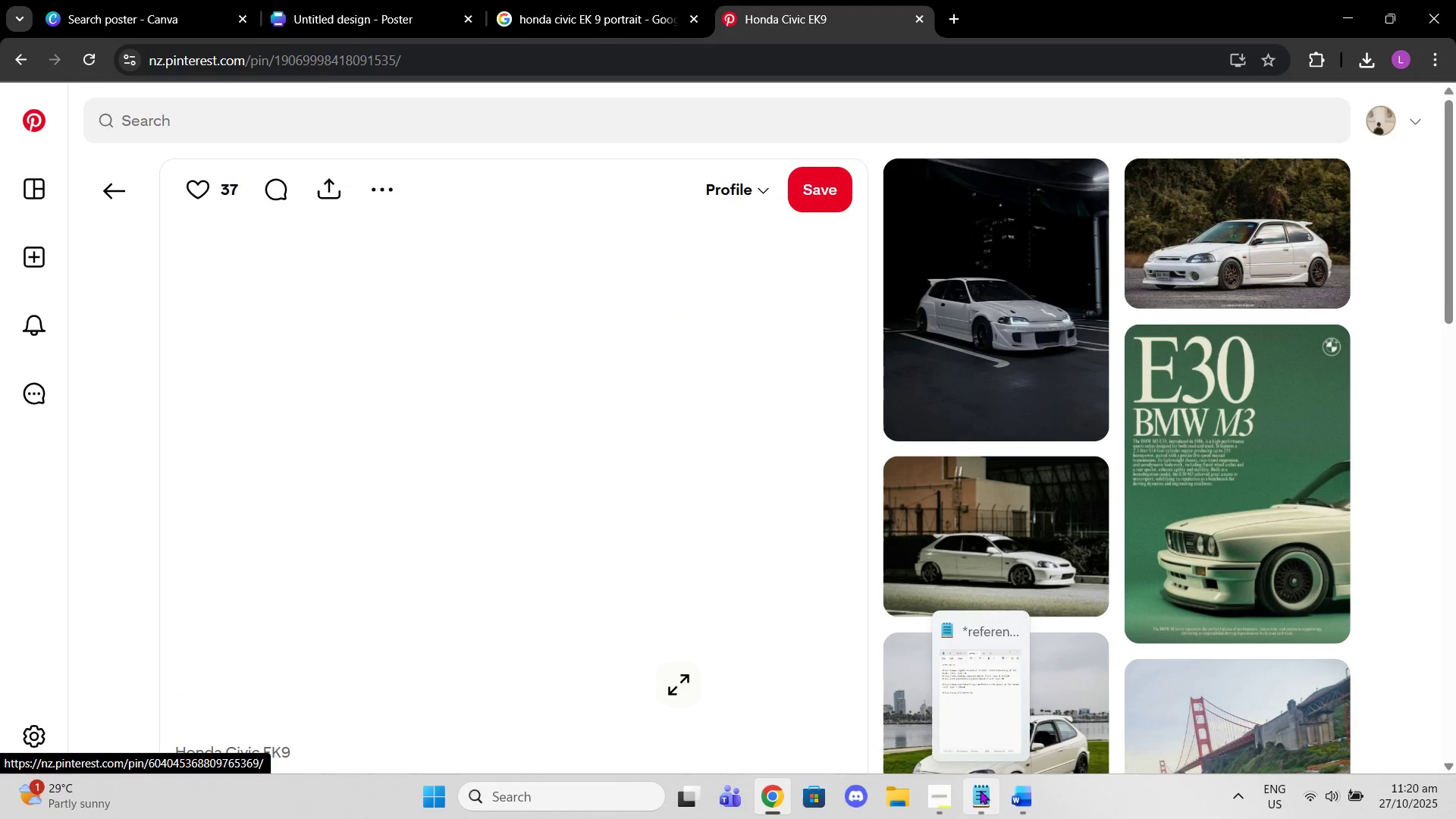 
left_click([170, 0])
 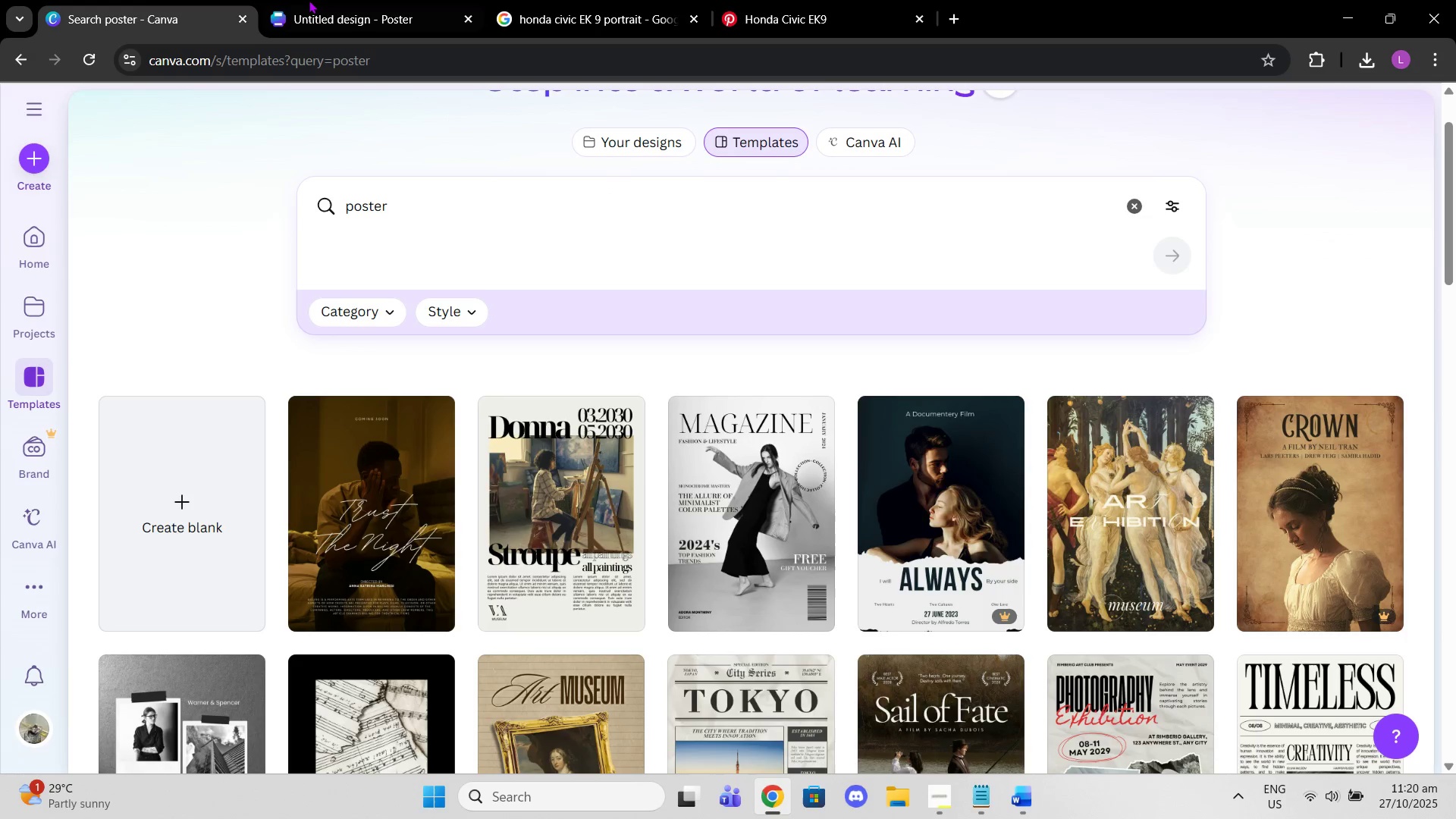 
left_click([306, 0])
 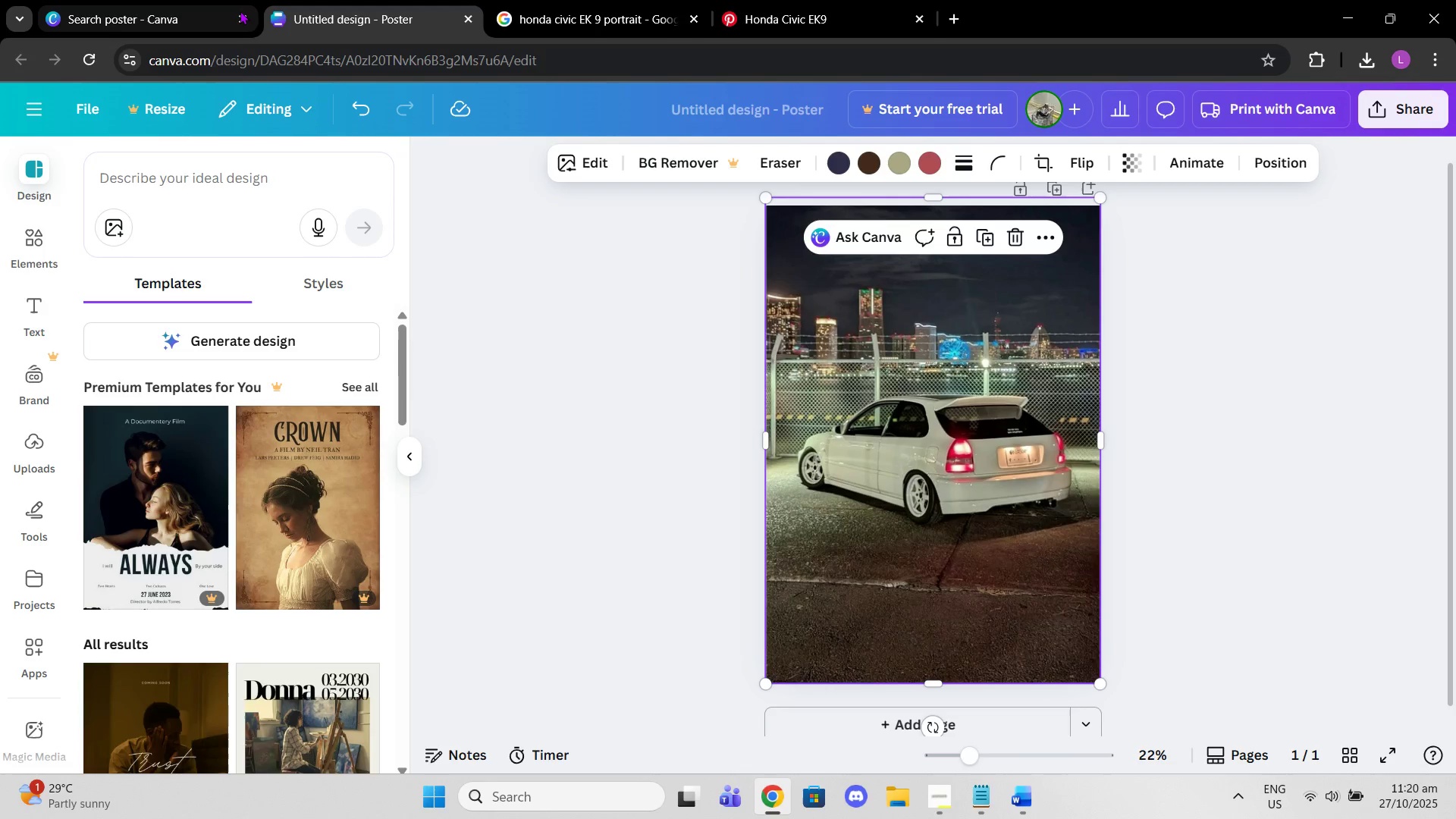 
left_click([240, 11])
 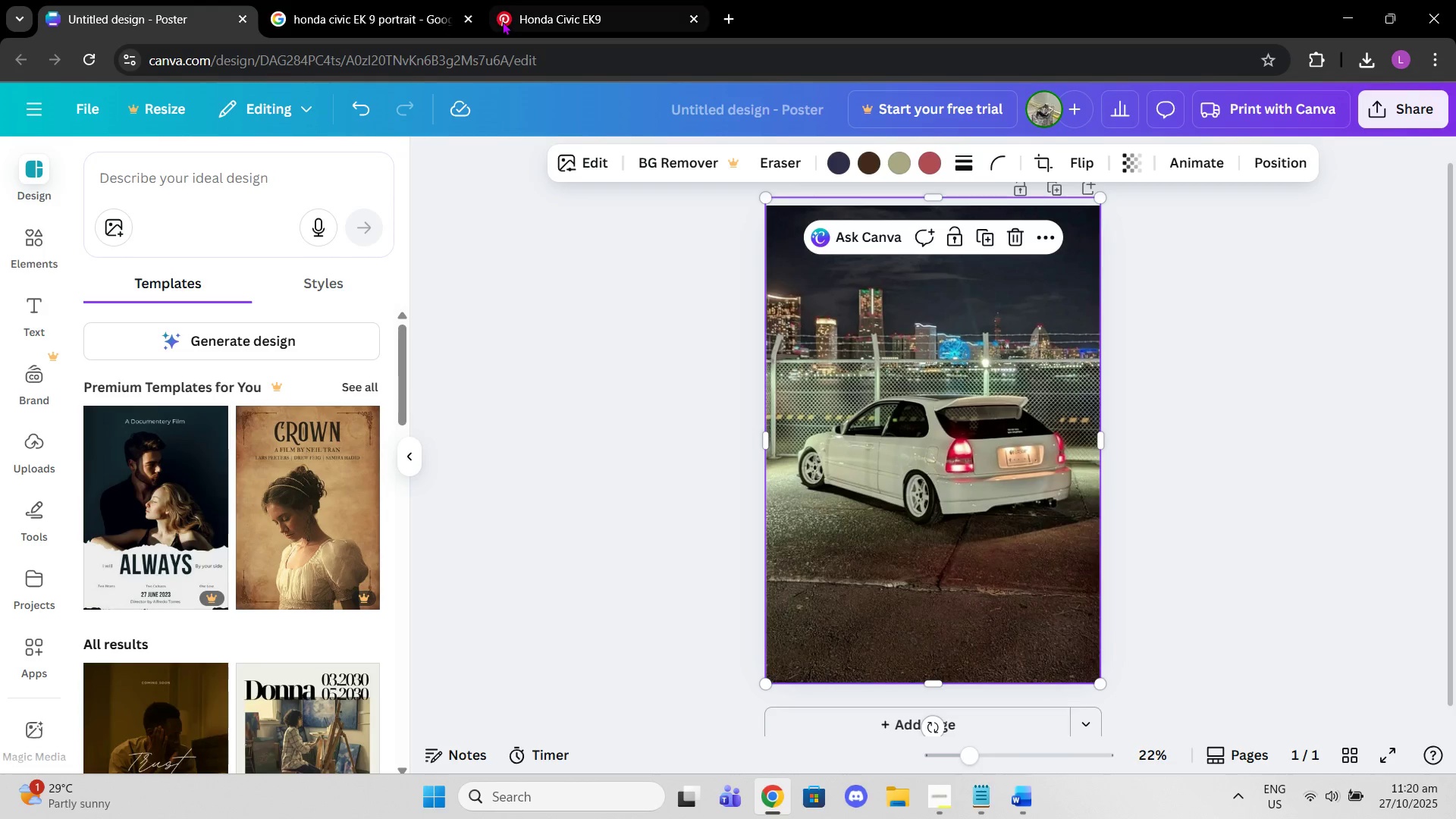 
left_click([502, 21])
 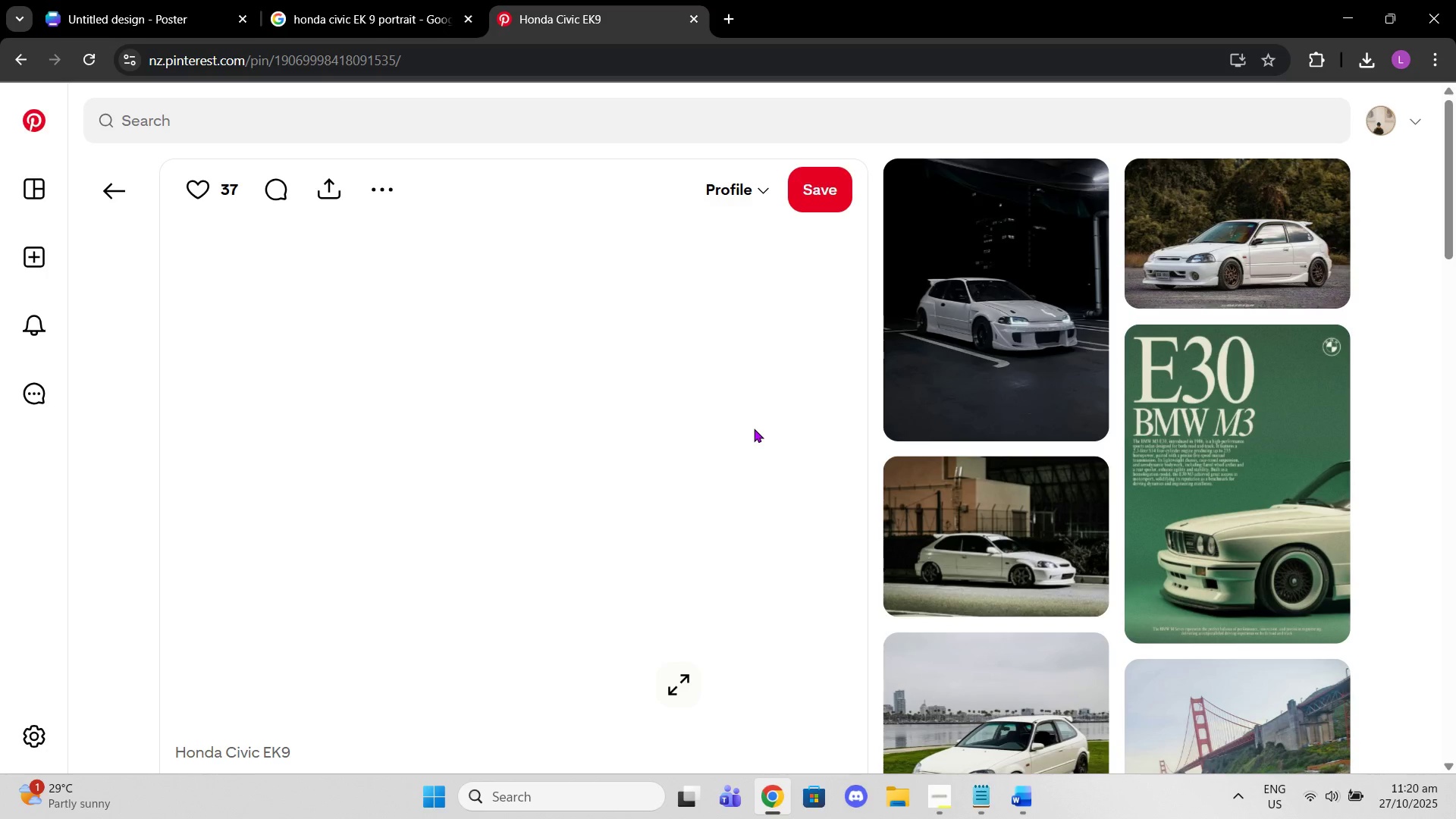 
scroll: coordinate [576, 490], scroll_direction: down, amount: 9.0
 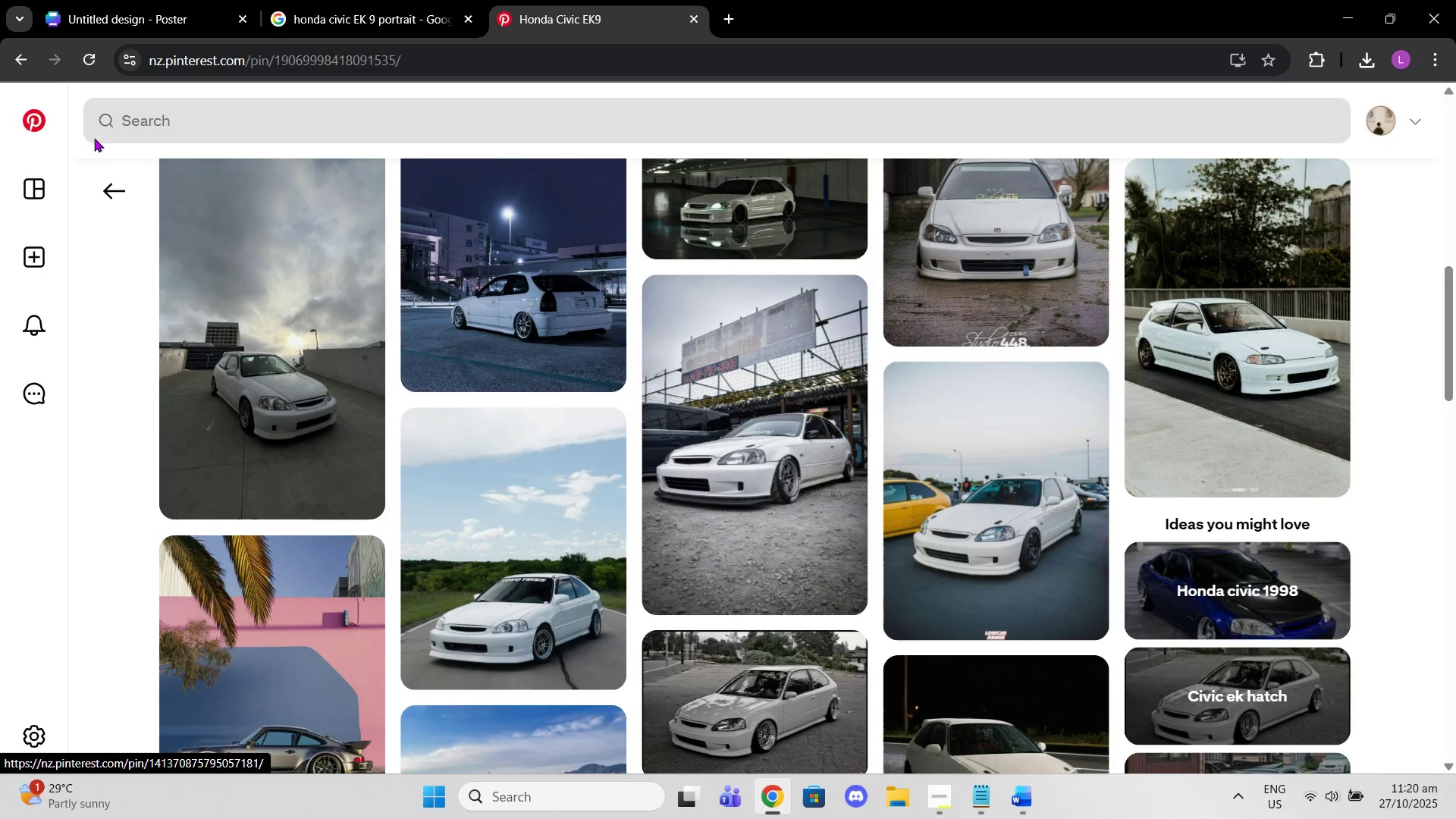 
left_click([116, 193])
 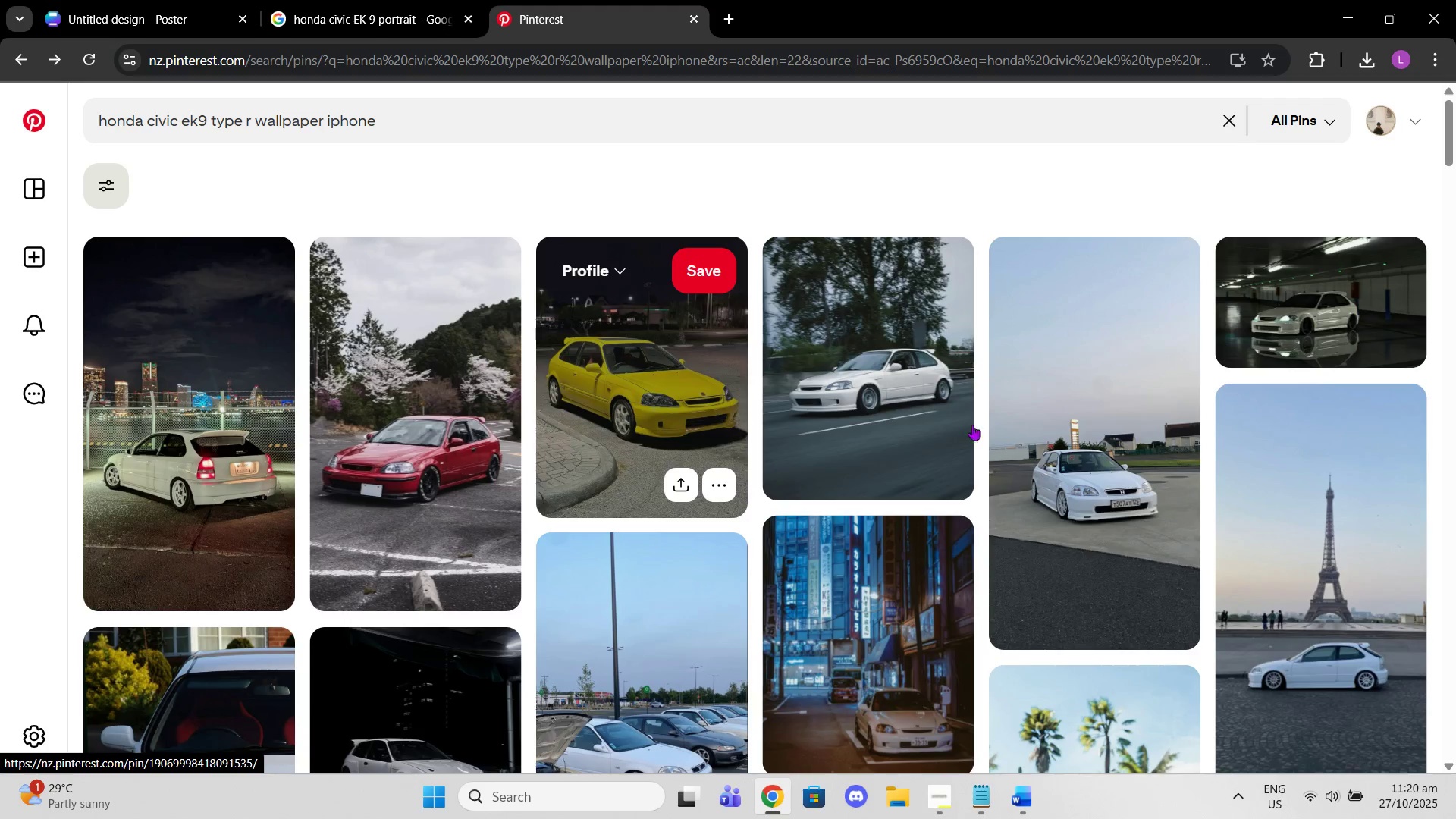 
scroll: coordinate [1104, 372], scroll_direction: up, amount: 2.0
 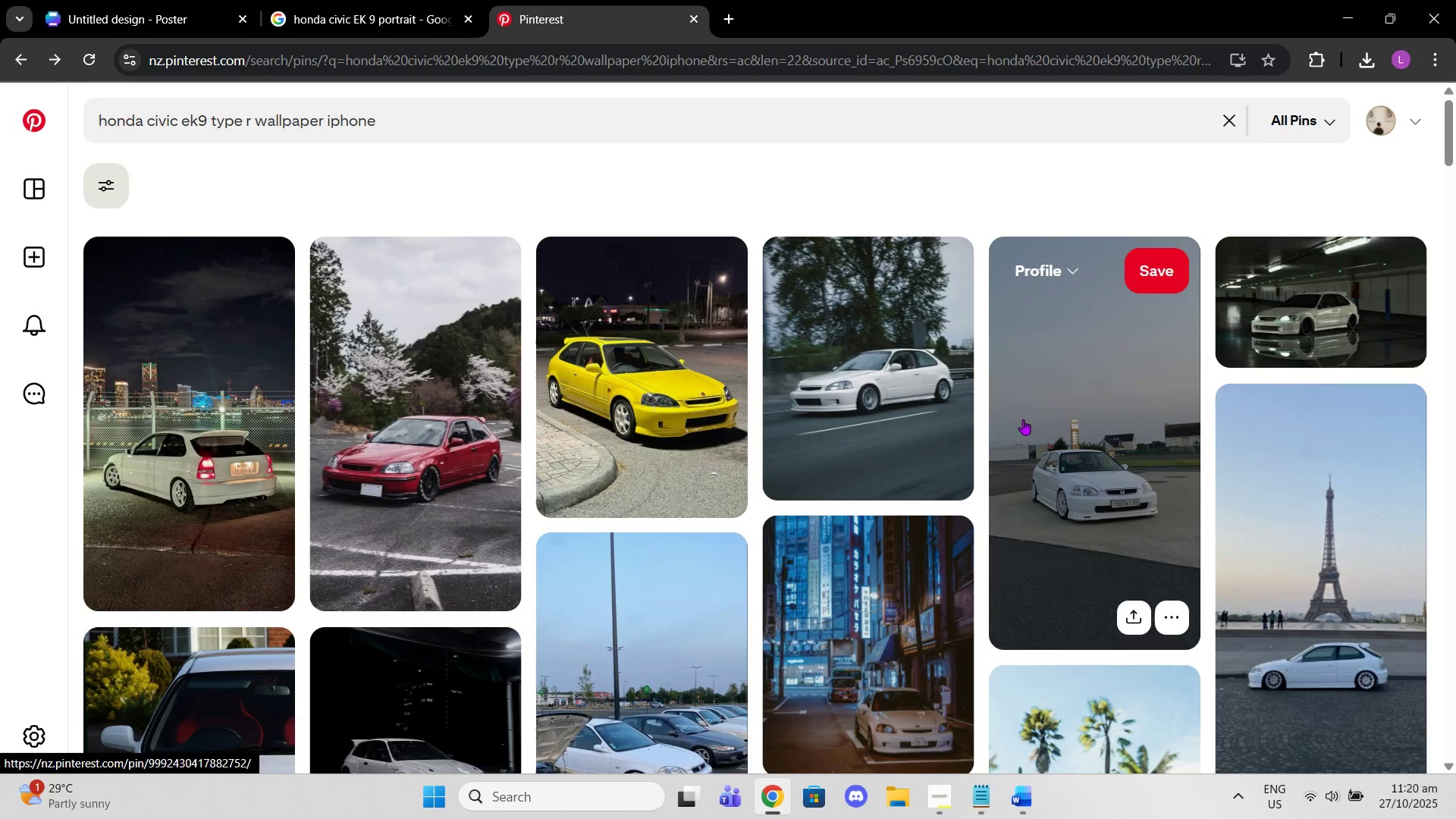 
left_click([1023, 419])
 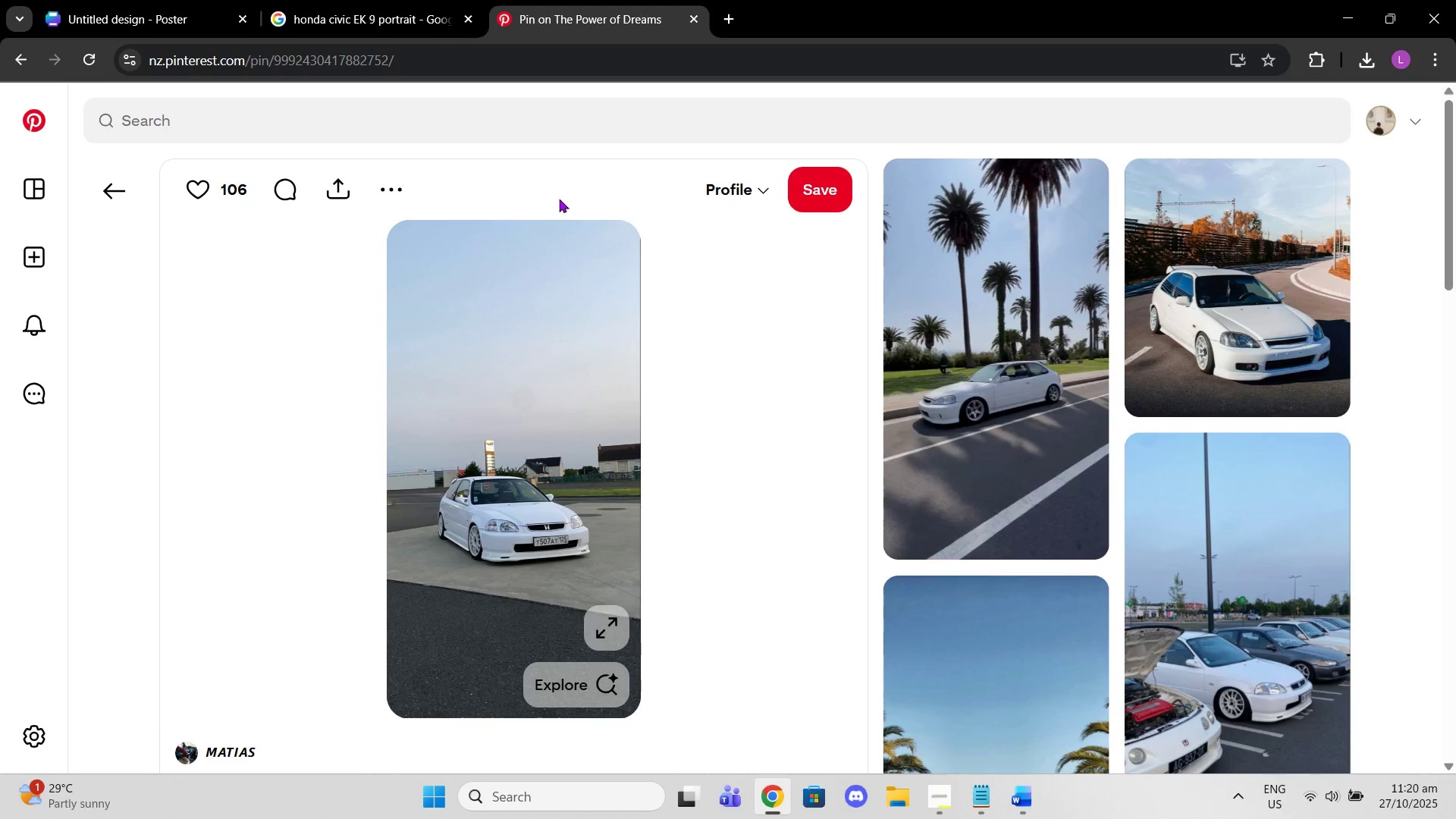 
left_click([375, 193])
 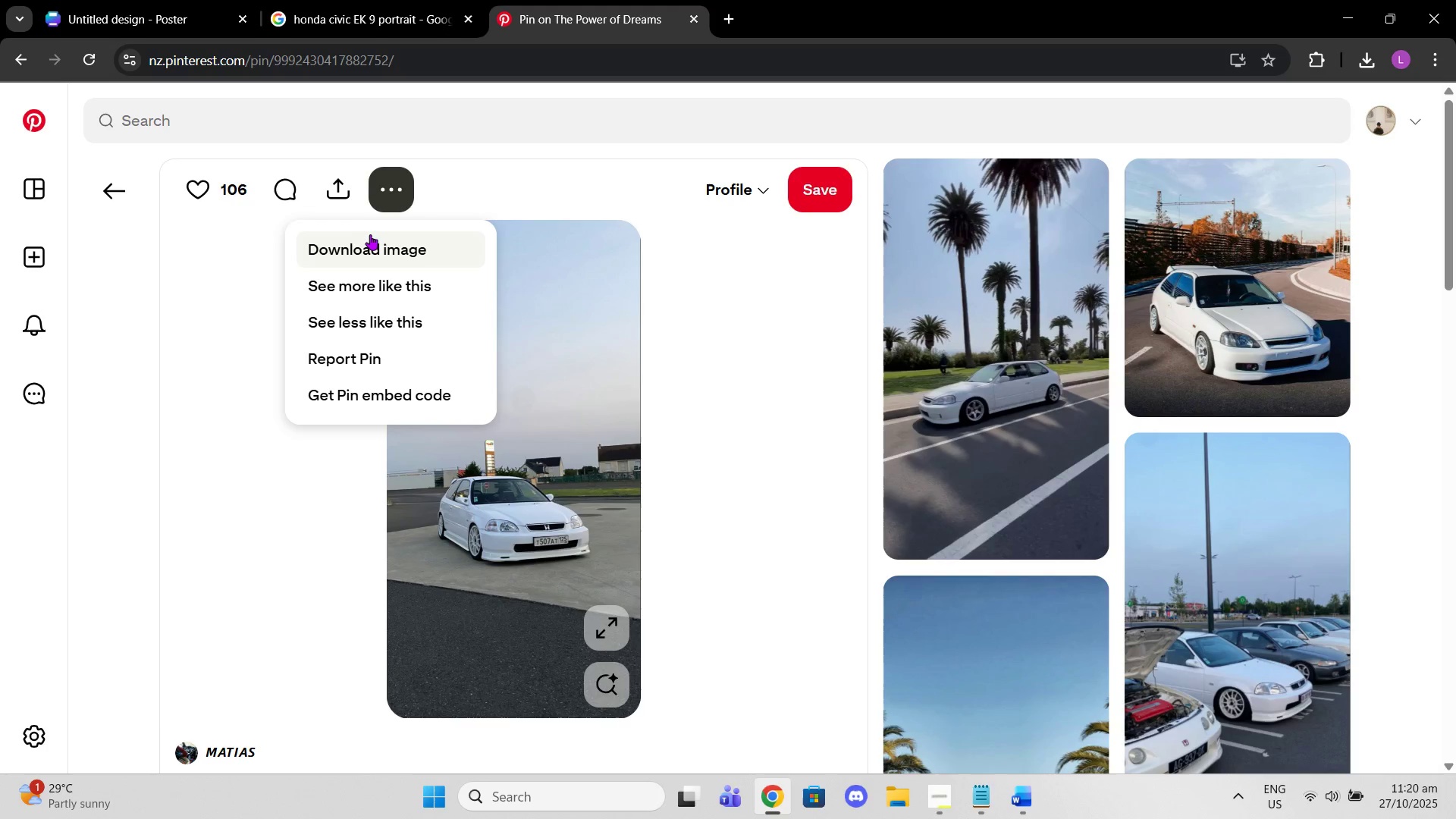 
left_click([372, 241])
 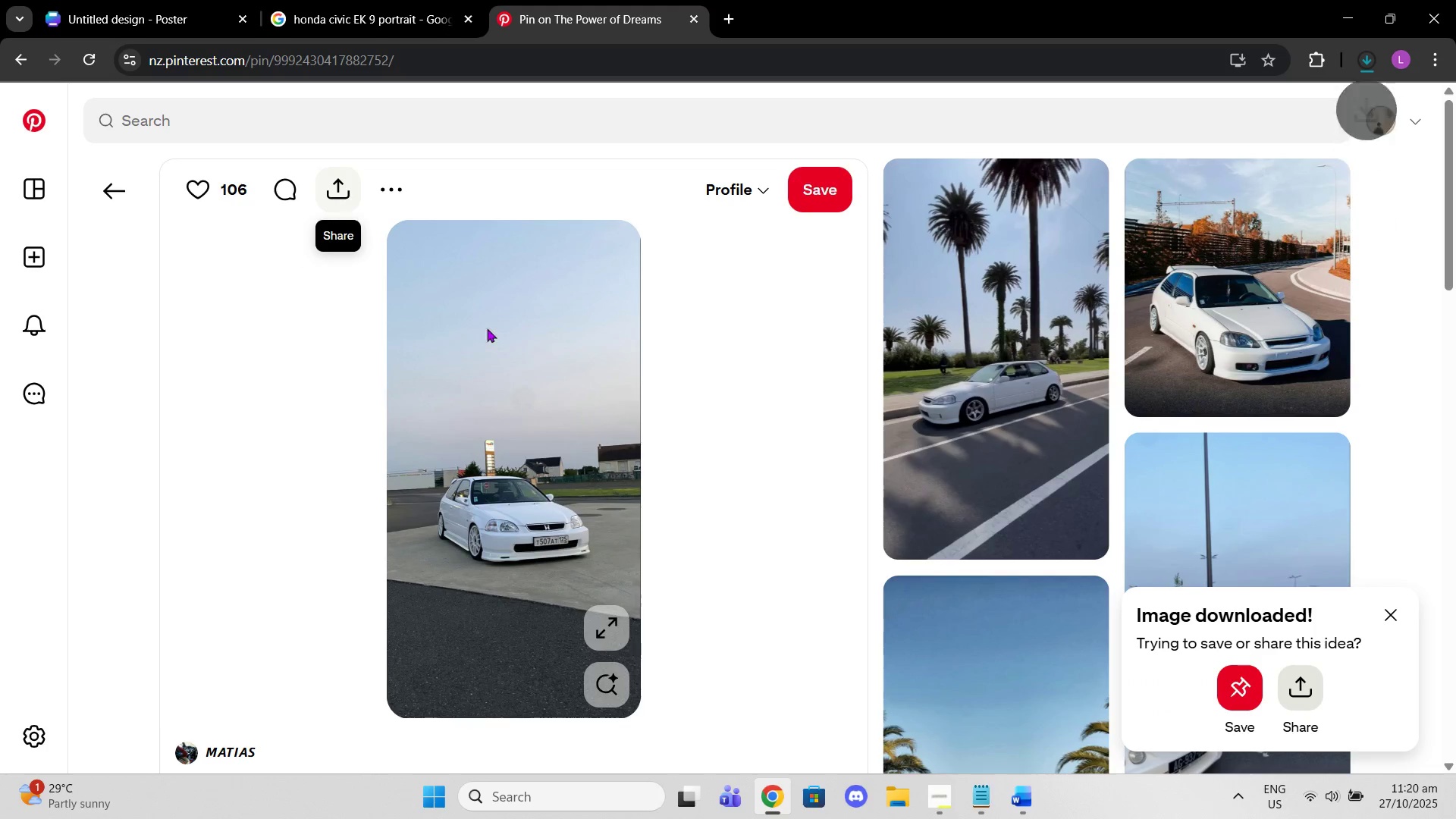 
right_click([541, 356])
 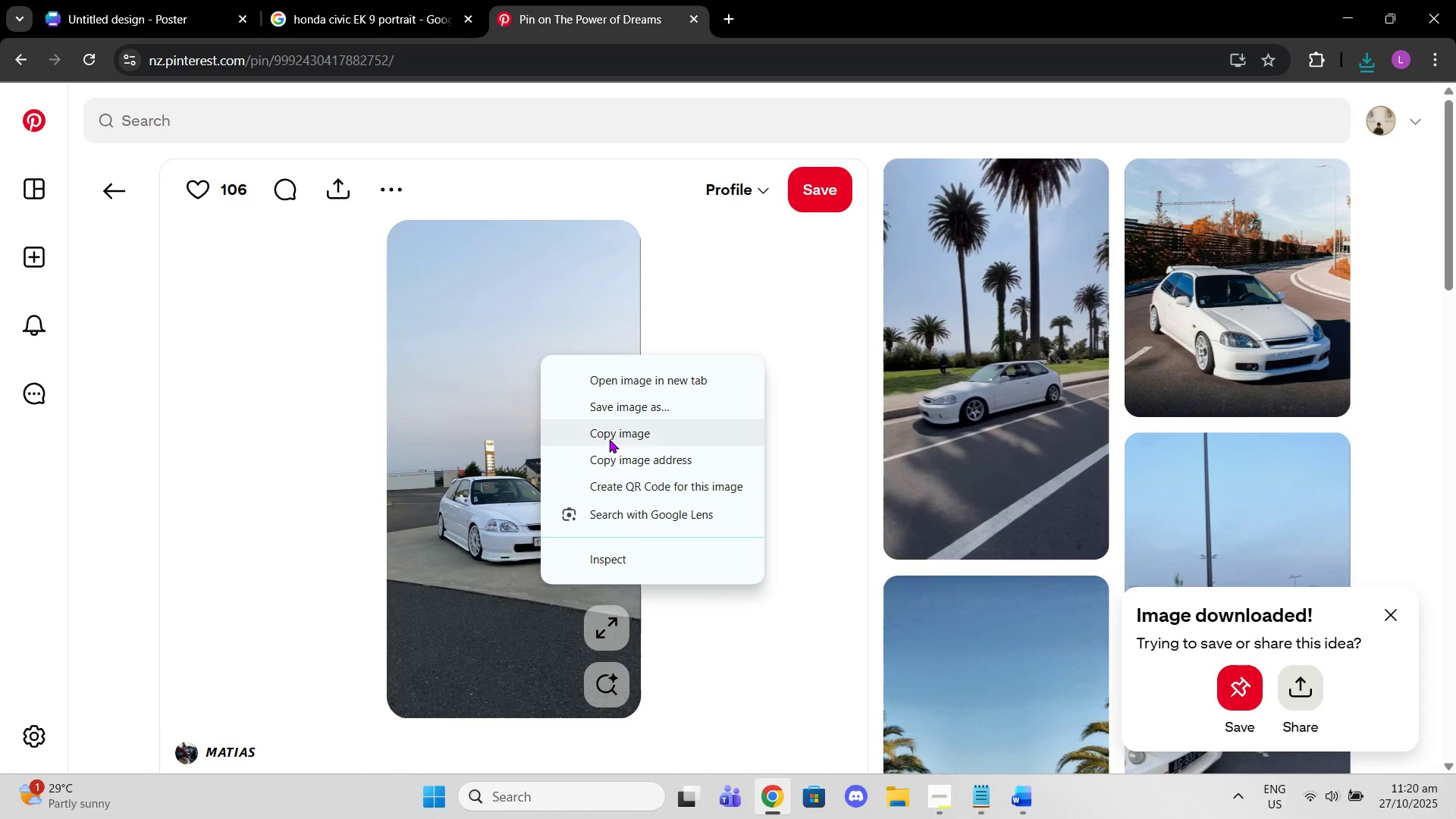 
left_click([605, 428])
 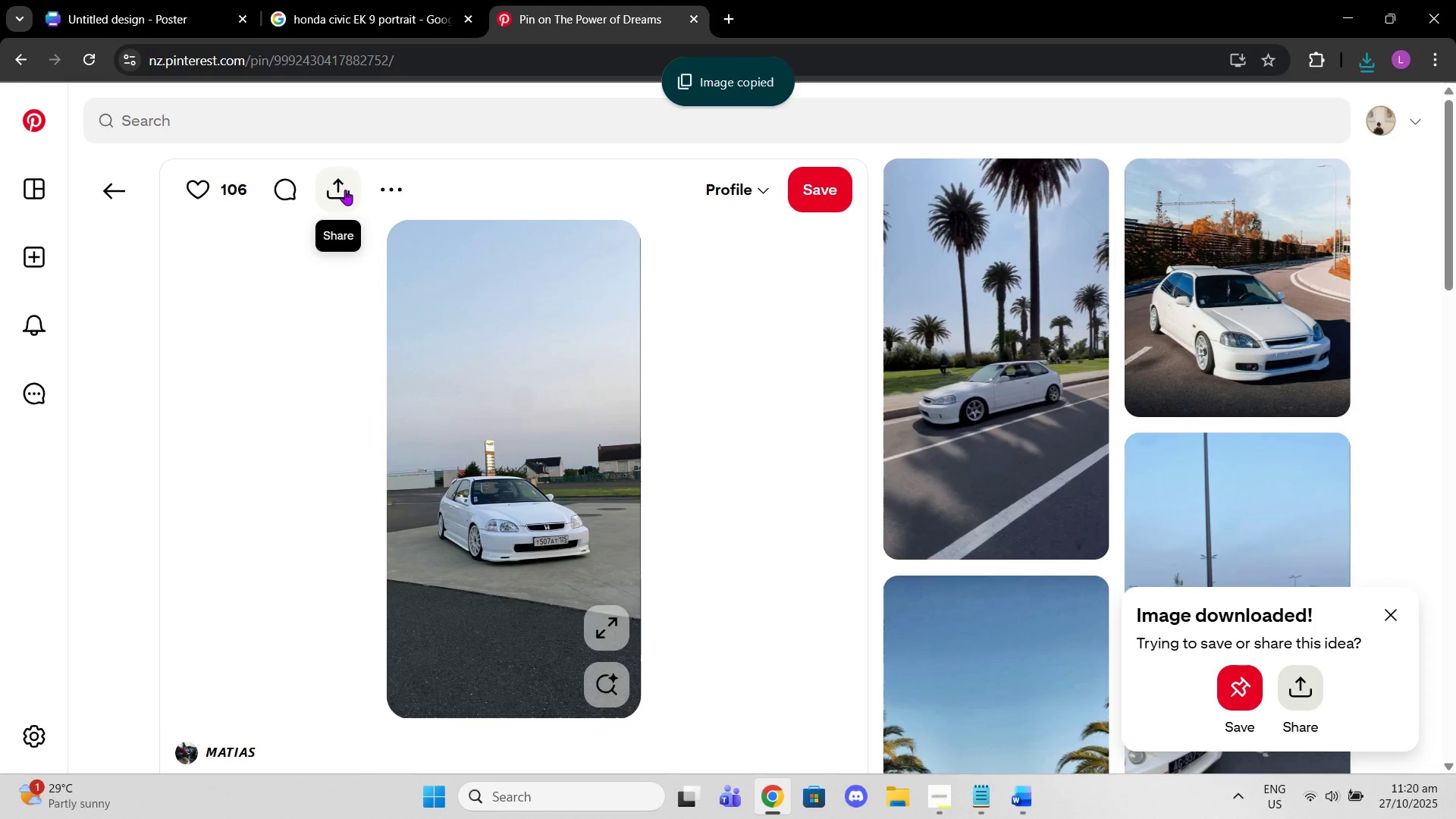 
left_click([345, 190])
 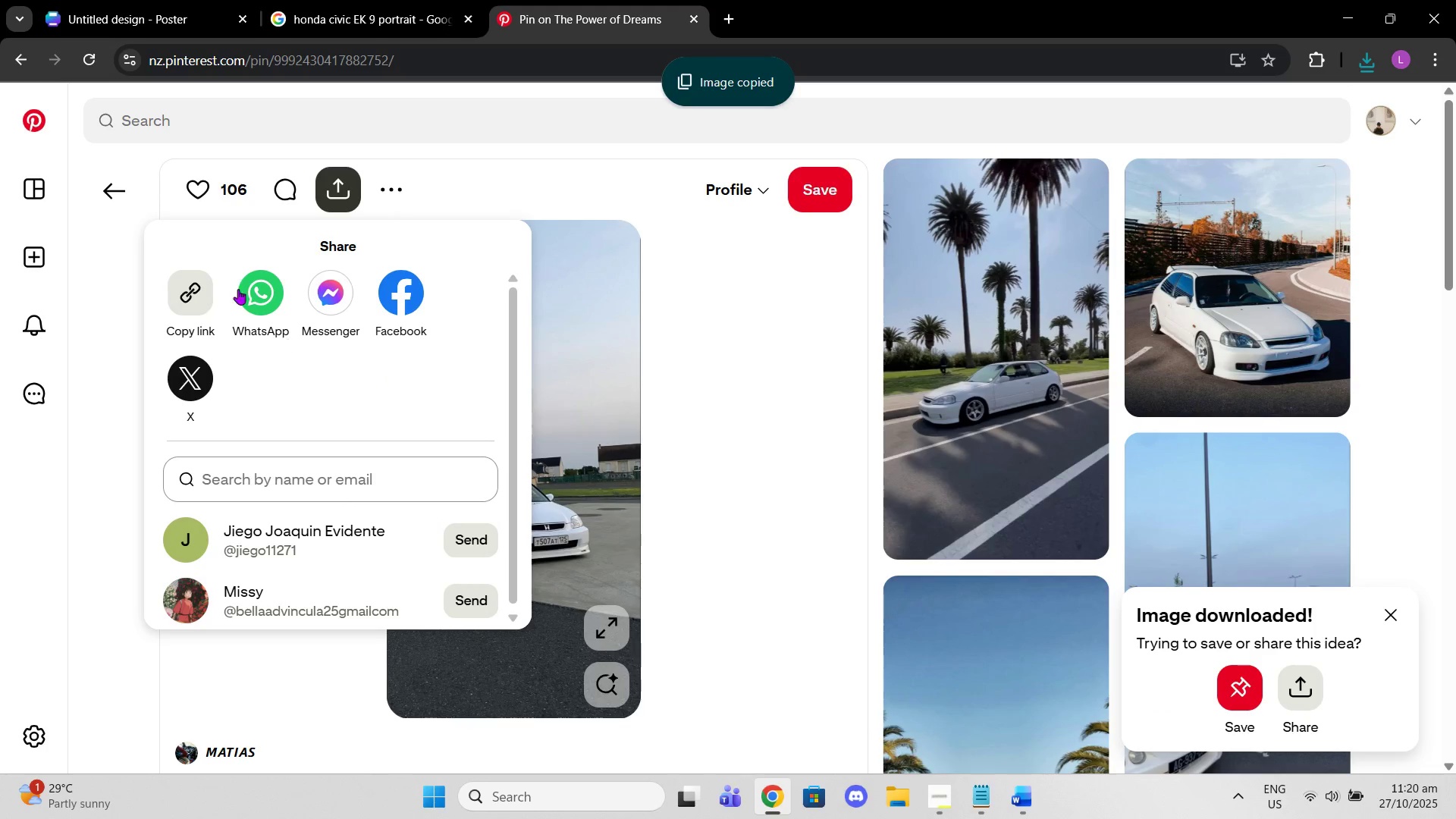 
left_click([196, 297])
 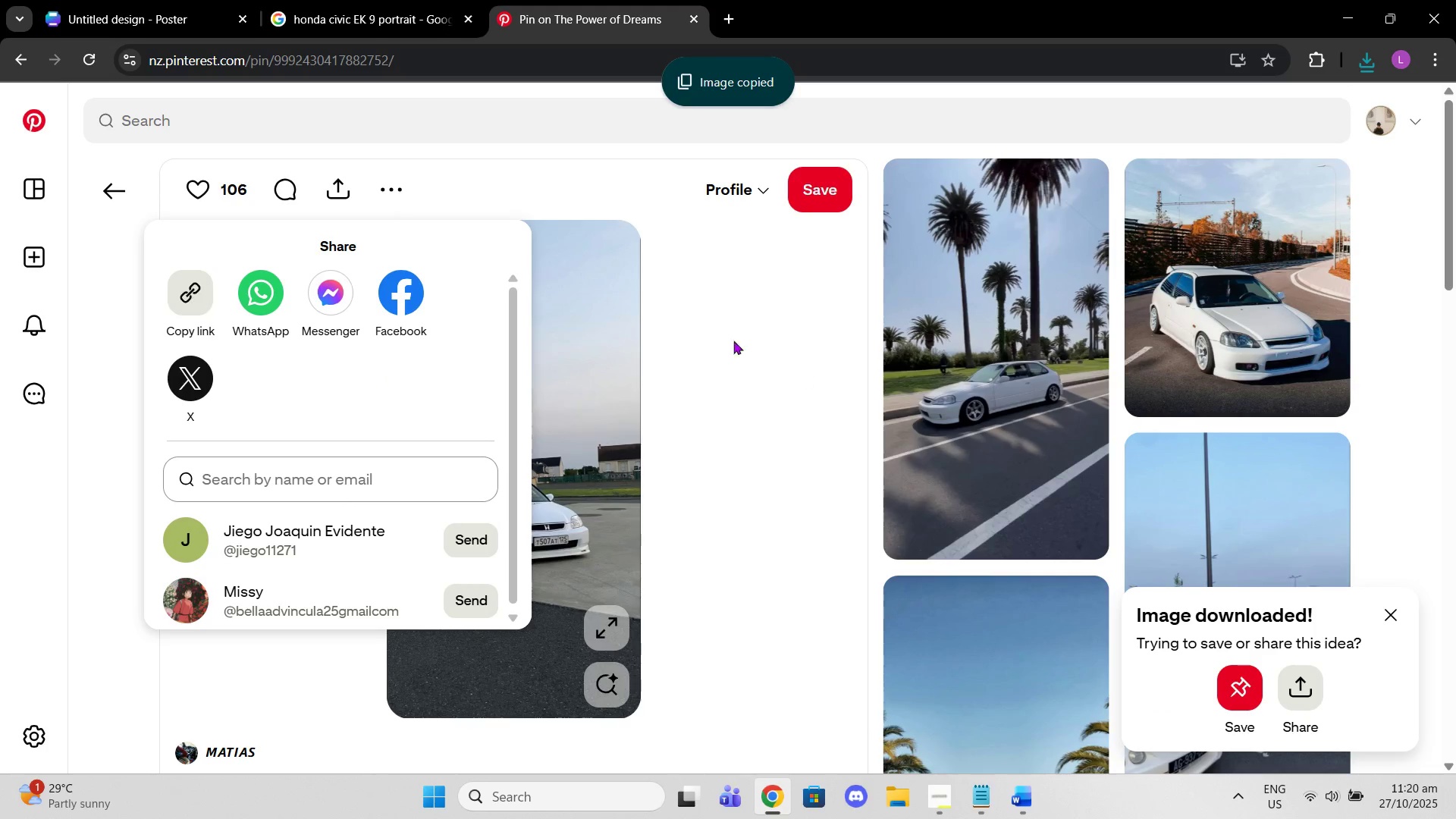 
left_click([703, 325])
 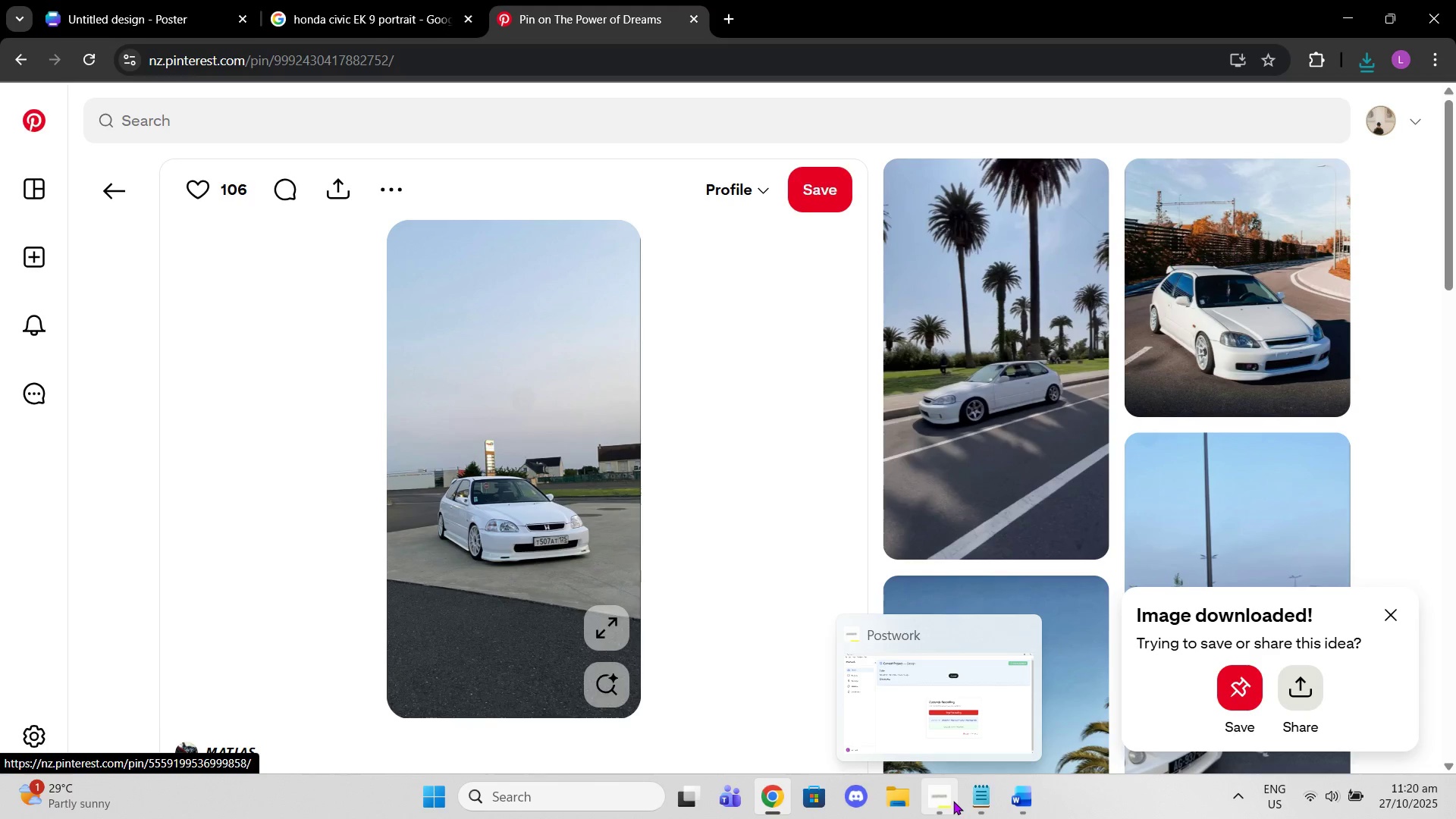 
left_click([984, 802])
 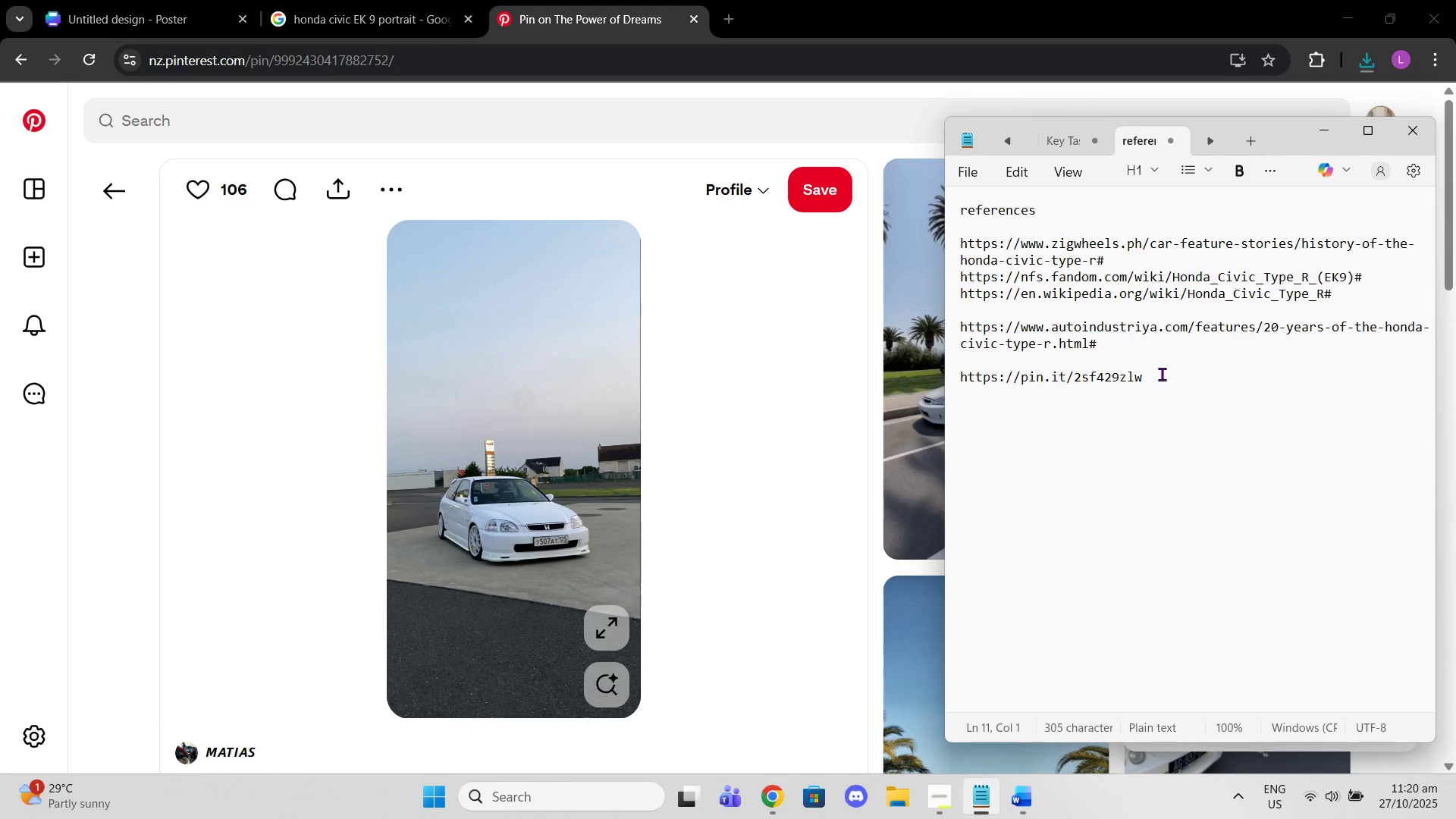 
key(Control+V)
 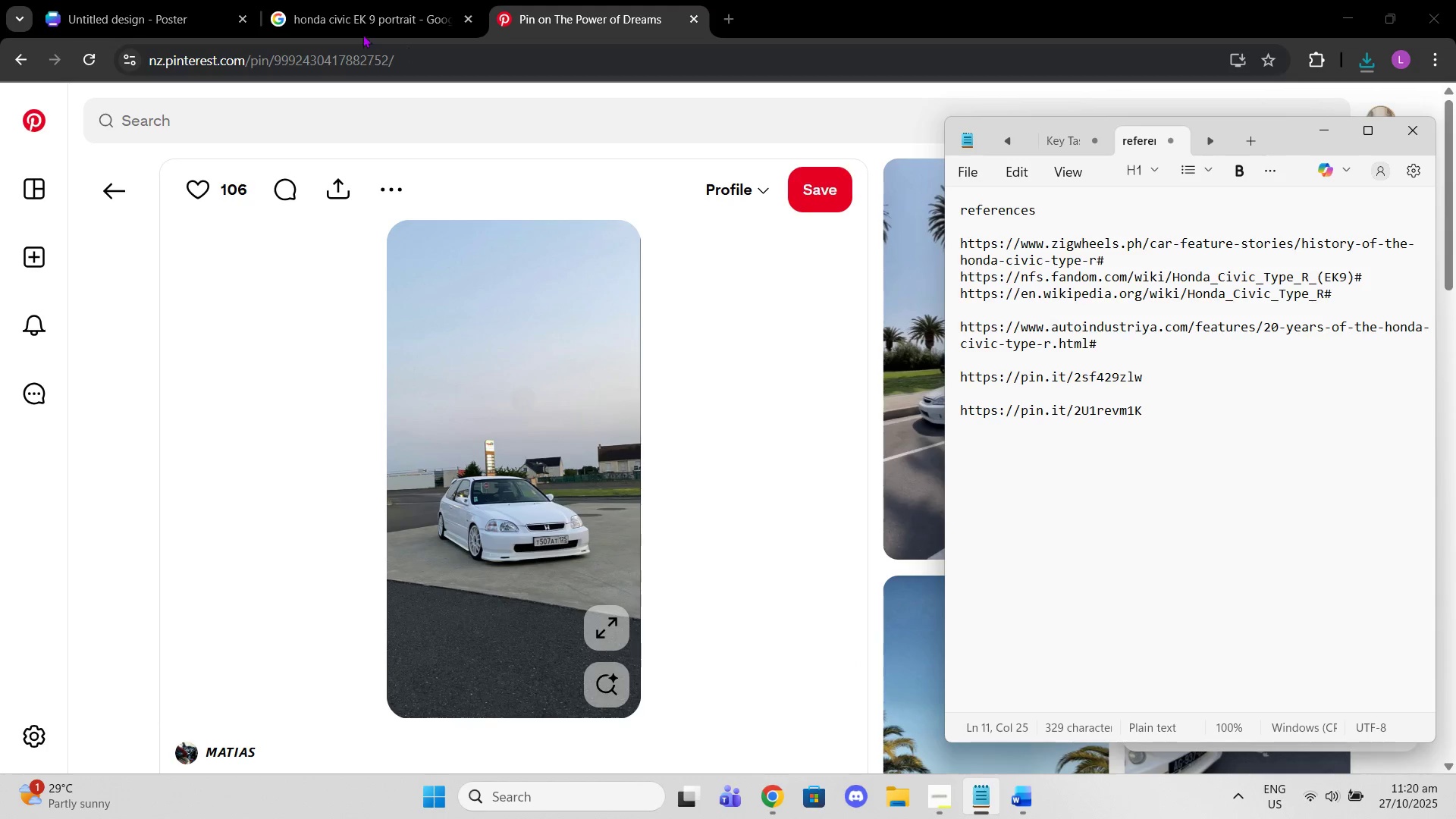 
left_click([114, 0])
 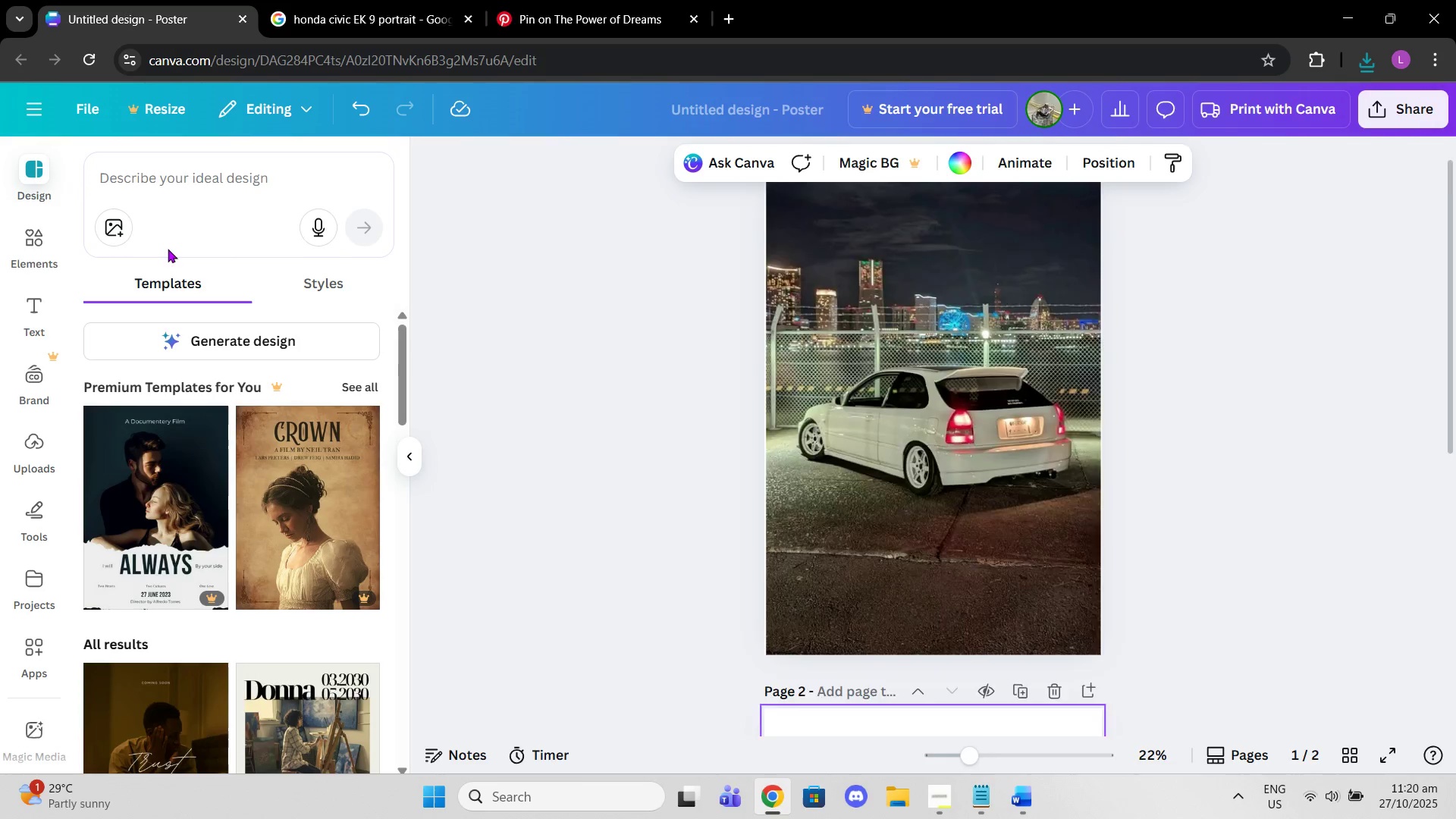 
key(Control+V)
 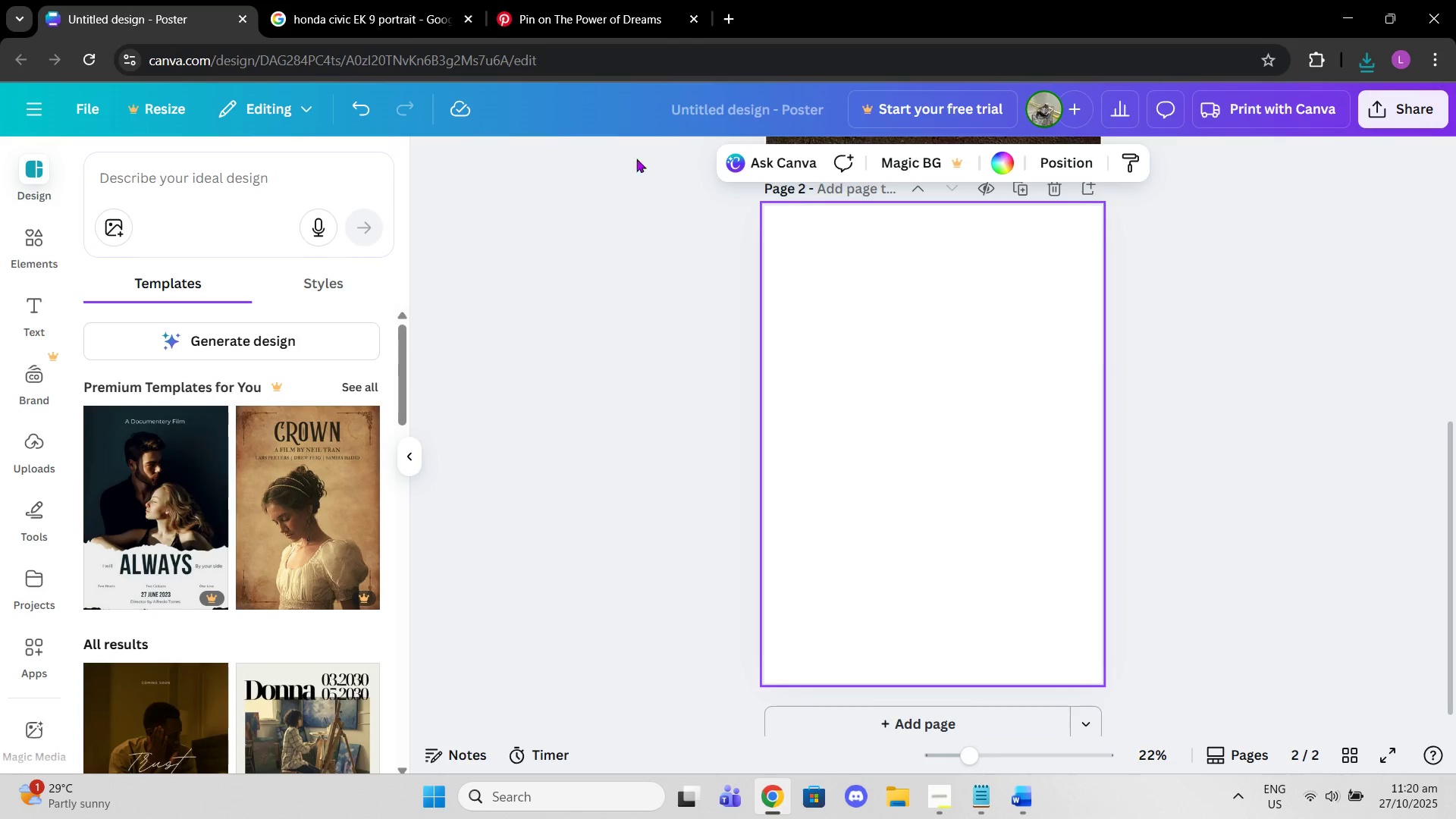 
left_click([519, 0])
 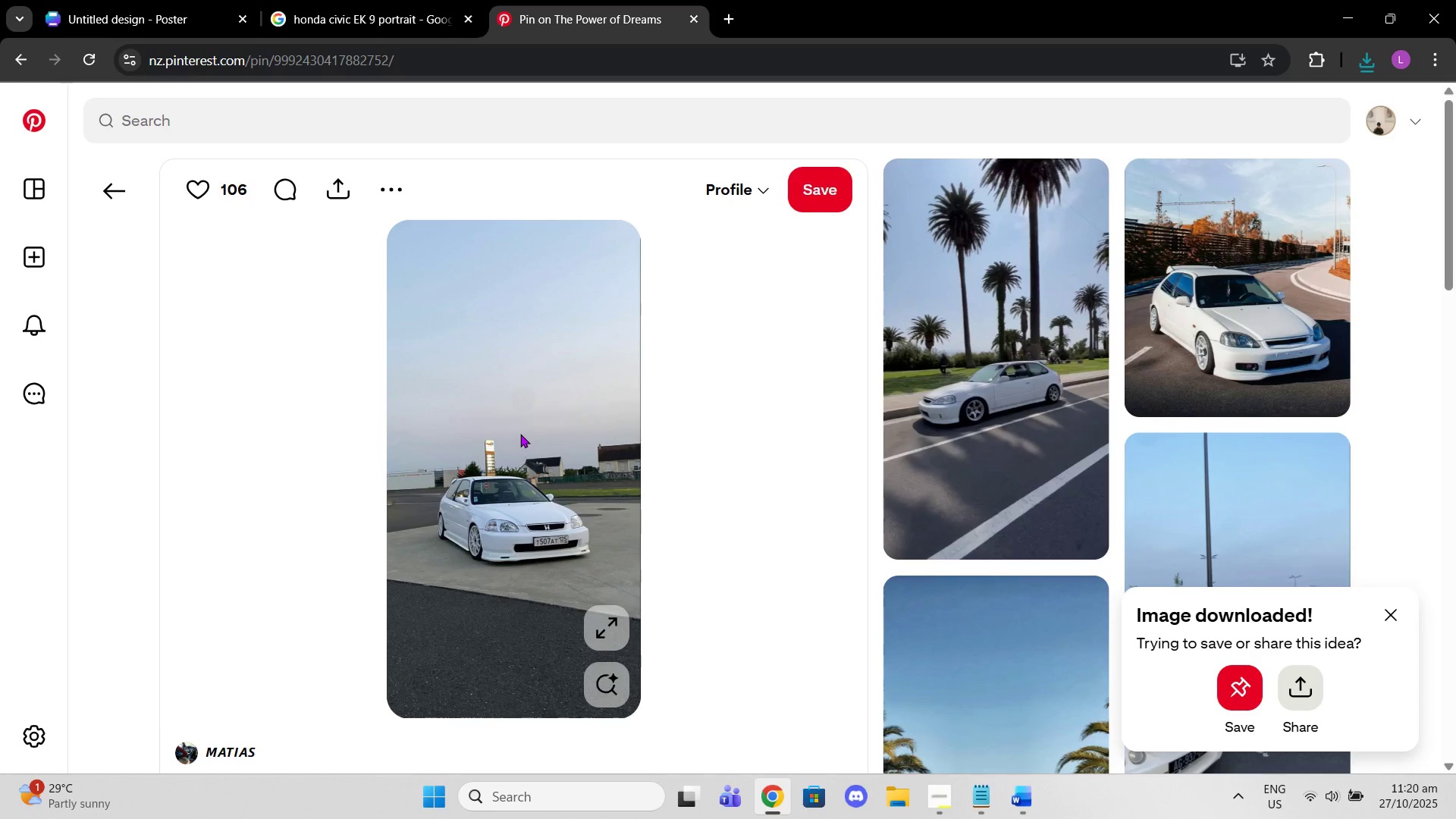 
right_click([520, 434])
 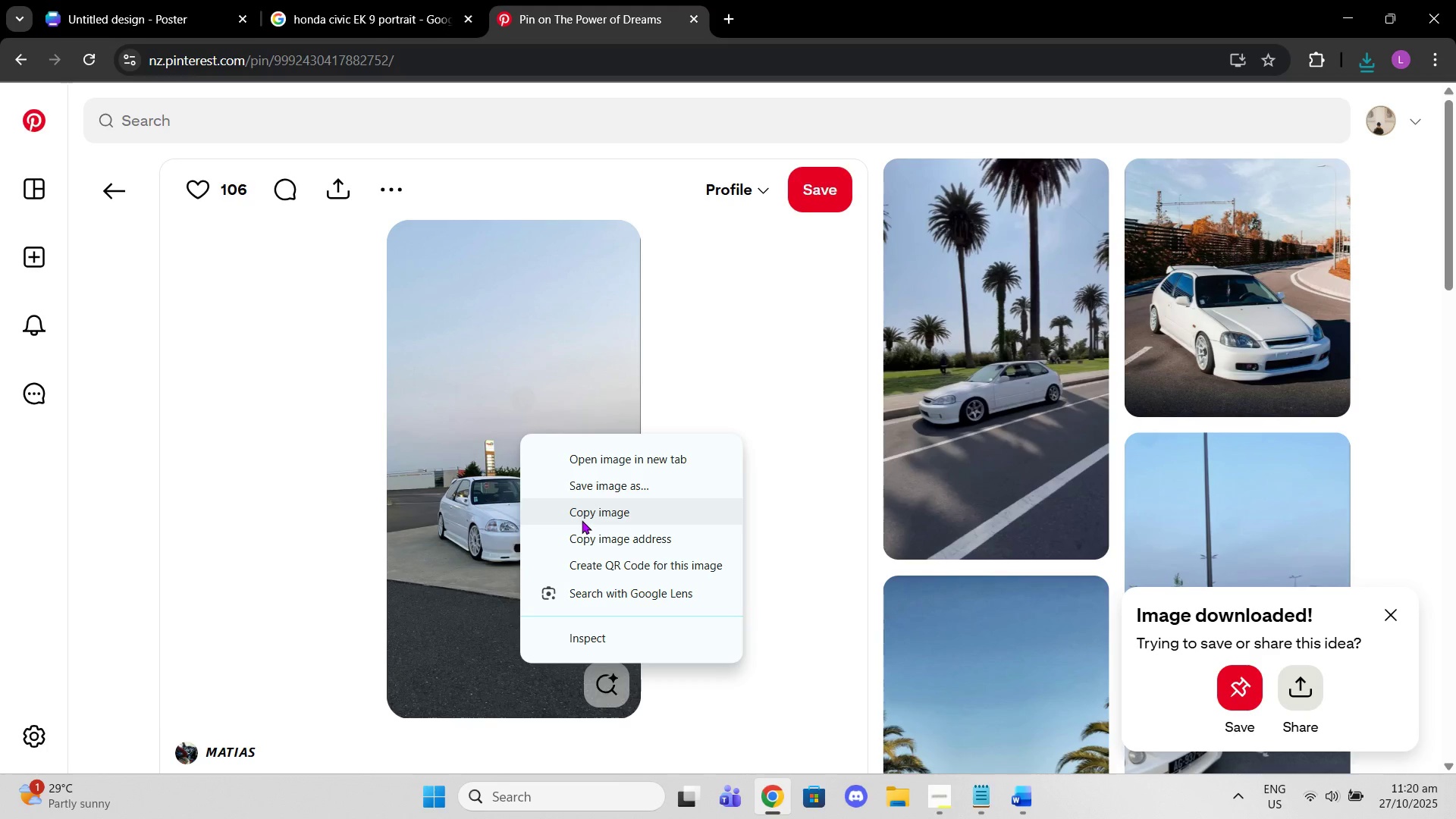 
left_click([582, 520])
 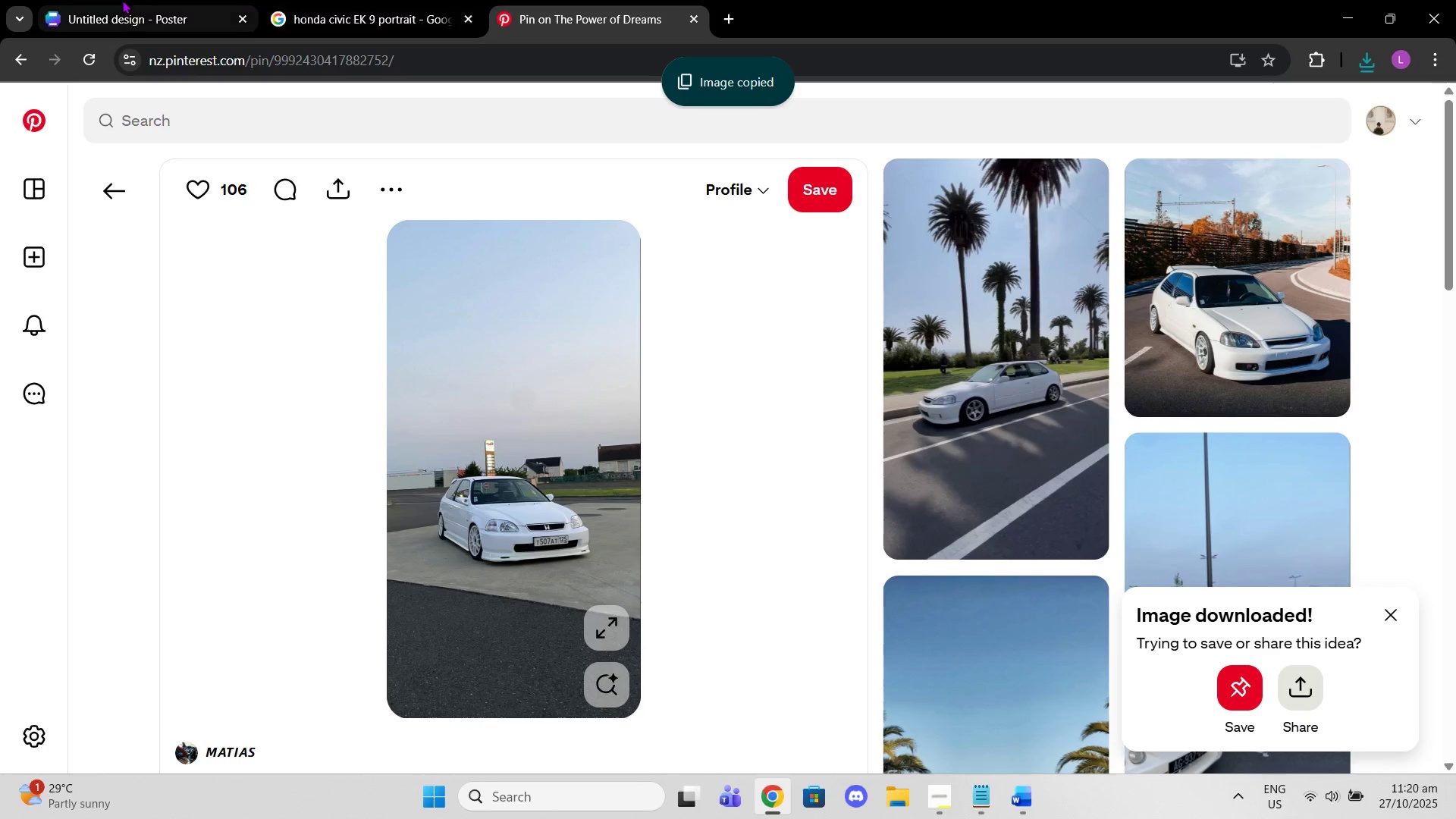 
left_click([122, 0])
 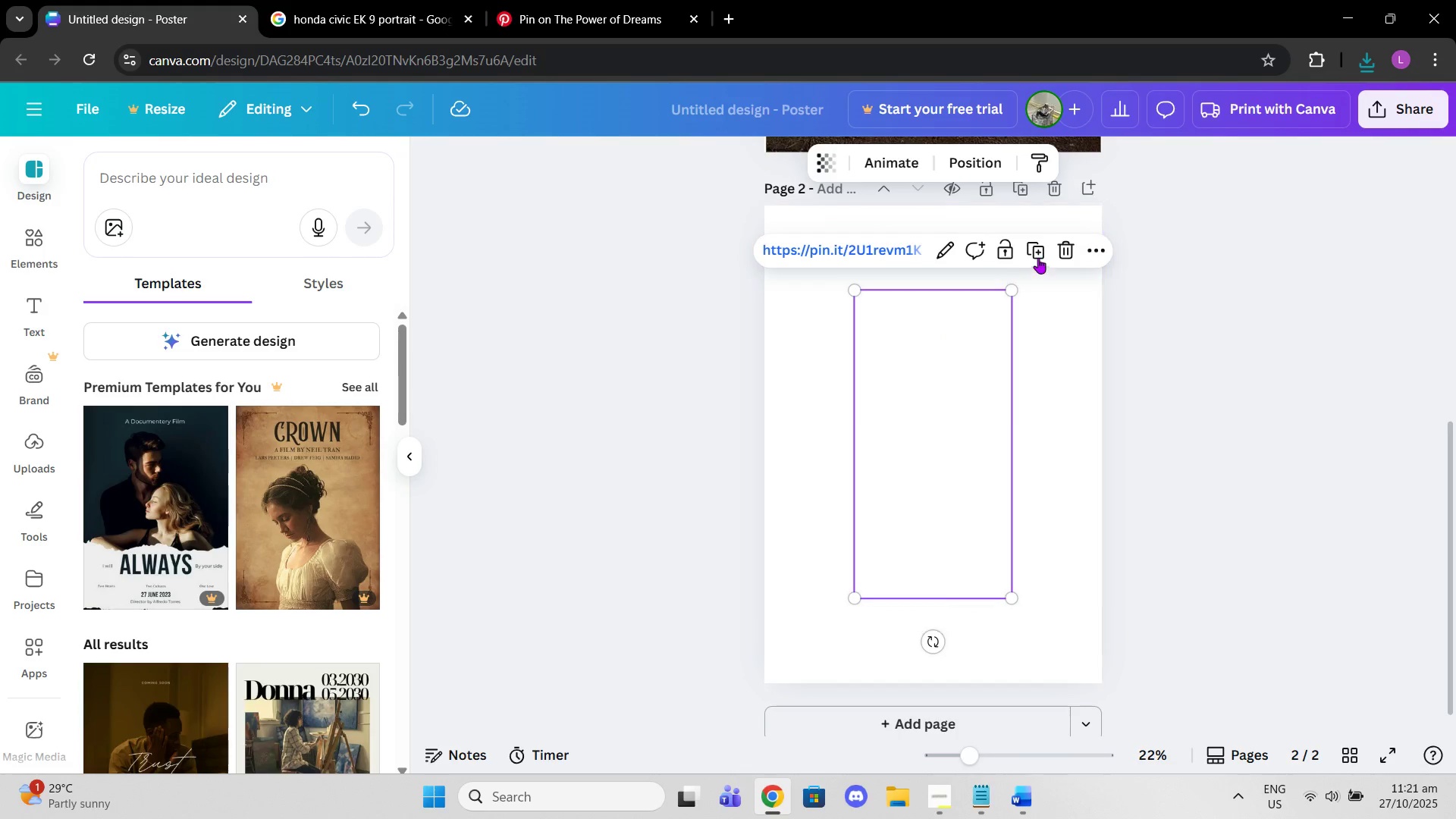 
left_click([1068, 236])
 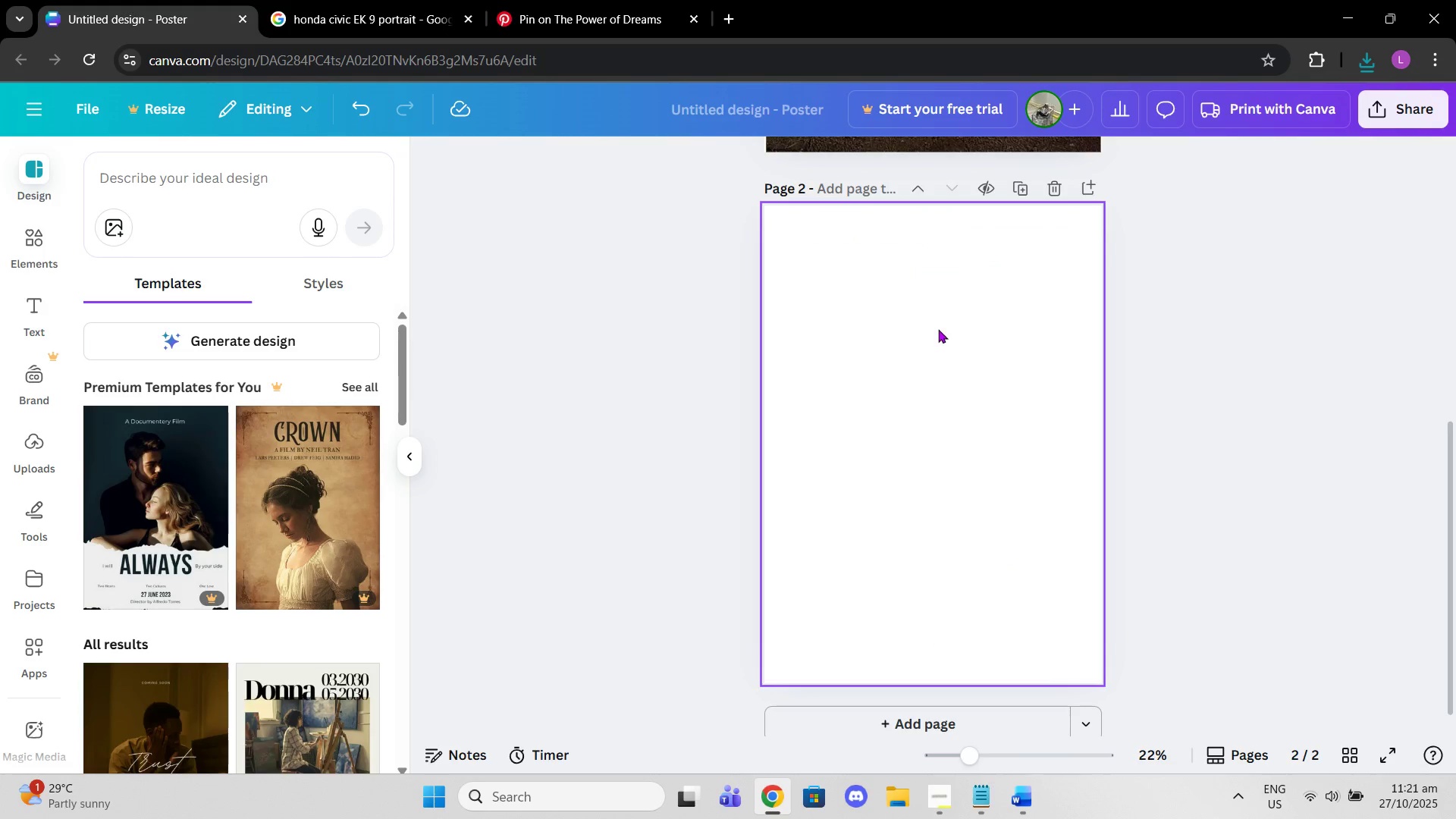 
key(Control+V)
 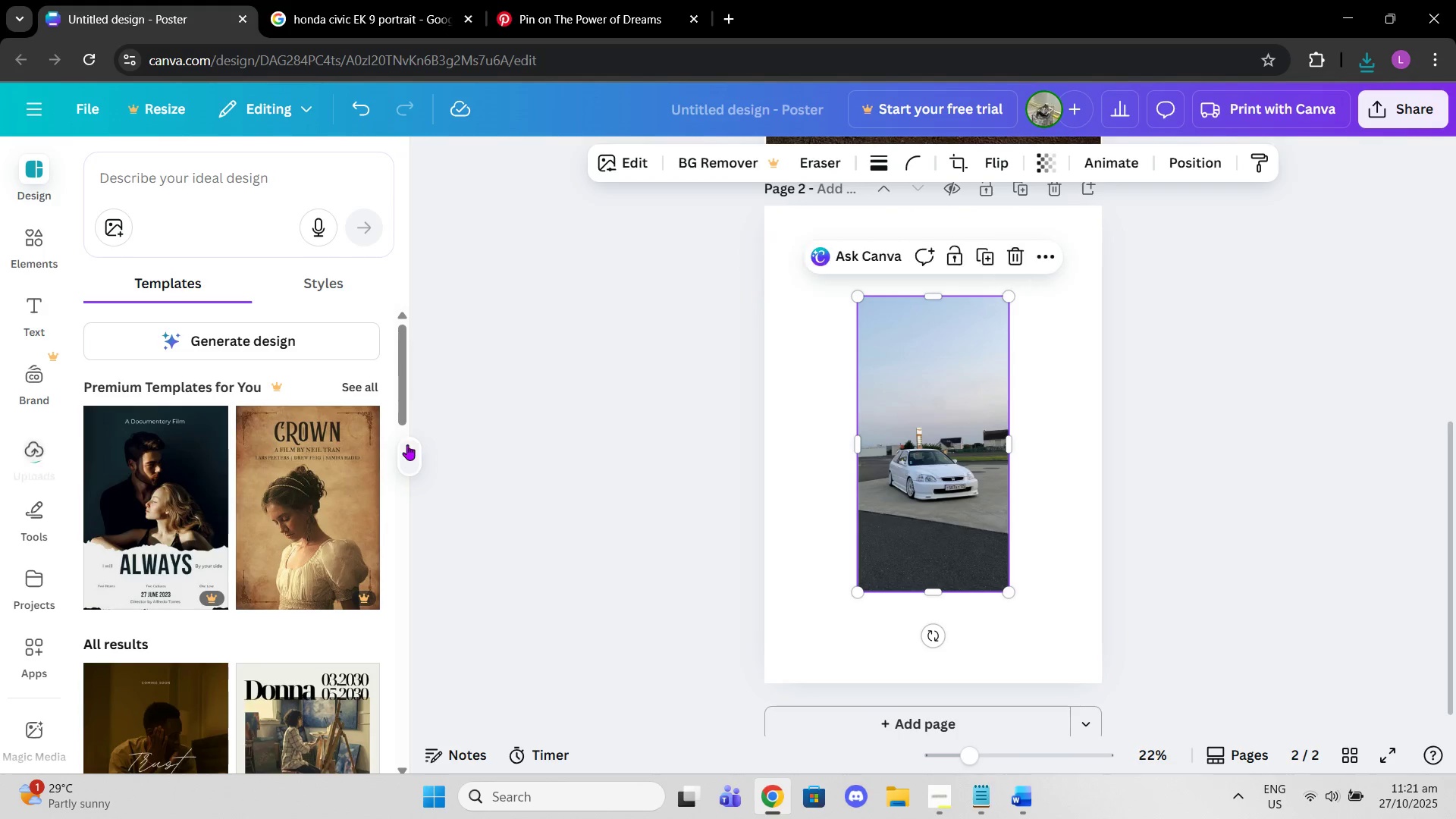 
left_click([407, 444])
 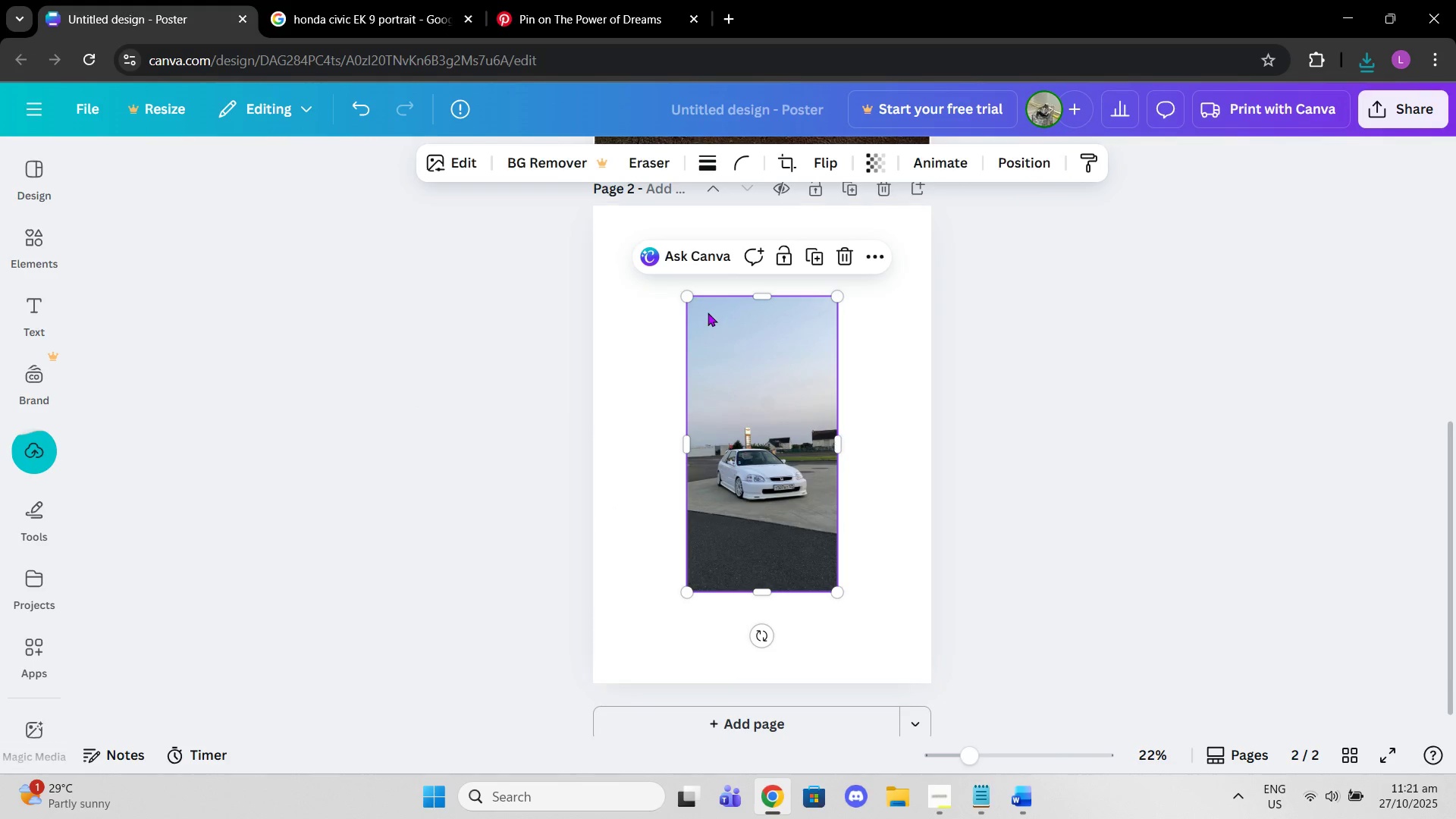 
left_click_drag(start_coordinate=[685, 293], to_coordinate=[591, 222])
 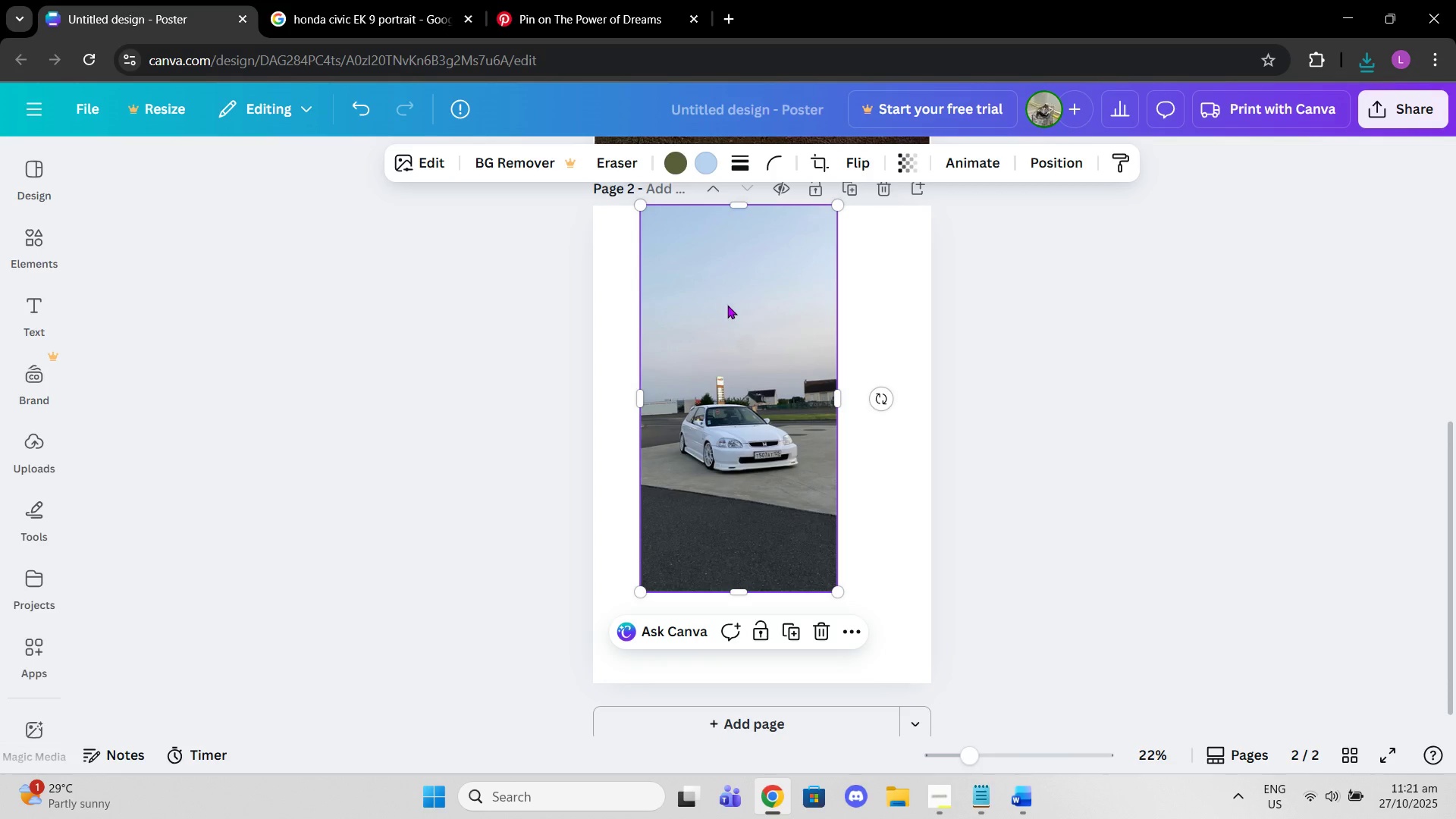 
left_click_drag(start_coordinate=[727, 305], to_coordinate=[682, 305])
 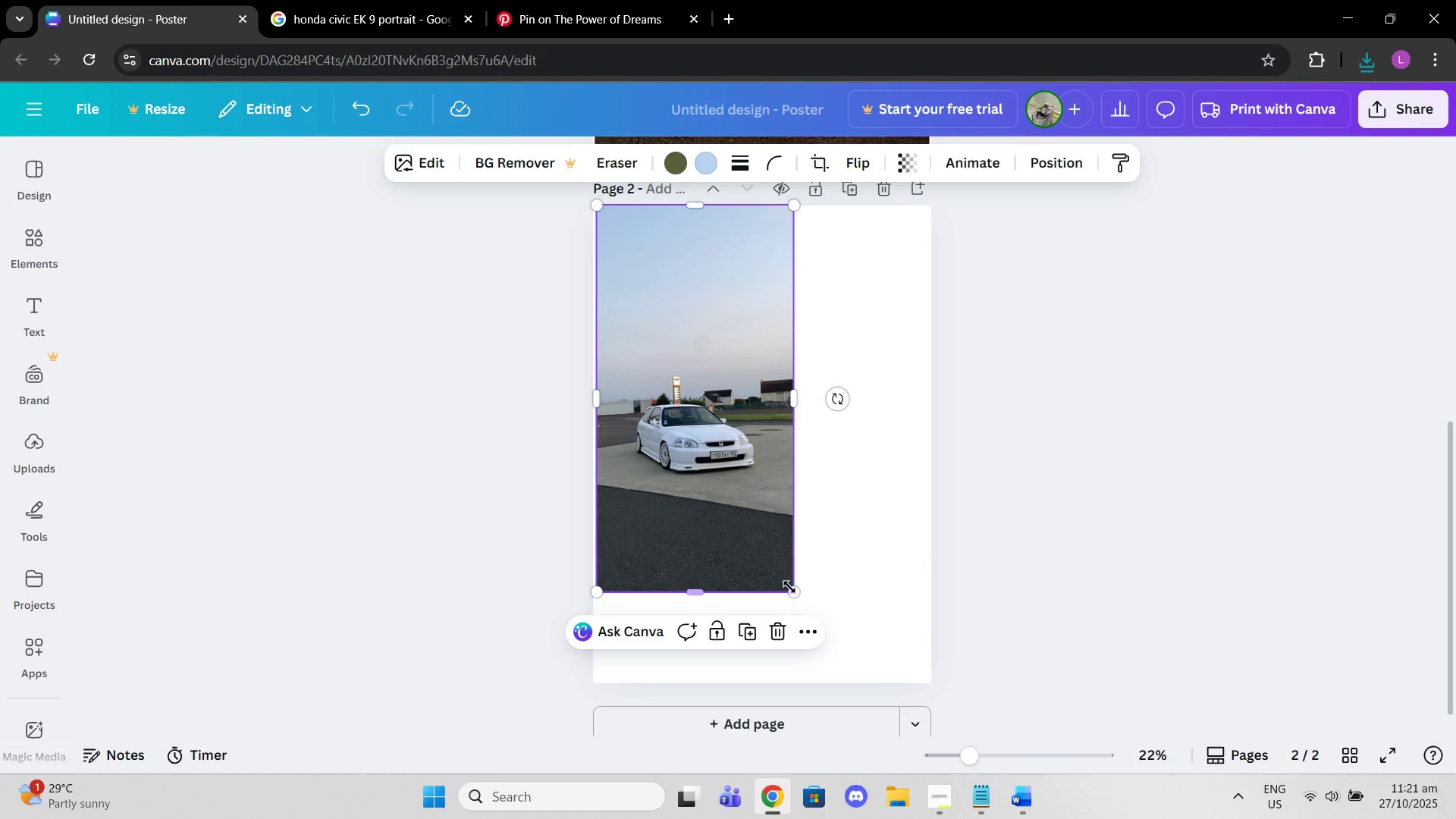 
left_click_drag(start_coordinate=[794, 590], to_coordinate=[874, 659])
 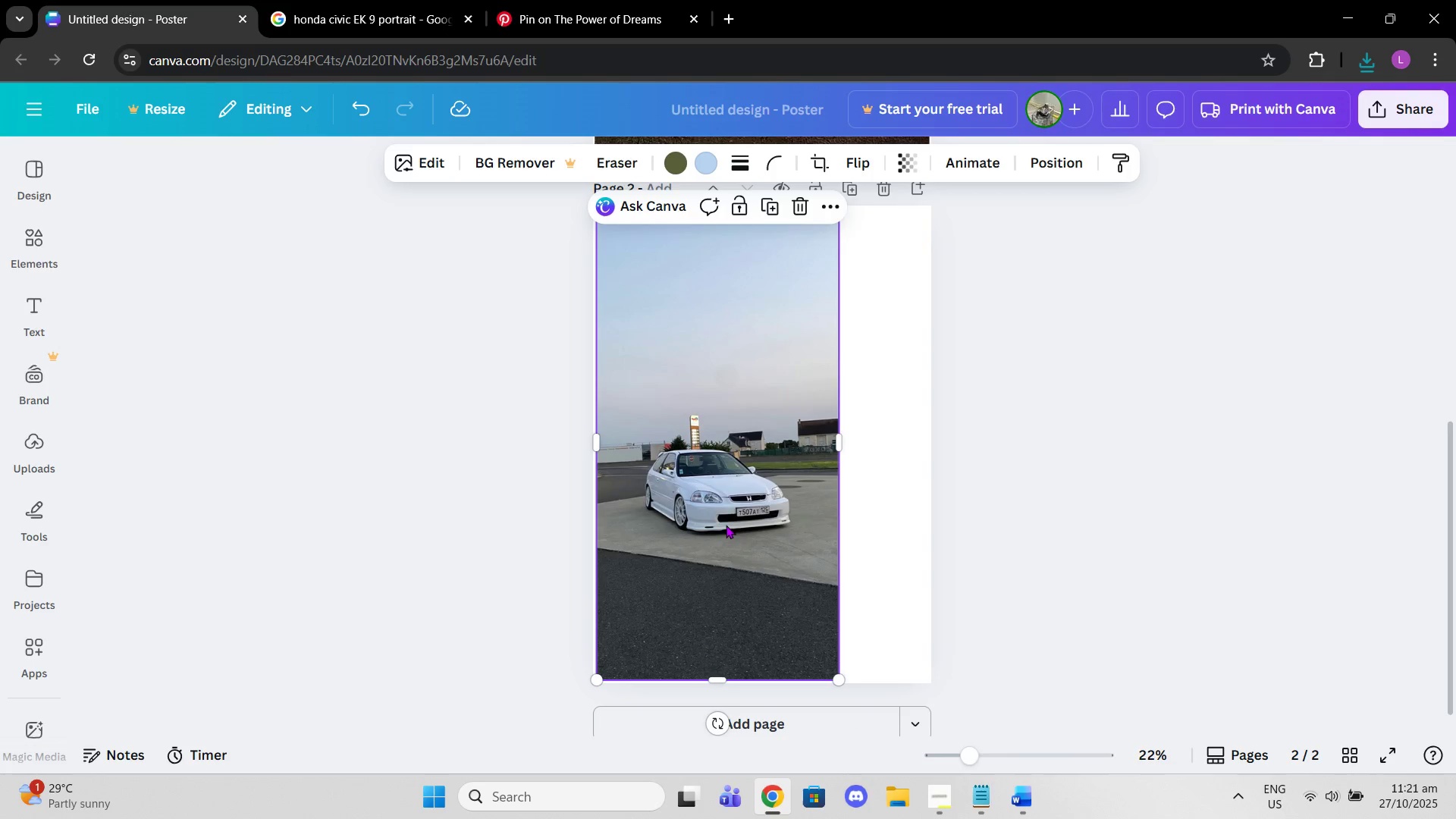 
left_click_drag(start_coordinate=[726, 525], to_coordinate=[717, 463])
 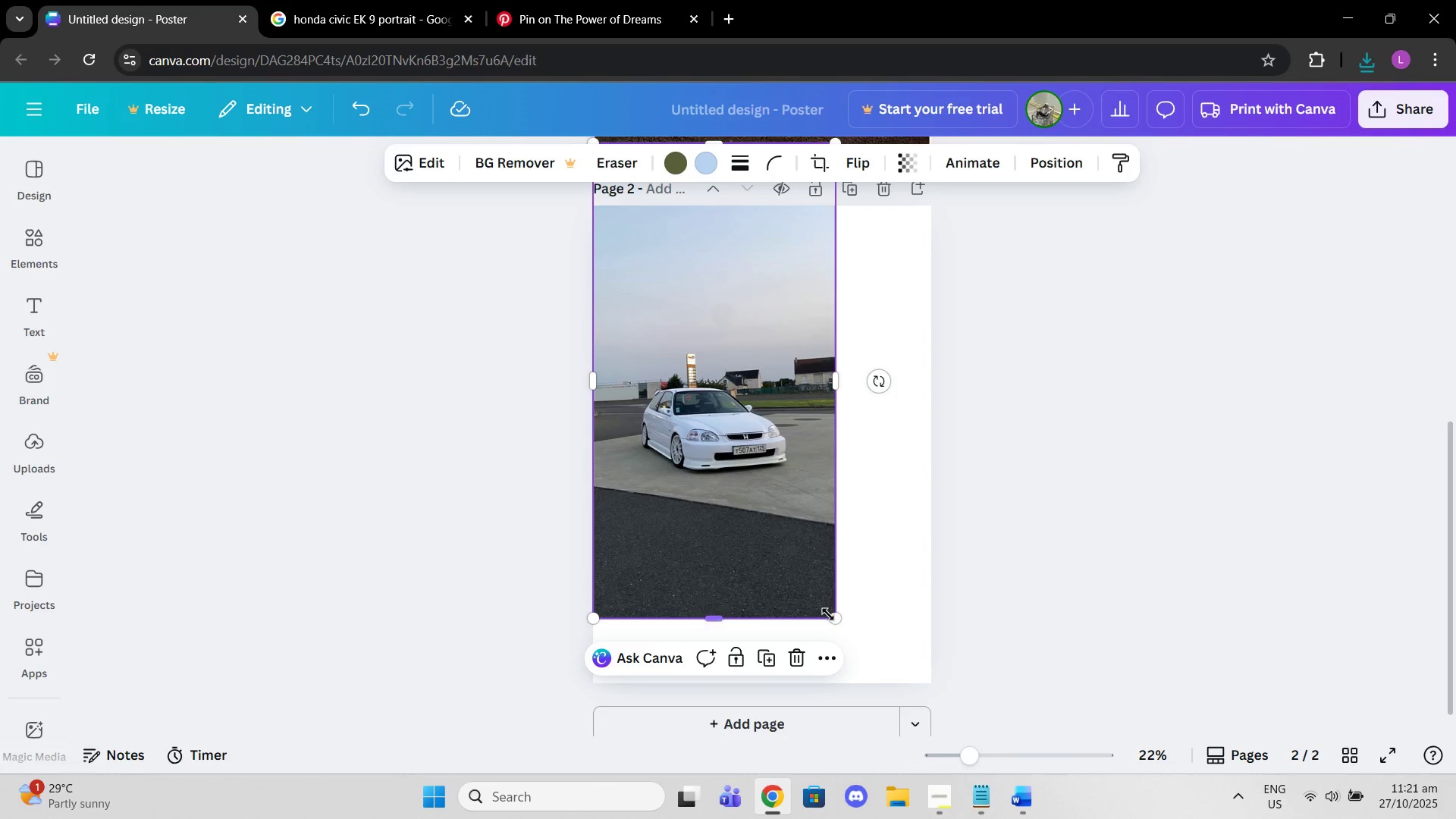 
left_click_drag(start_coordinate=[828, 614], to_coordinate=[877, 673])
 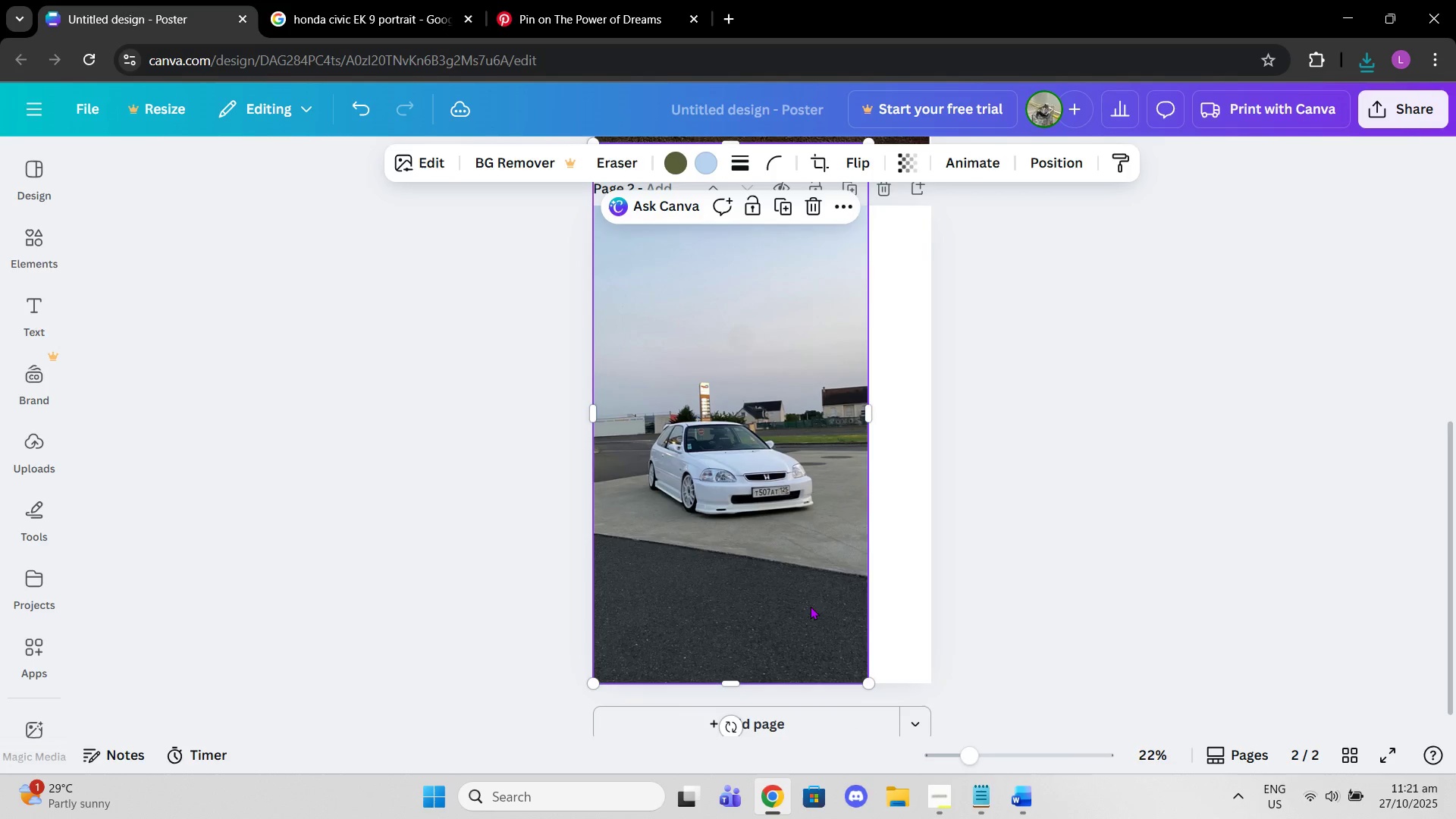 
left_click_drag(start_coordinate=[810, 606], to_coordinate=[805, 541])
 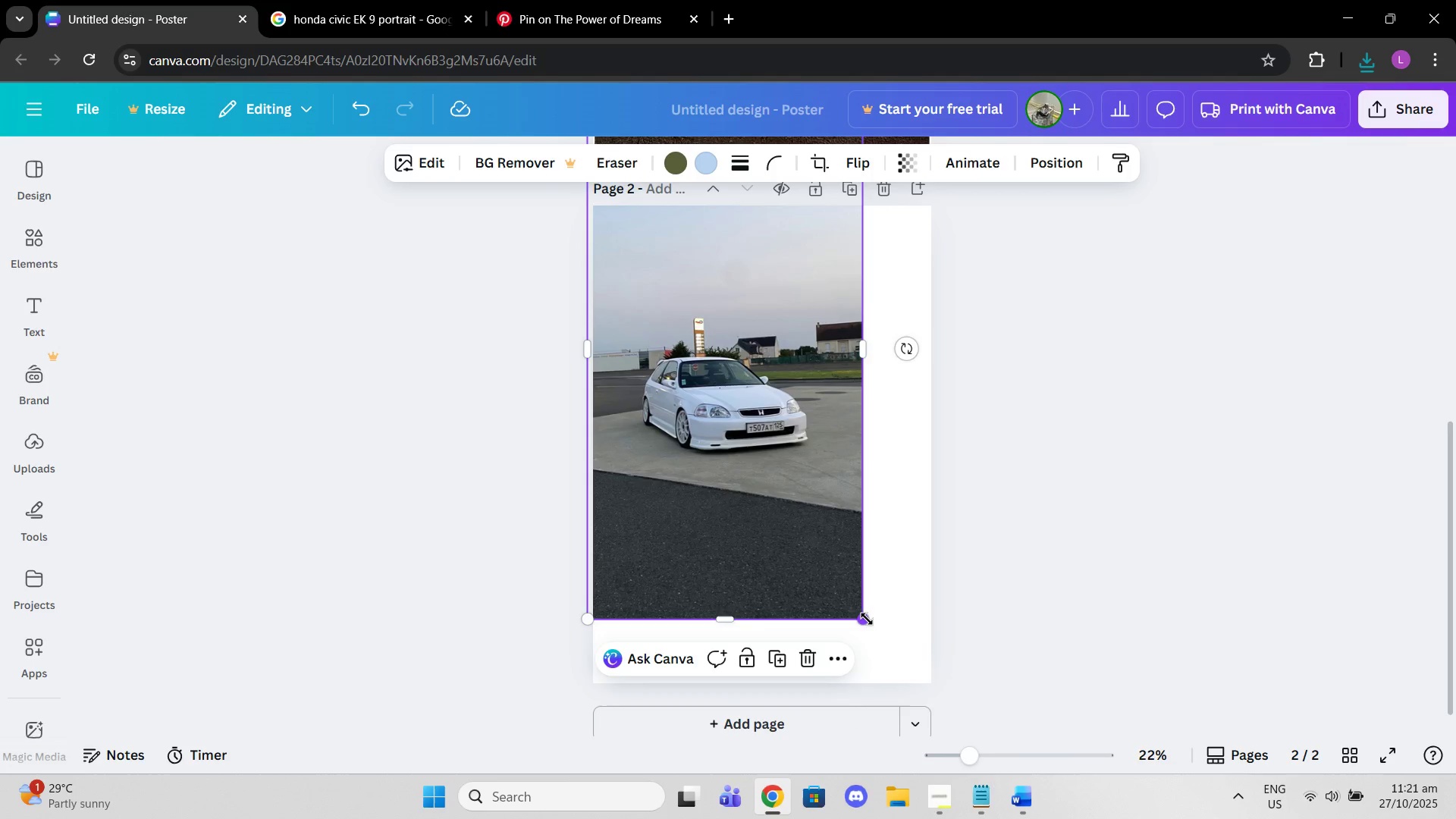 
left_click_drag(start_coordinate=[867, 619], to_coordinate=[920, 667])
 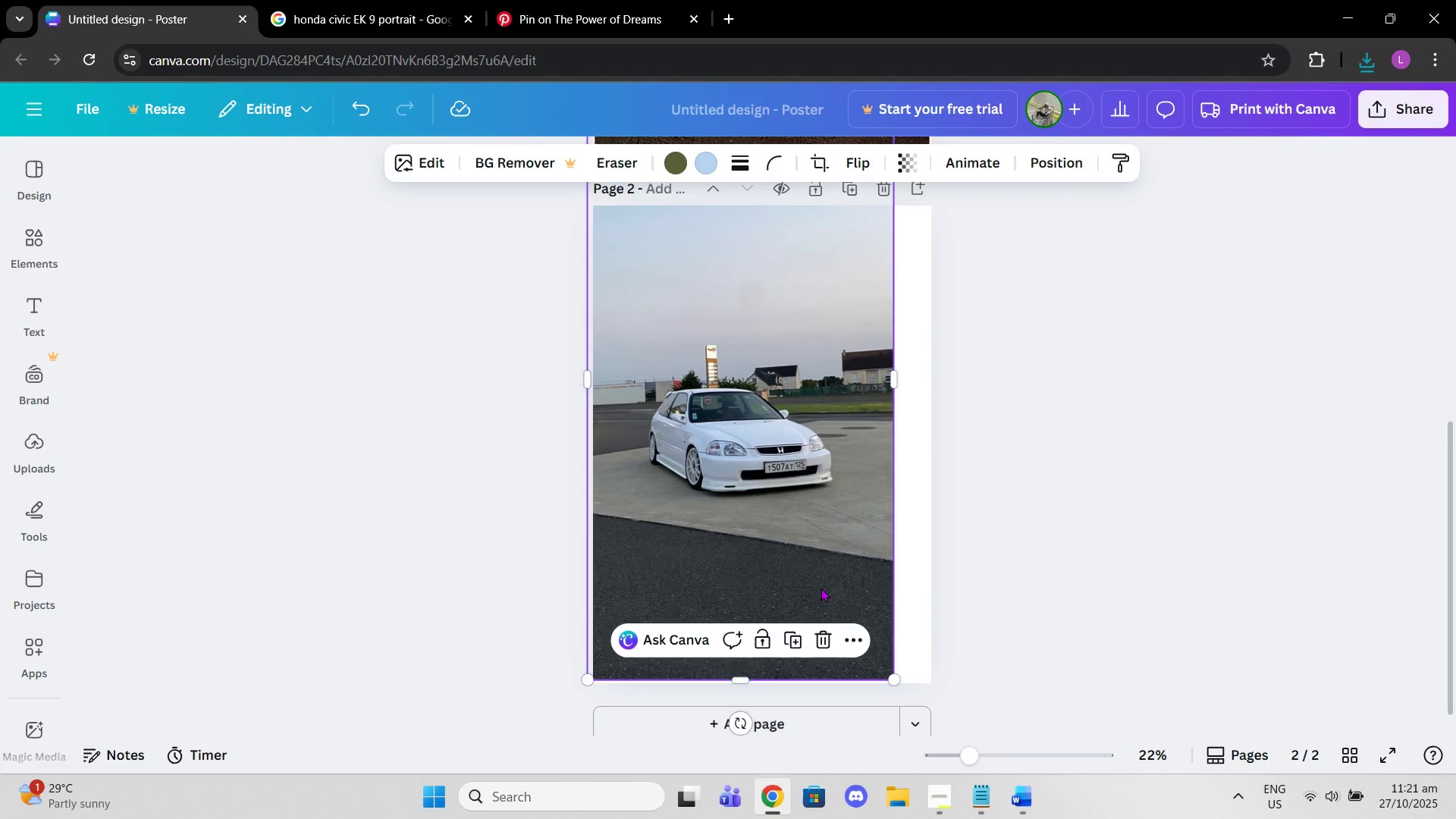 
left_click_drag(start_coordinate=[821, 588], to_coordinate=[819, 538])
 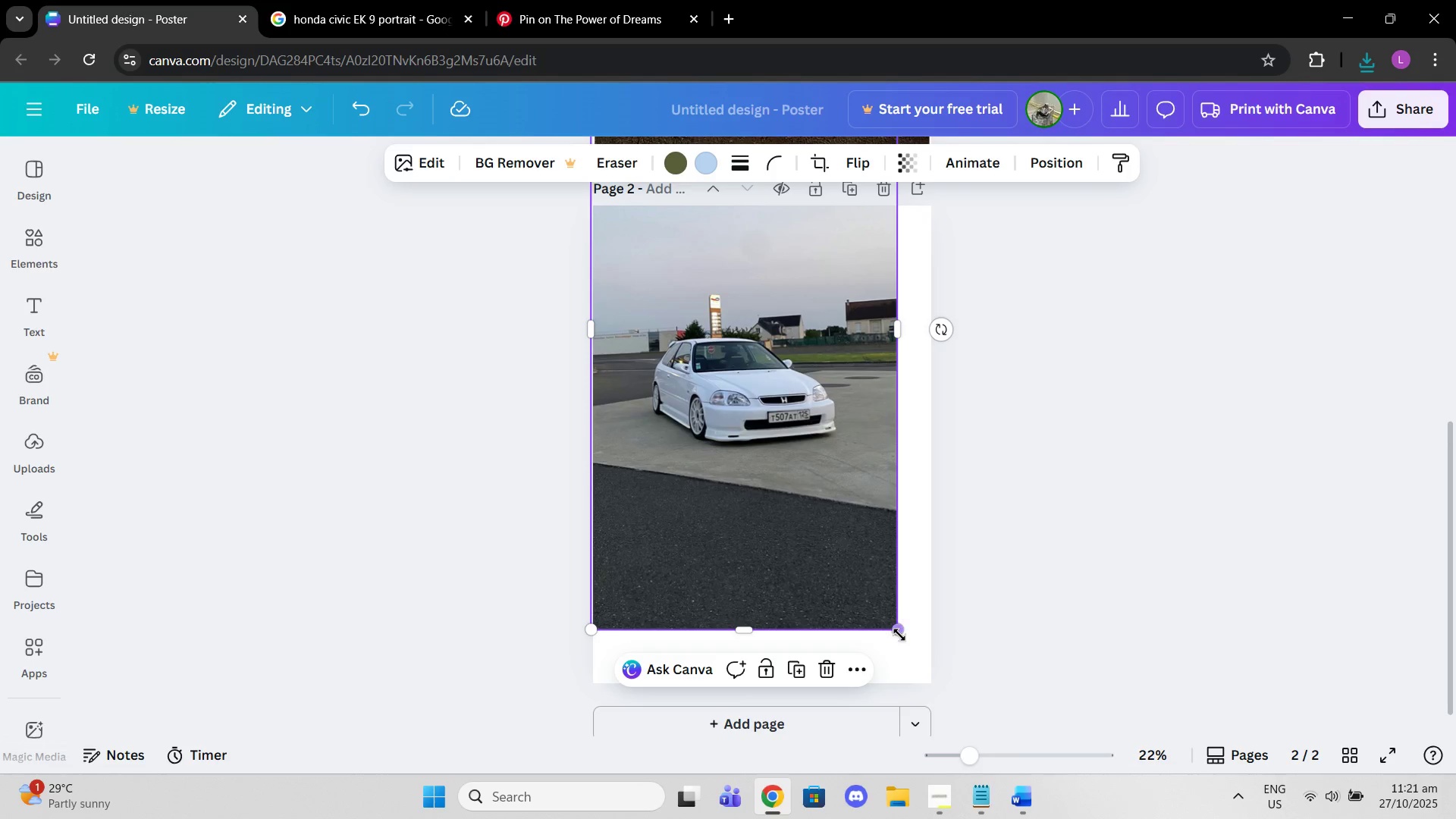 
left_click_drag(start_coordinate=[899, 635], to_coordinate=[936, 682])
 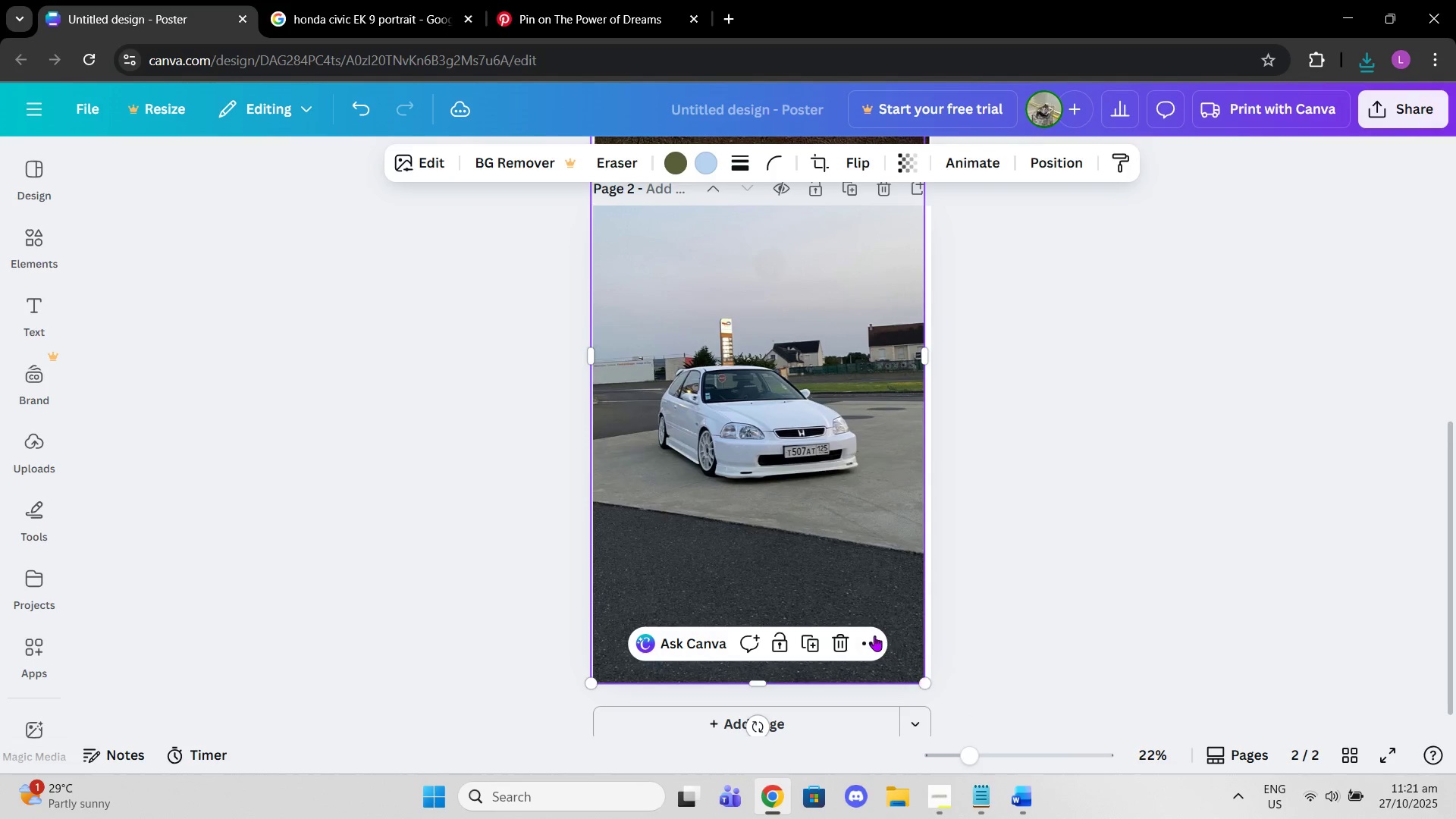 
left_click_drag(start_coordinate=[874, 635], to_coordinate=[876, 607])
 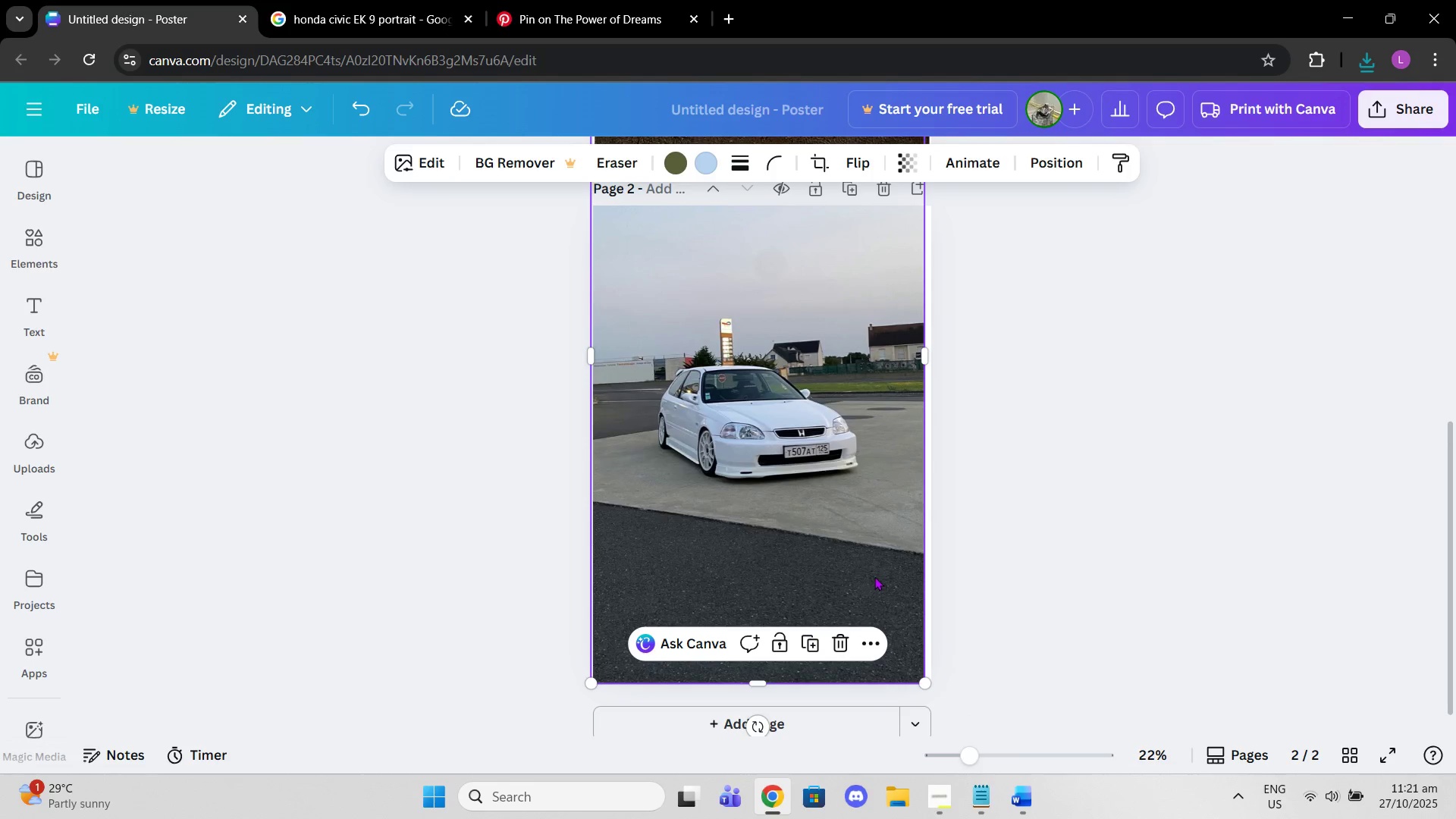 
left_click_drag(start_coordinate=[874, 577], to_coordinate=[872, 557])
 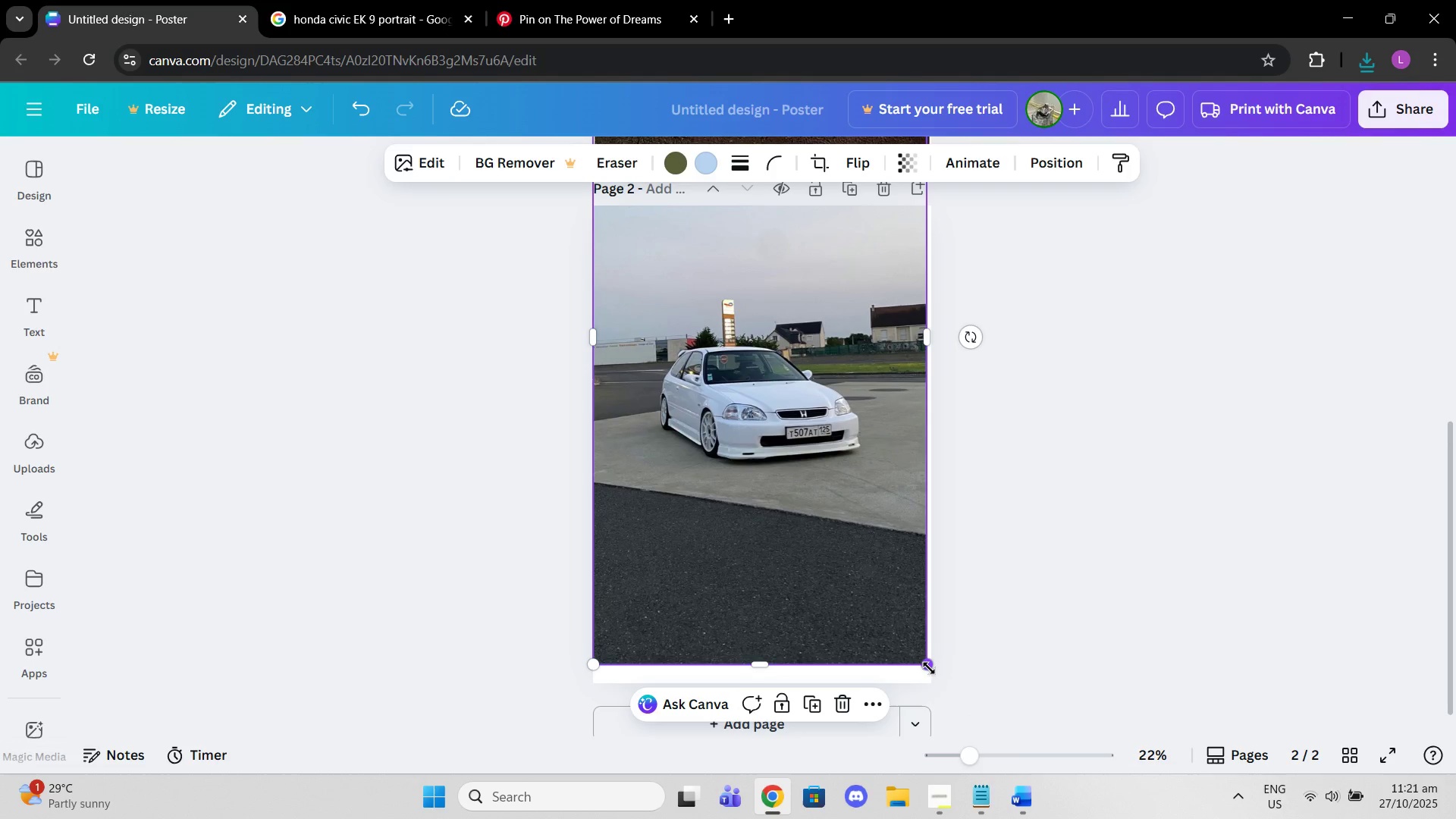 
left_click_drag(start_coordinate=[929, 668], to_coordinate=[927, 673])
 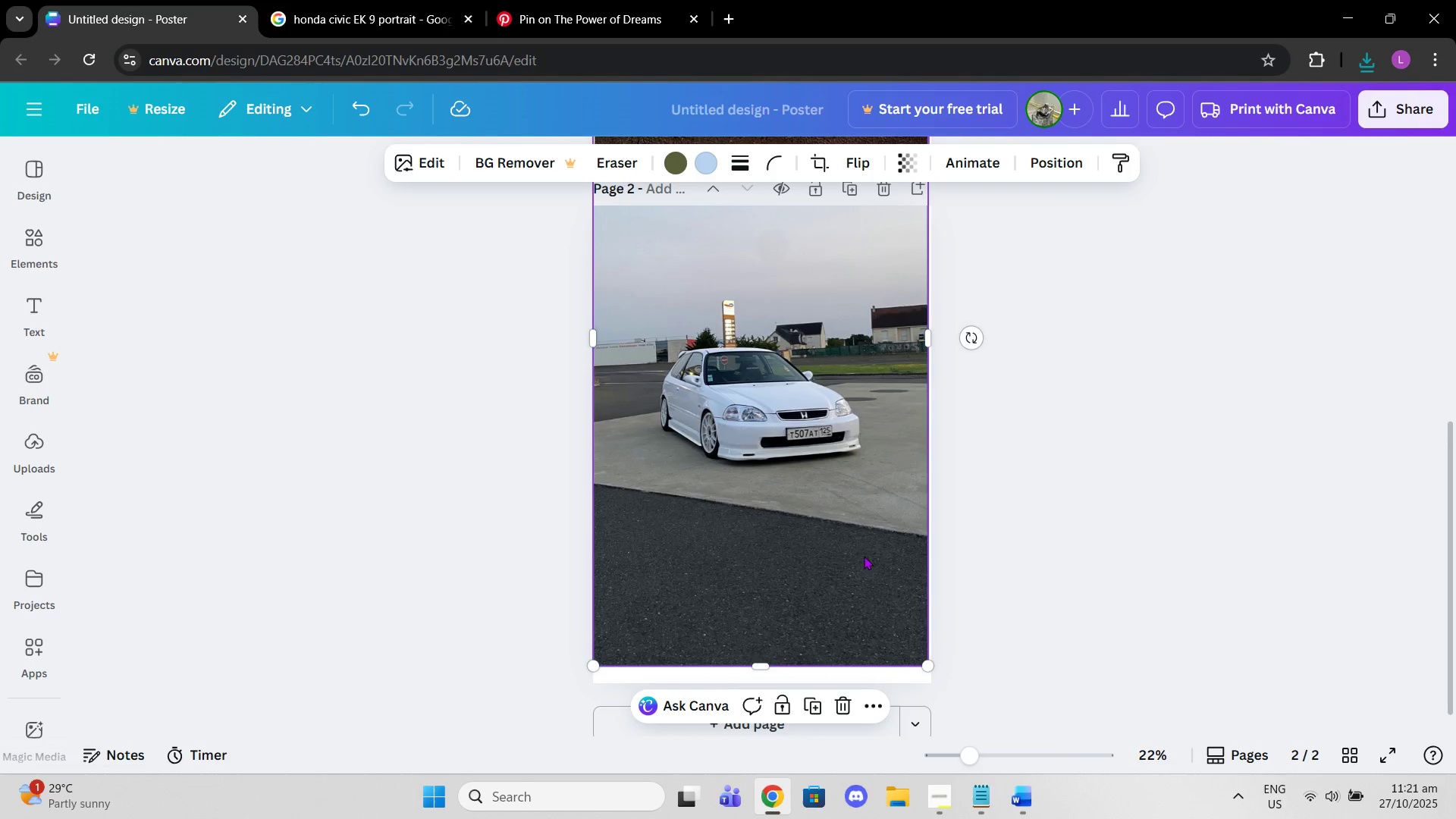 
left_click_drag(start_coordinate=[864, 556], to_coordinate=[858, 607])
 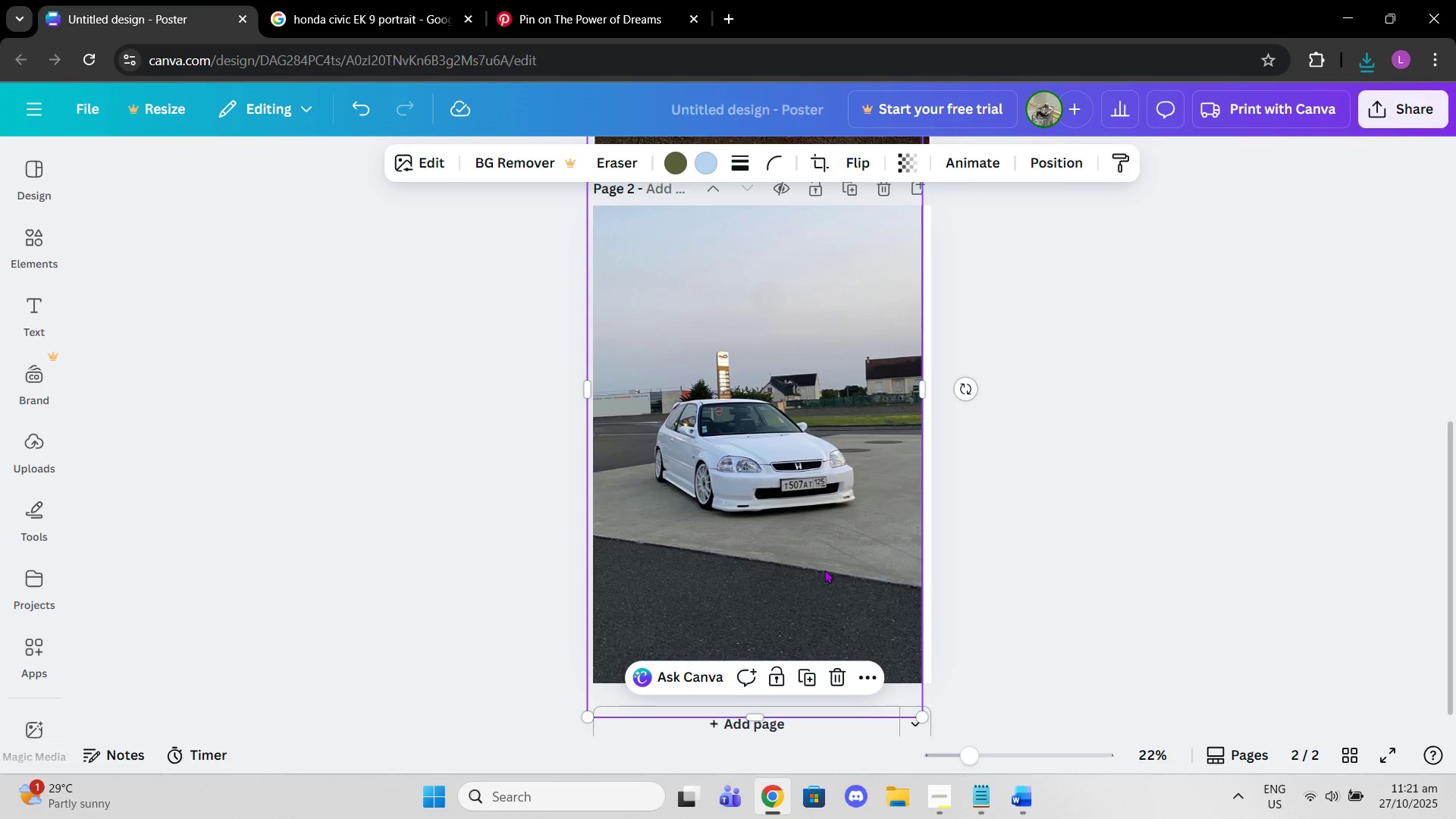 
left_click_drag(start_coordinate=[824, 570], to_coordinate=[831, 570])
 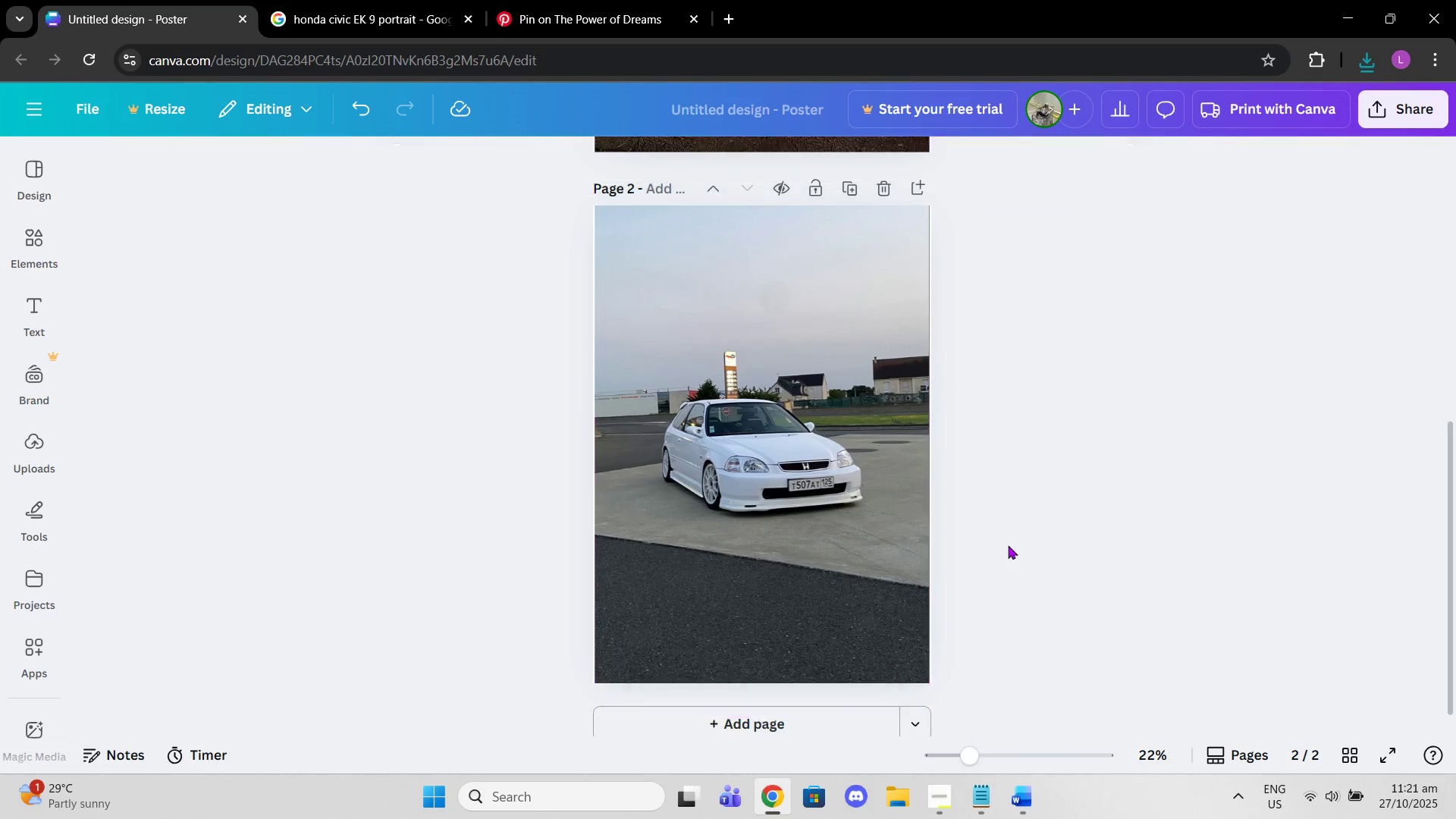 
left_click([1008, 545])
 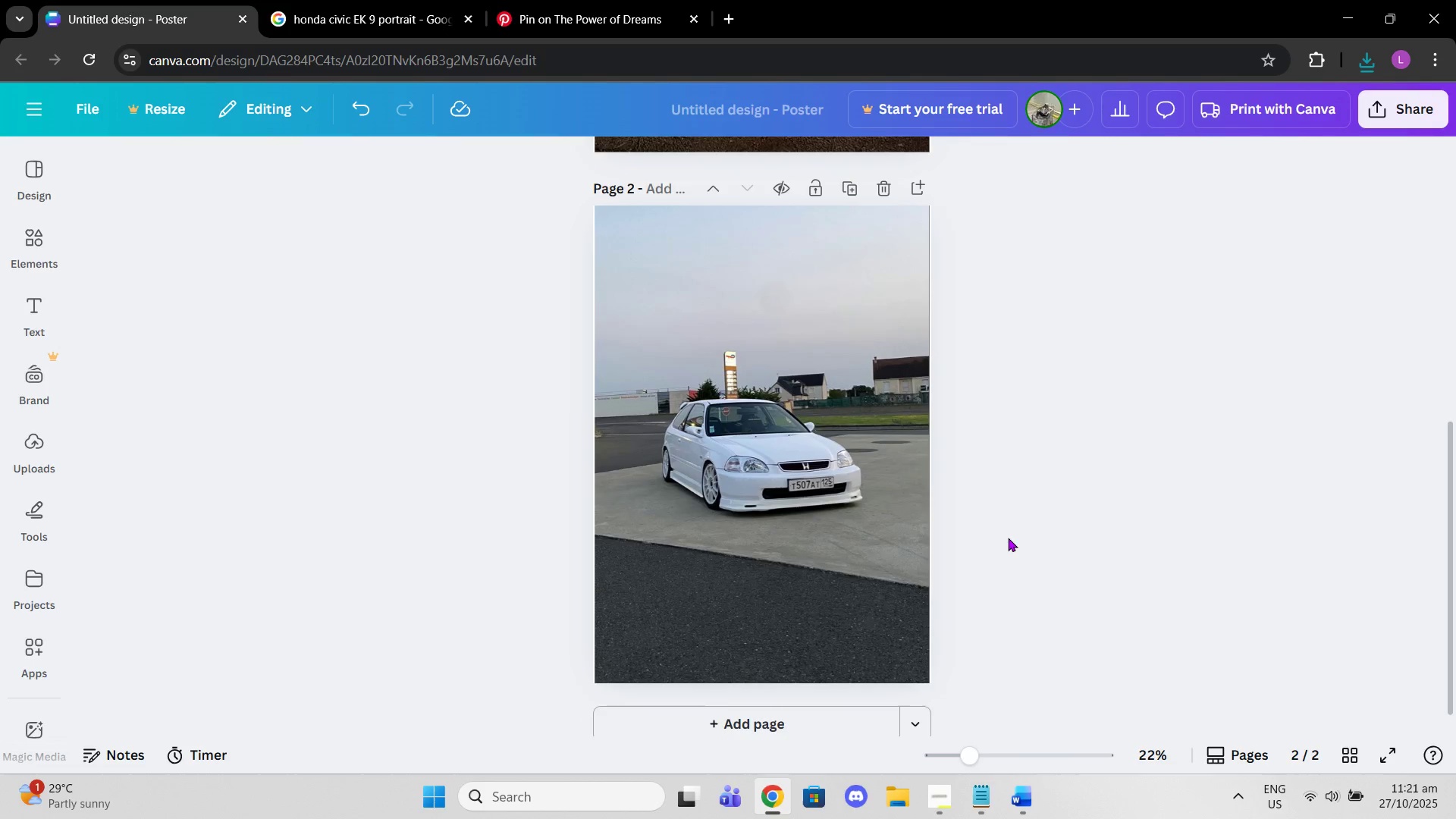 
scroll: coordinate [1006, 535], scroll_direction: up, amount: 5.0
 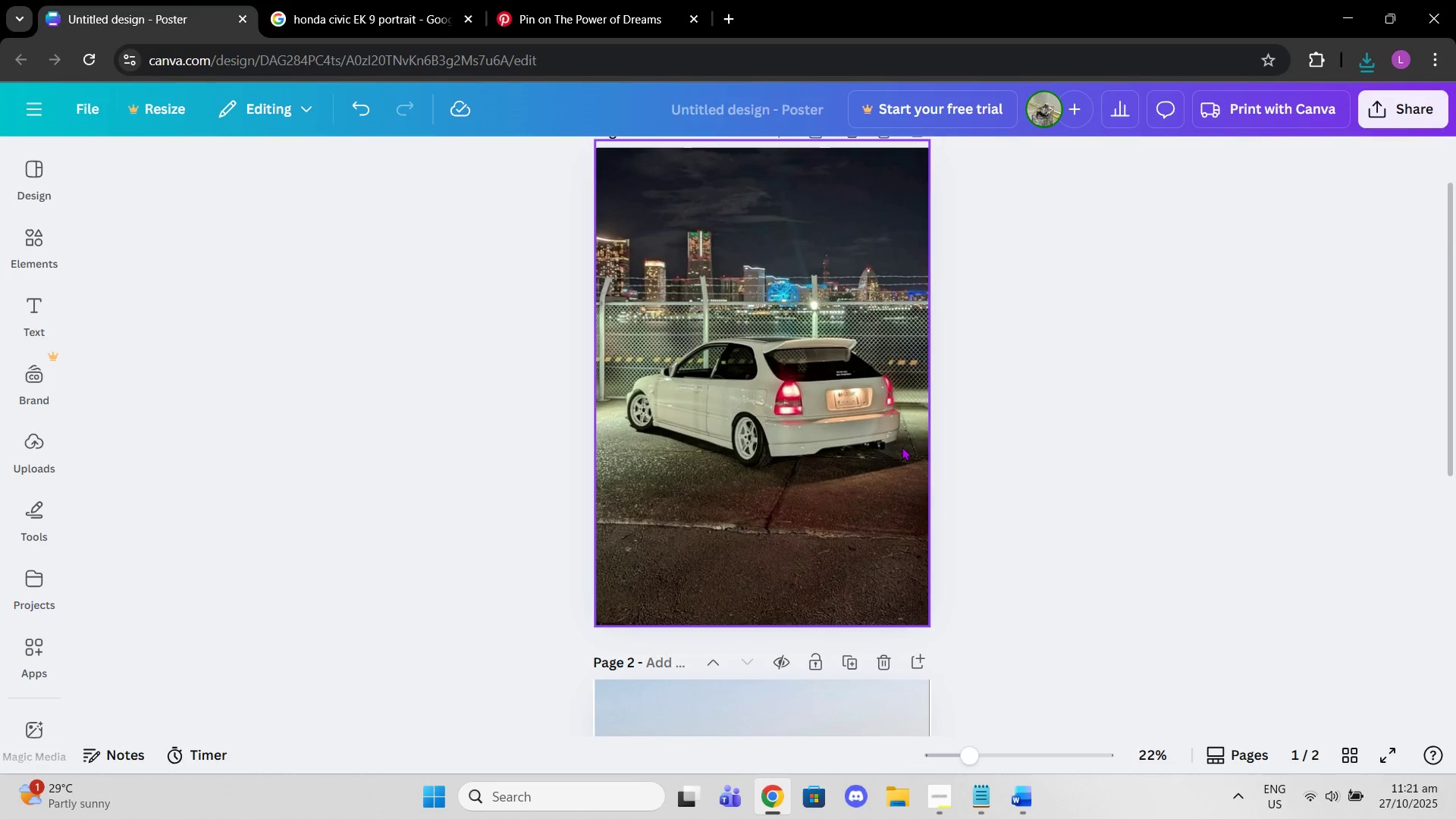 
left_click([902, 447])
 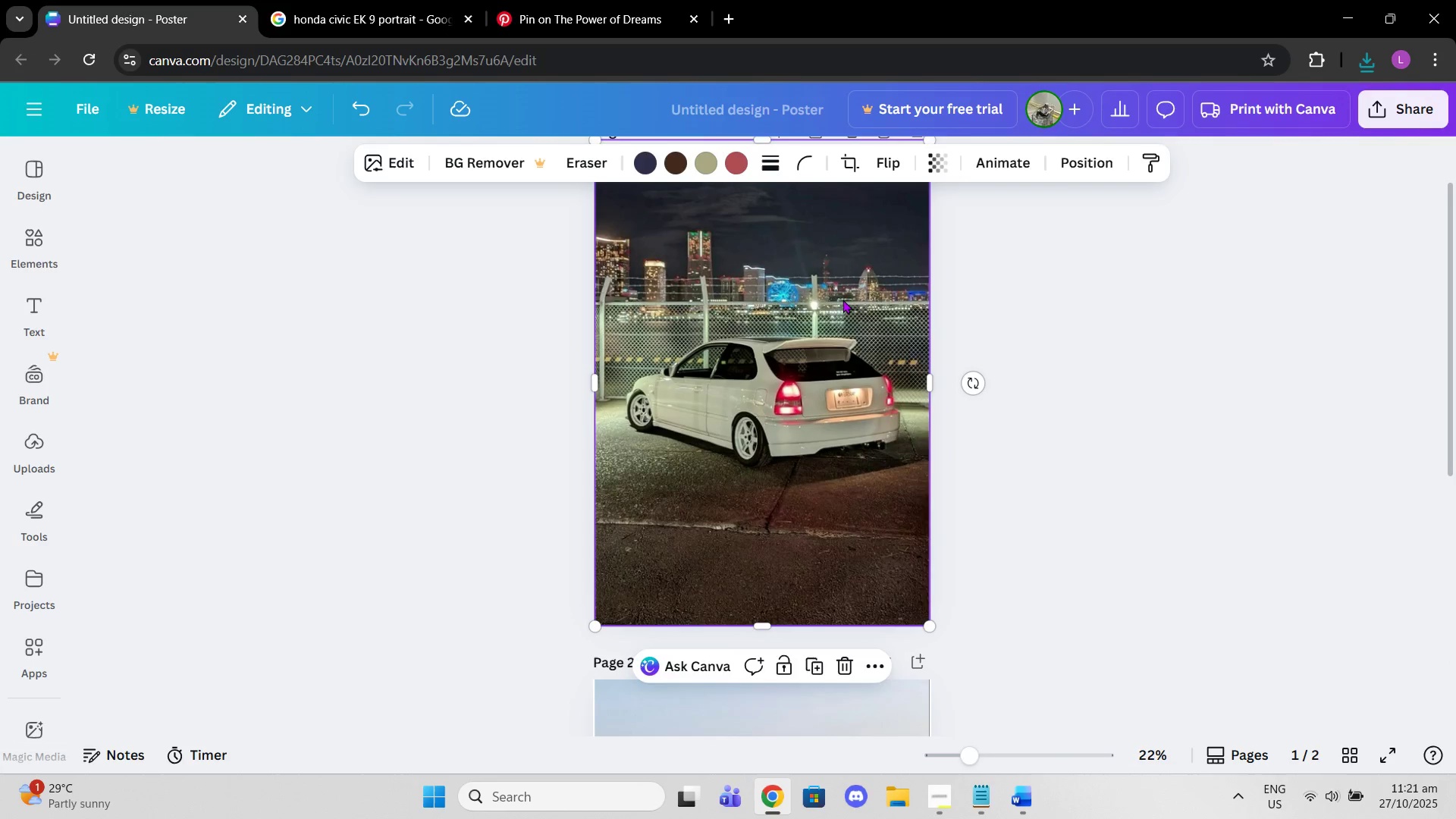 
scroll: coordinate [843, 299], scroll_direction: up, amount: 2.0
 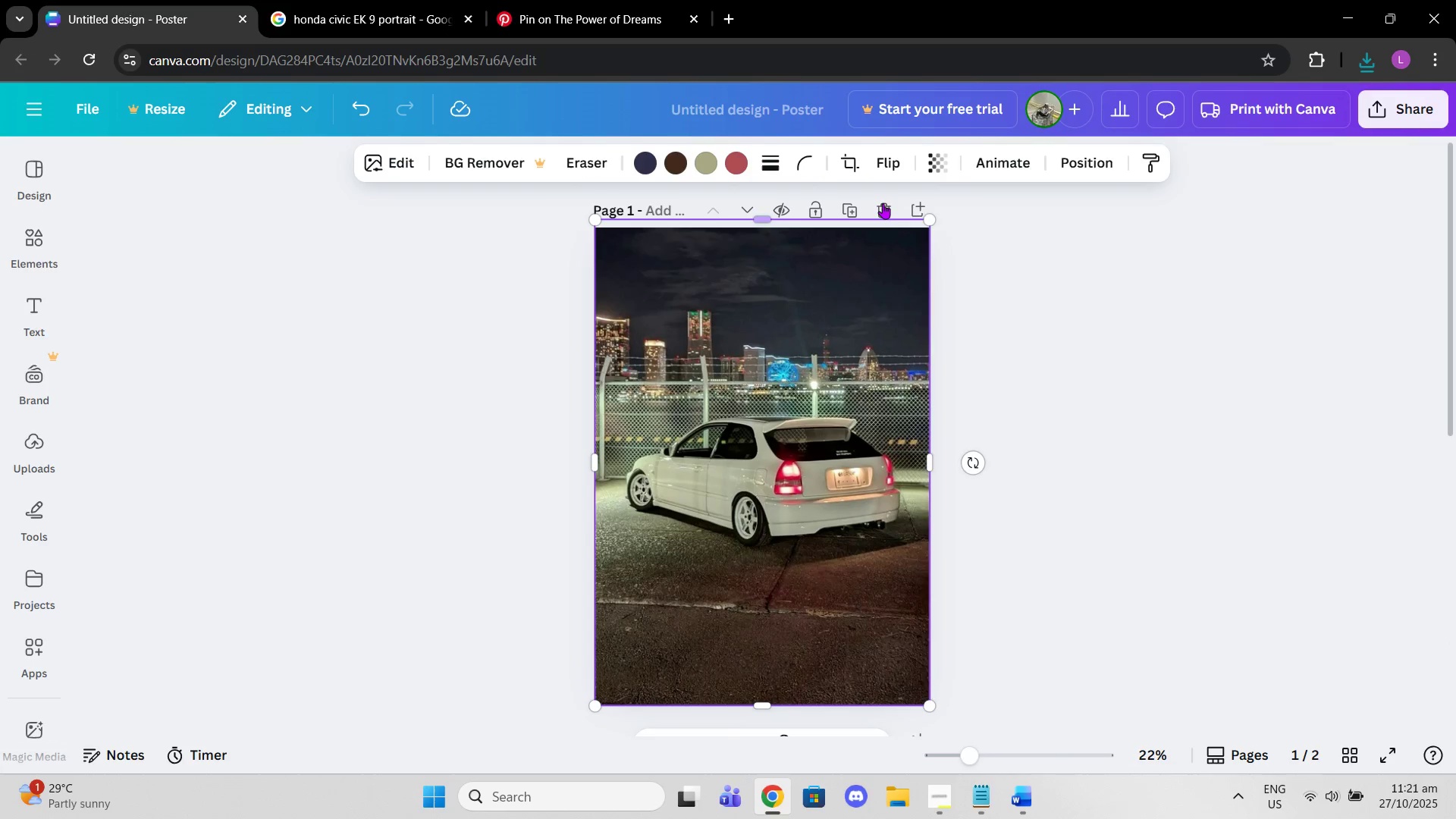 
left_click([883, 203])
 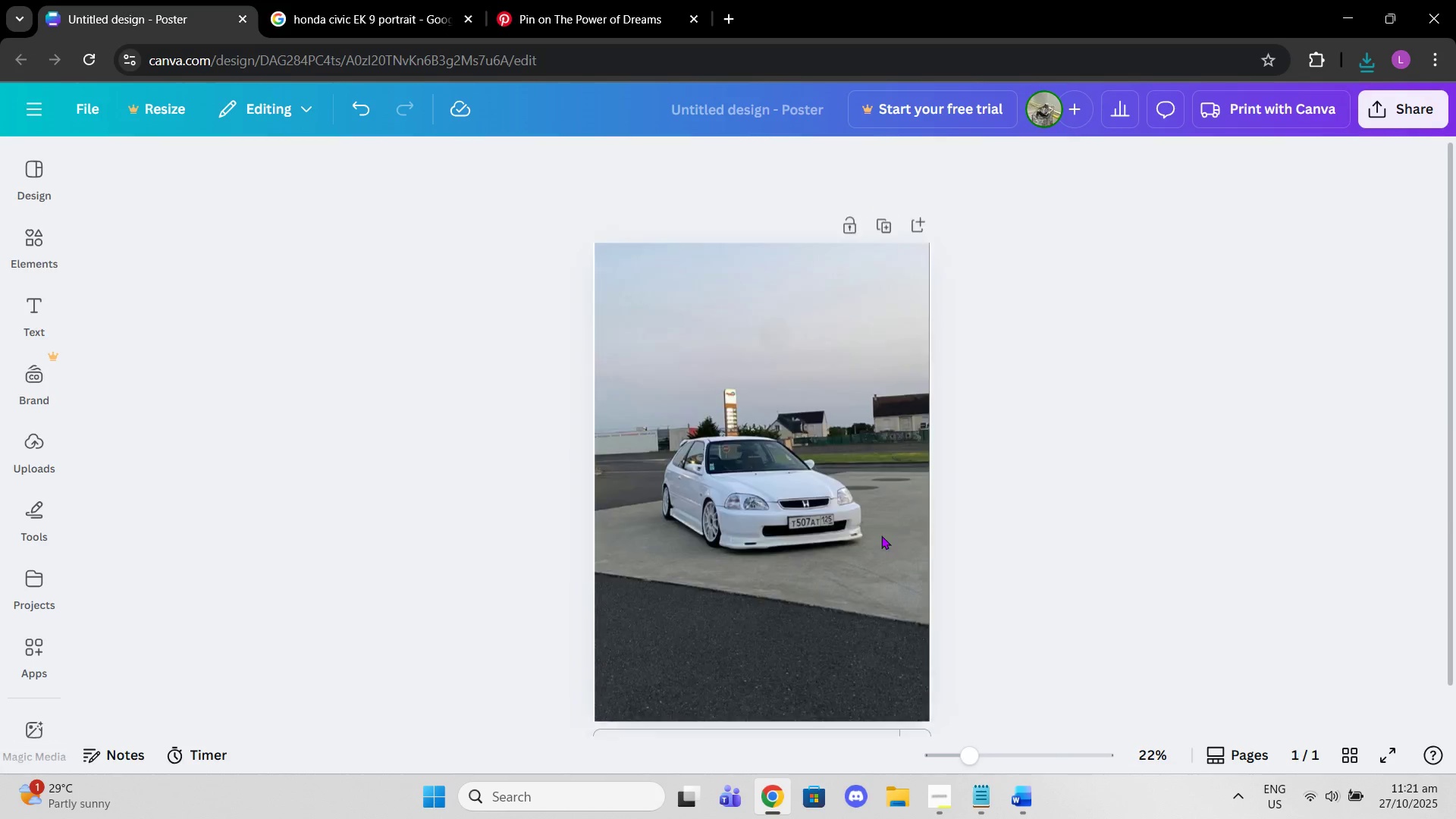 
scroll: coordinate [865, 570], scroll_direction: down, amount: 3.0
 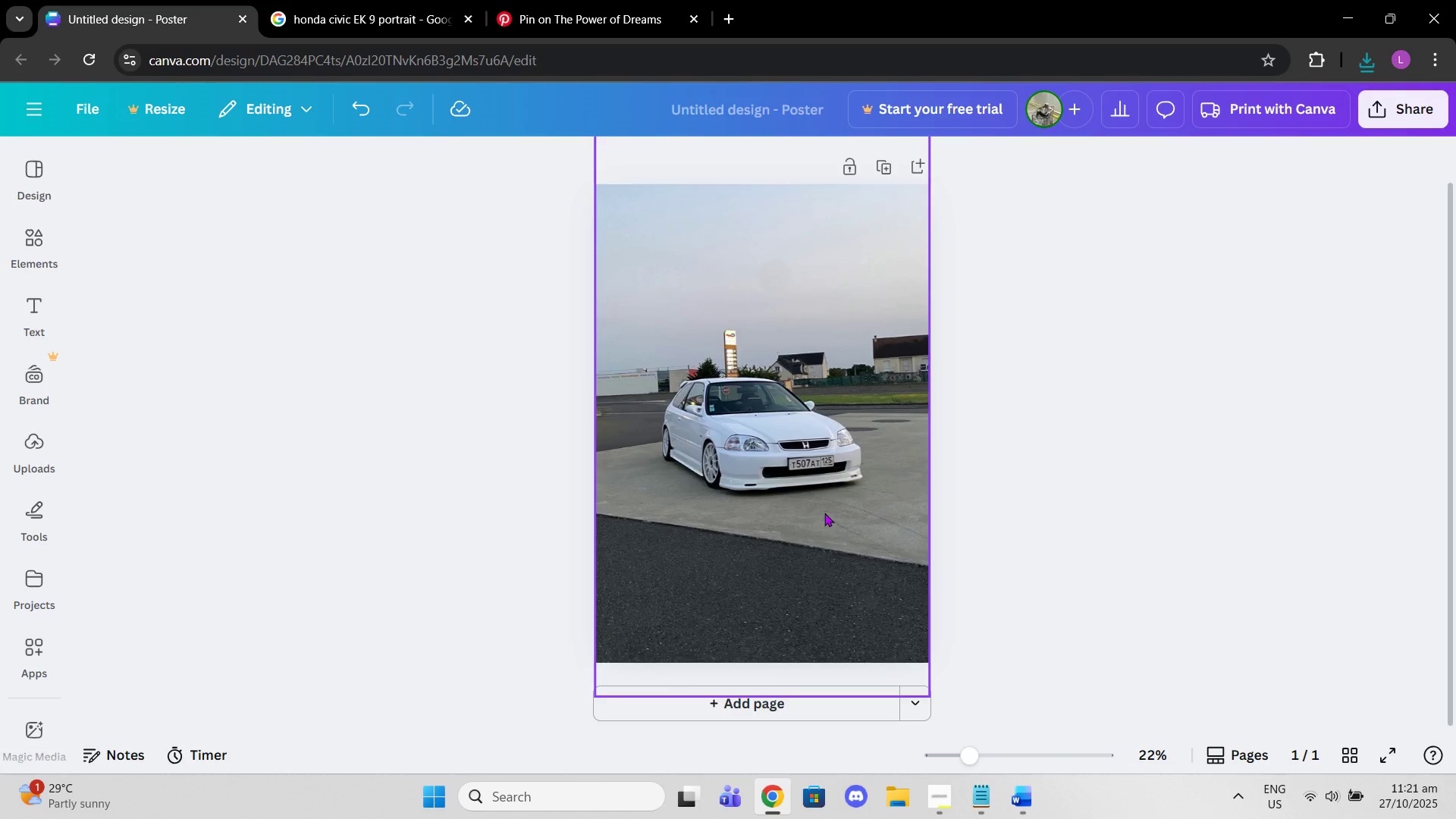 
left_click([824, 513])
 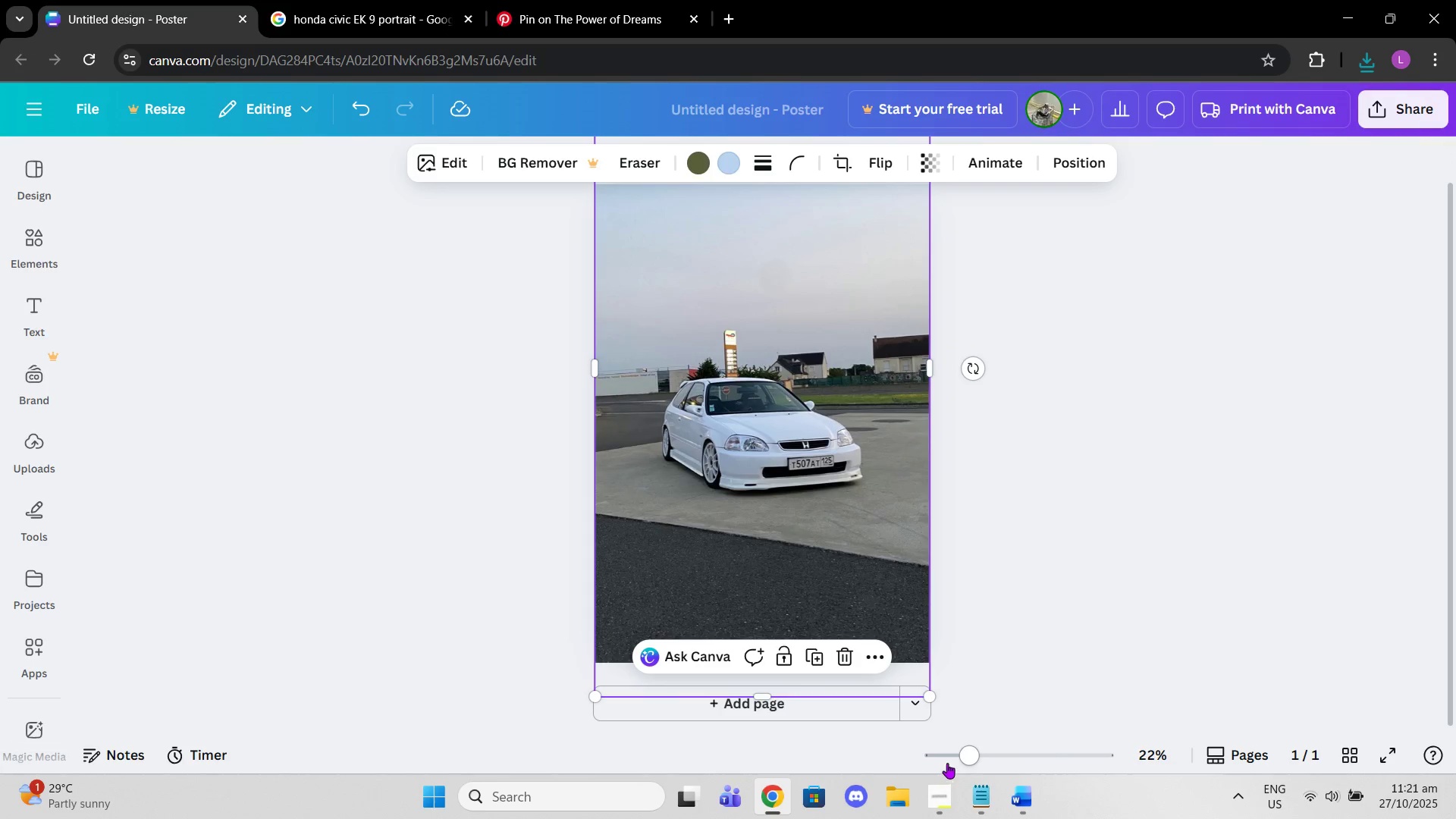 
left_click_drag(start_coordinate=[961, 758], to_coordinate=[952, 758])
 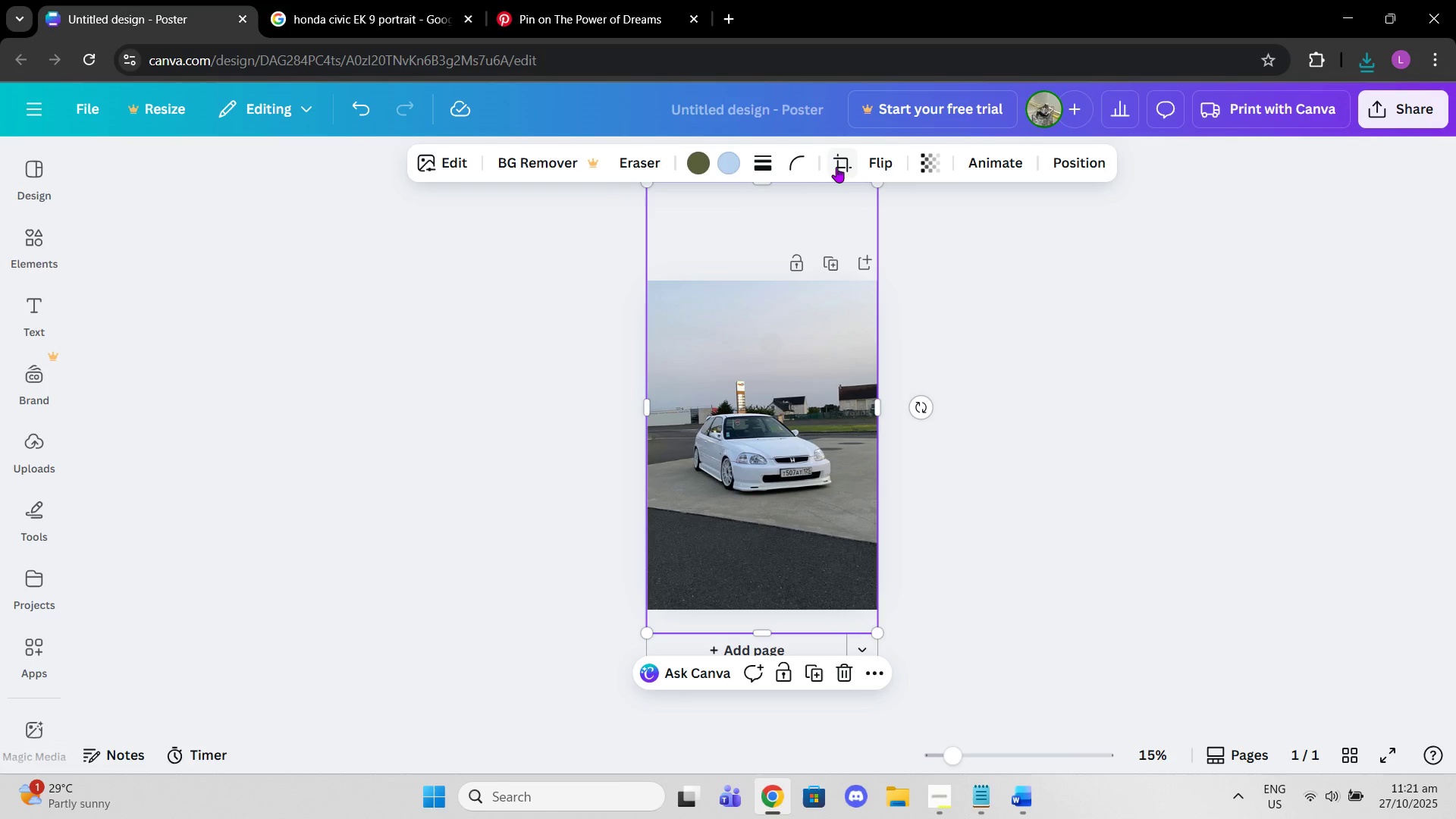 
left_click([838, 165])
 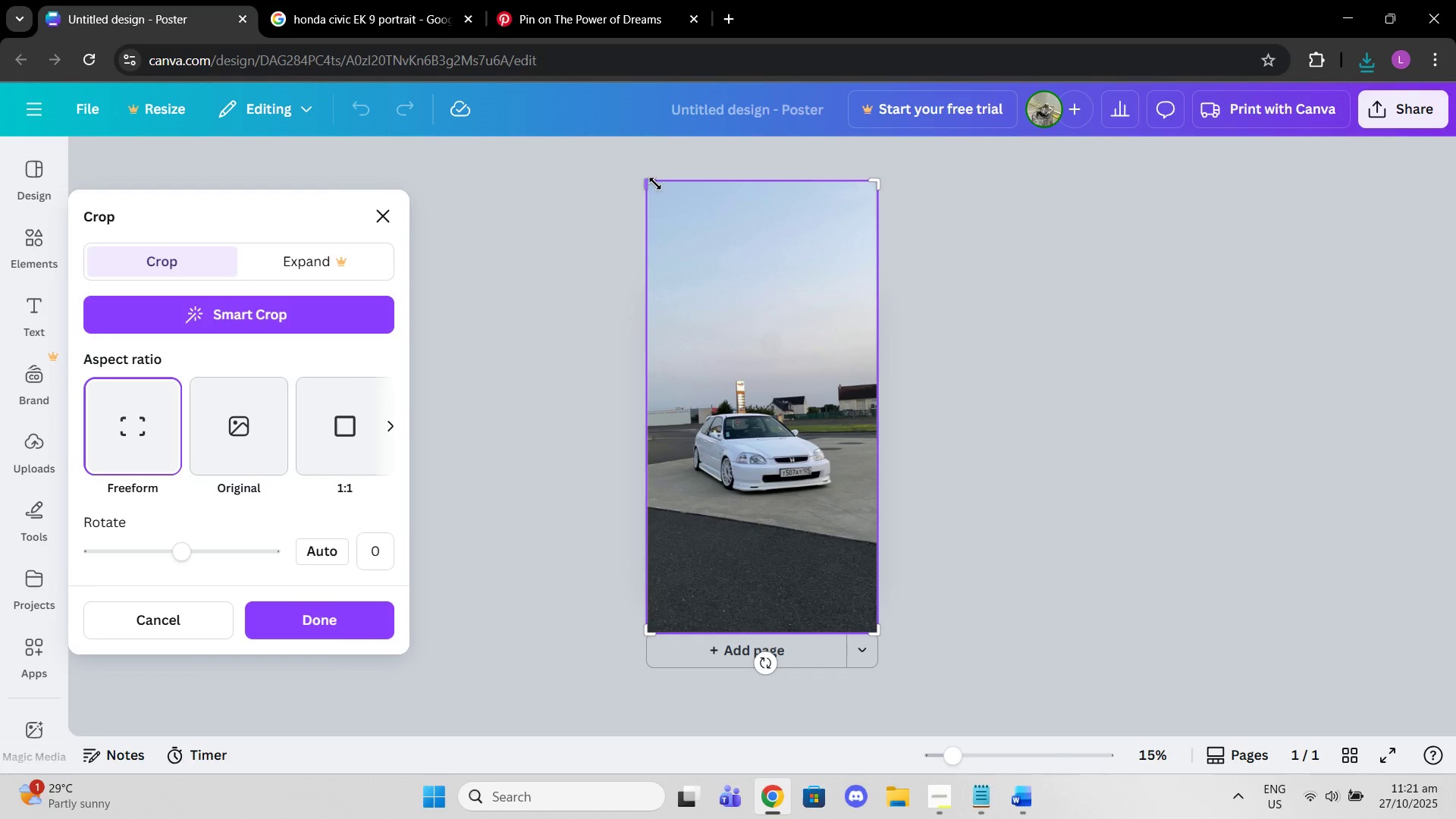 
left_click_drag(start_coordinate=[654, 182], to_coordinate=[634, 279])
 